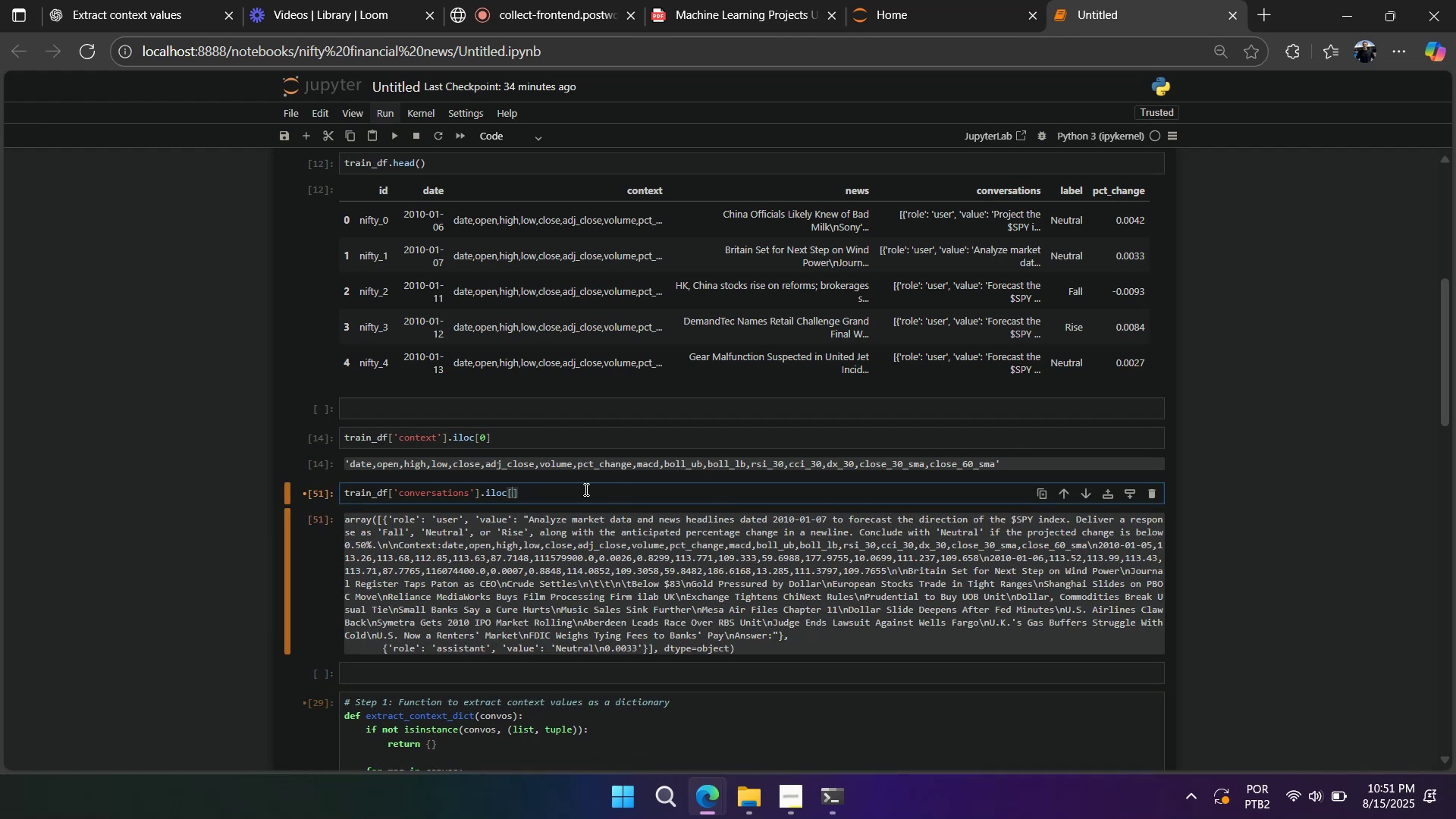 
key(2)
 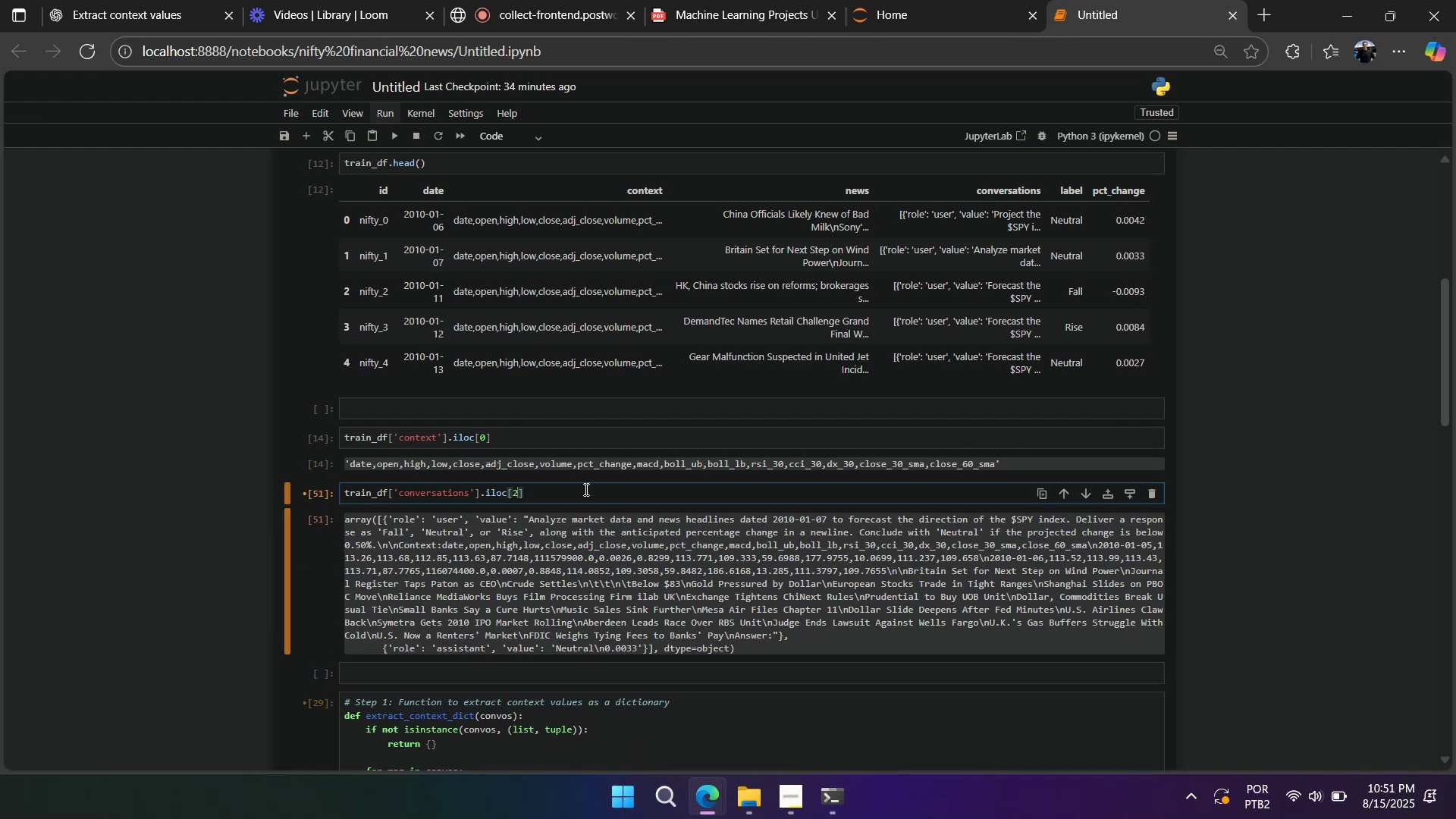 
hold_key(key=ShiftLeft, duration=1.38)
 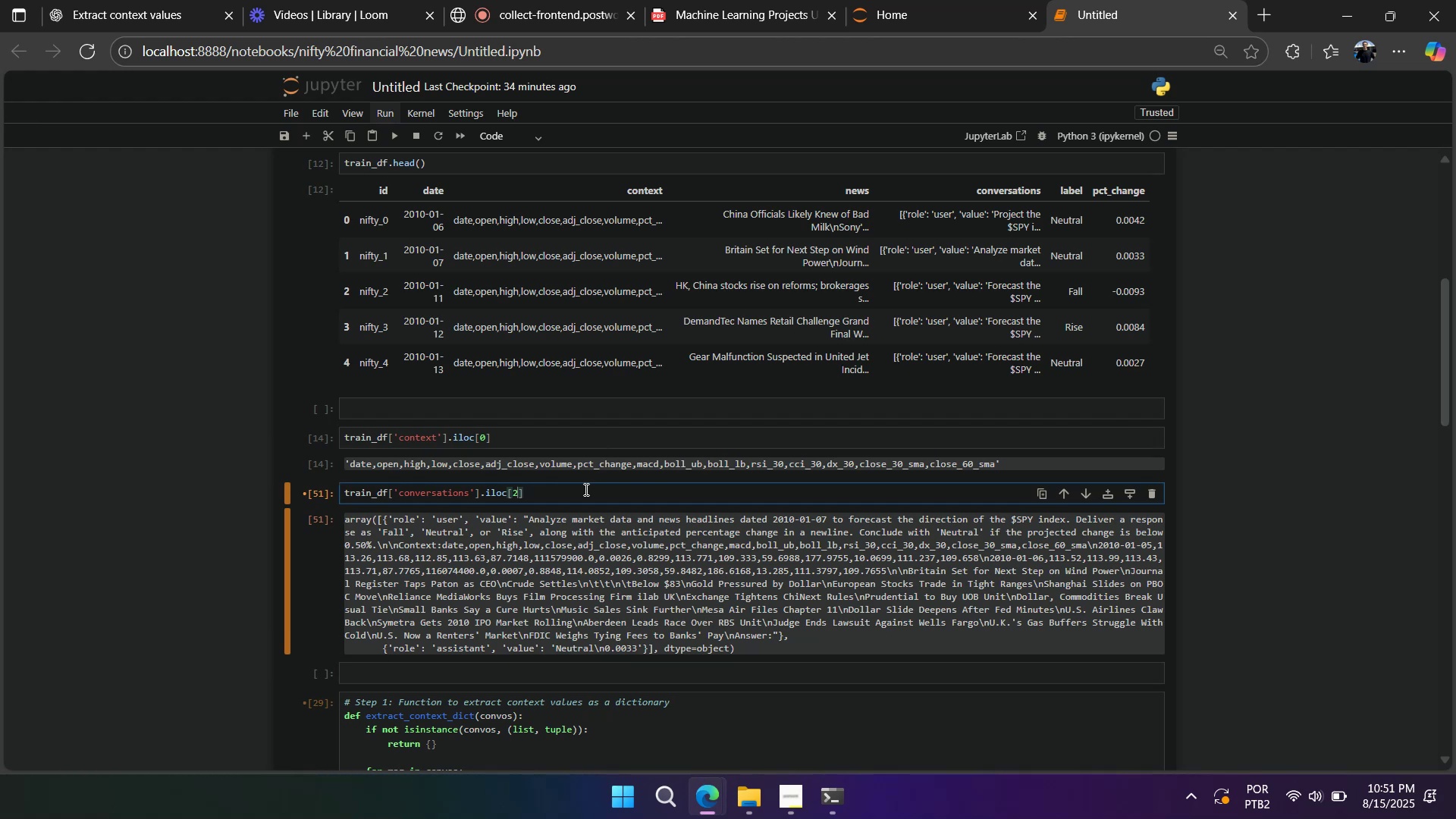 
key(Shift+Backspace)
 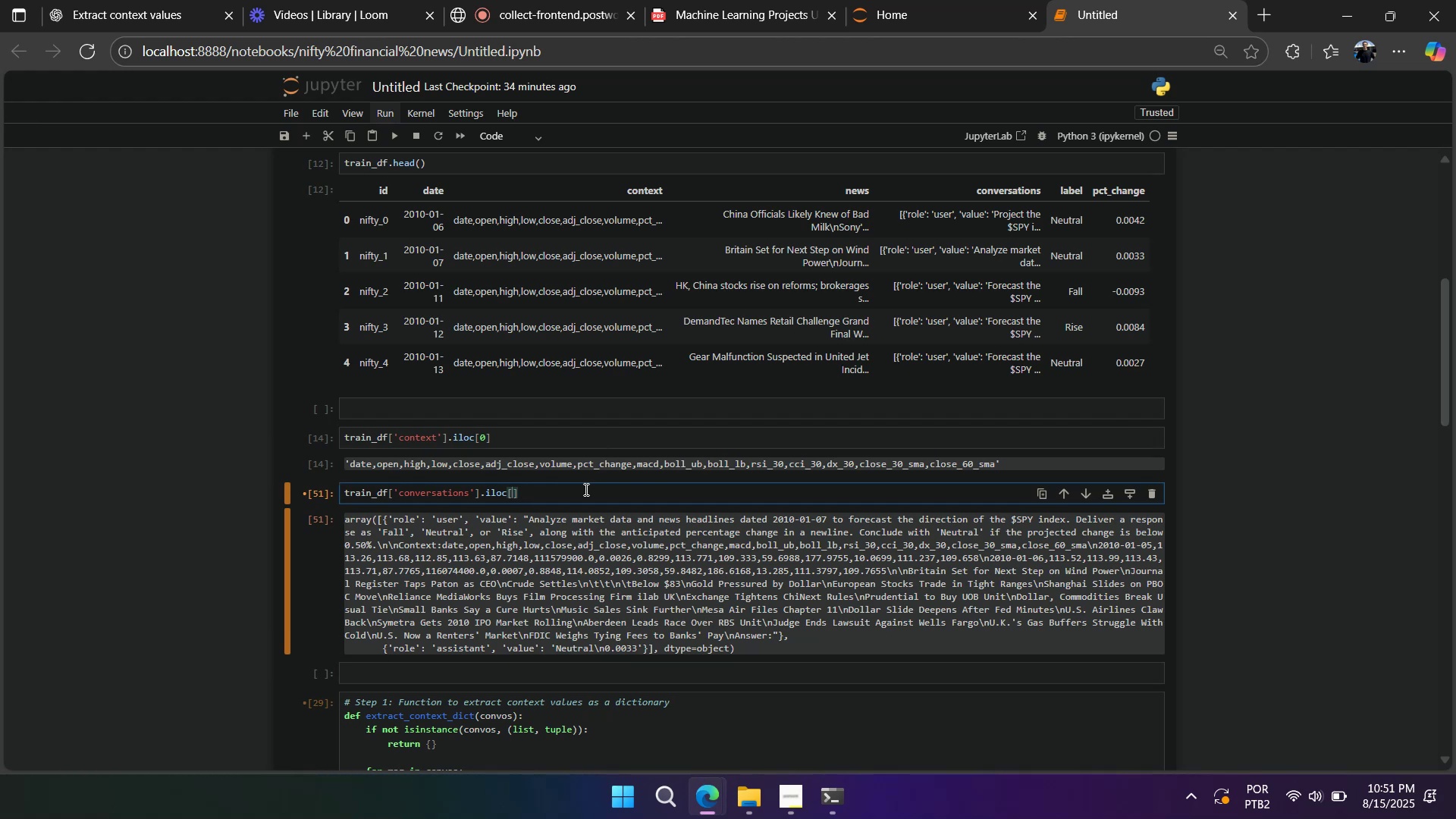 
key(Shift+2)
 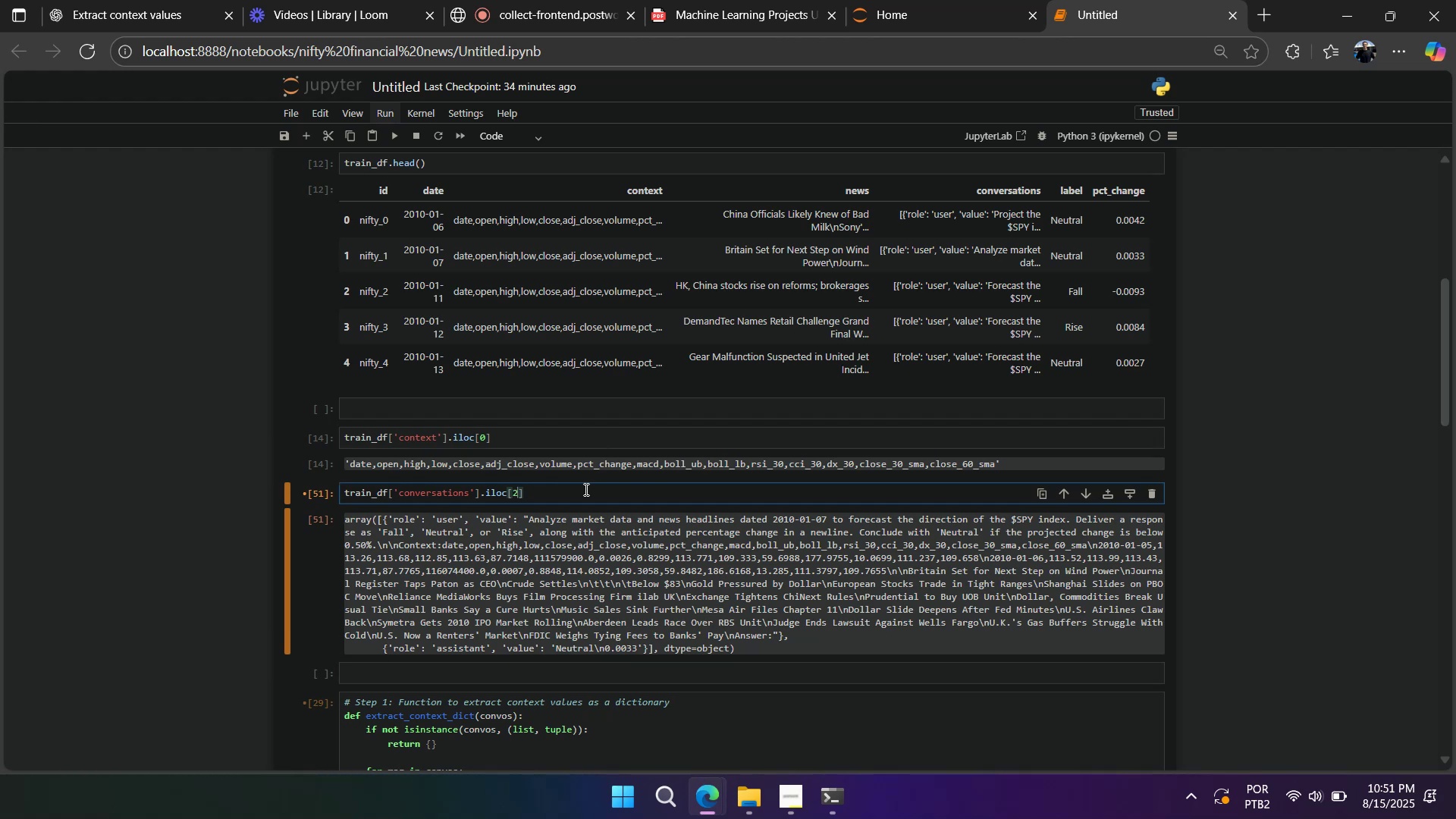 
key(Shift+Enter)
 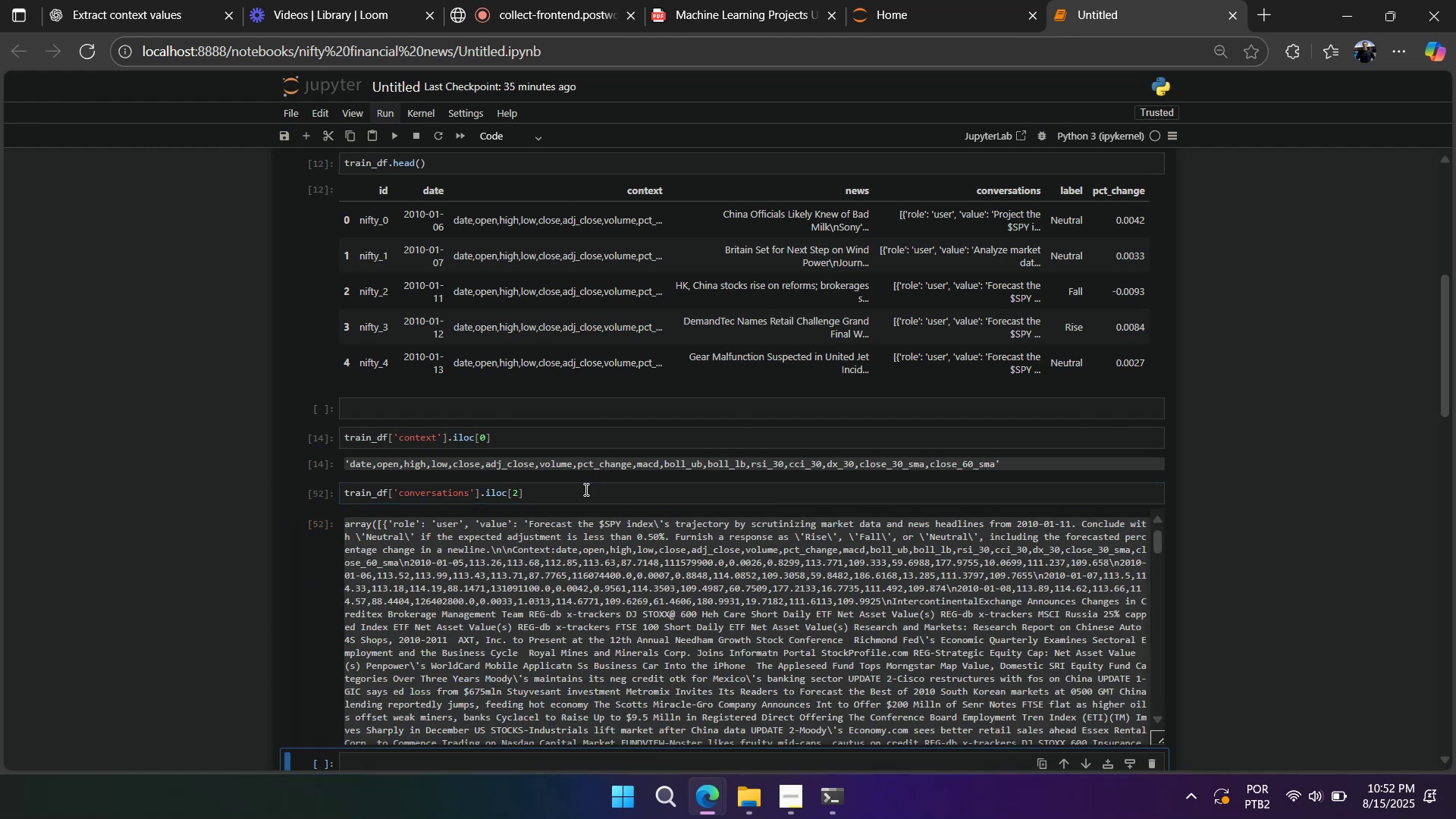 
scroll: coordinate [601, 610], scroll_direction: down, amount: 19.0
 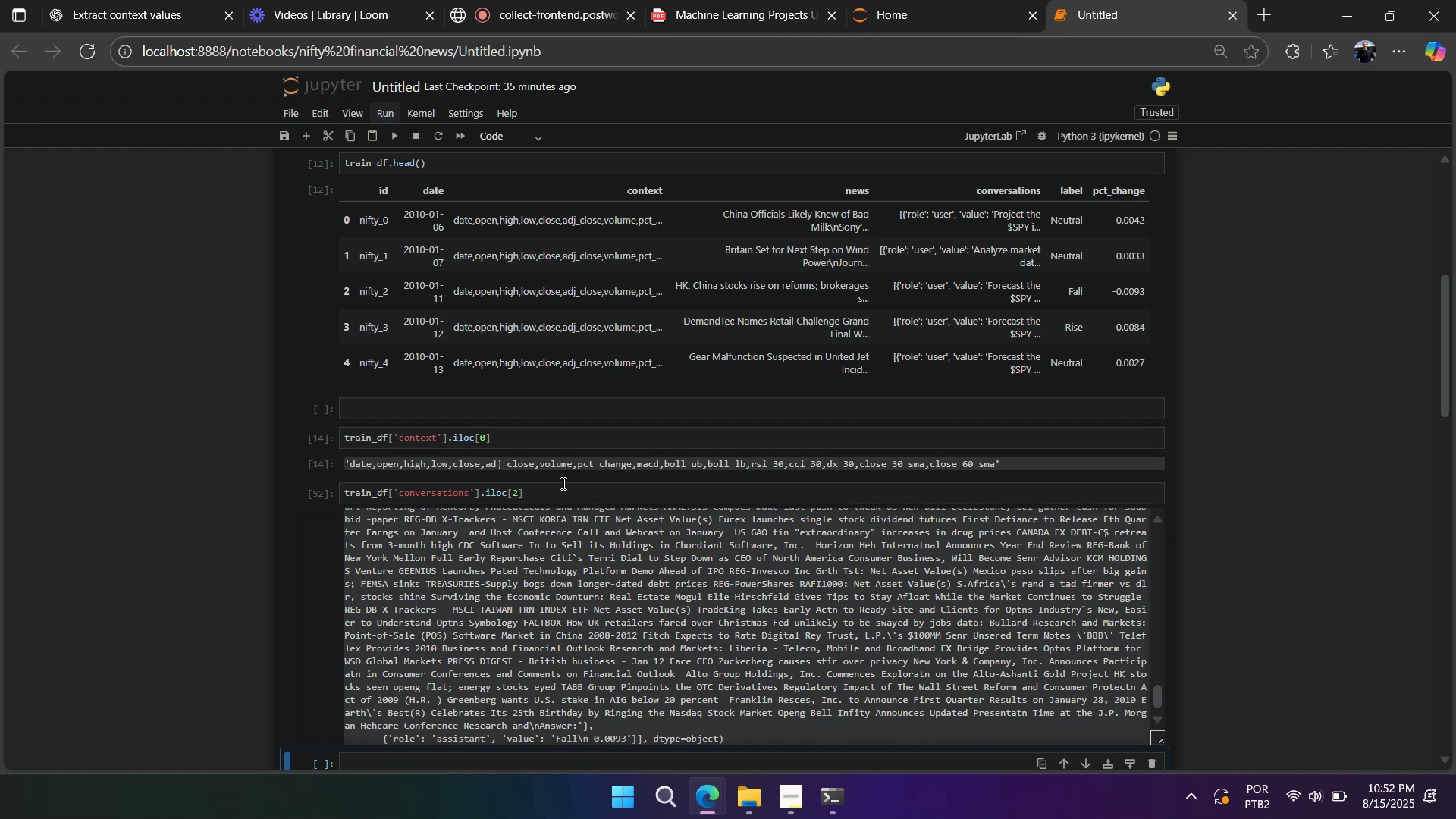 
left_click([325, 494])
 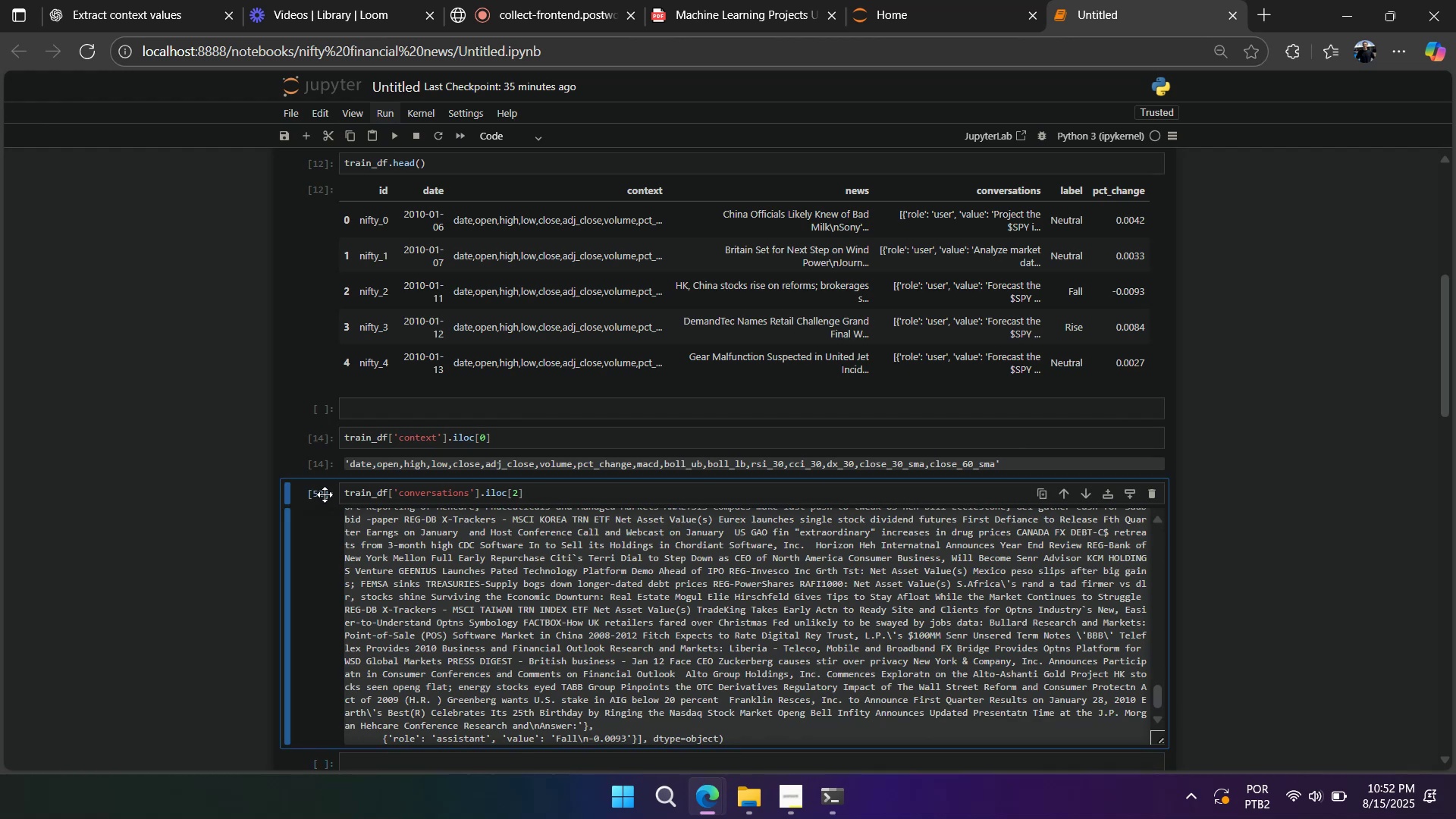 
type(dd)
 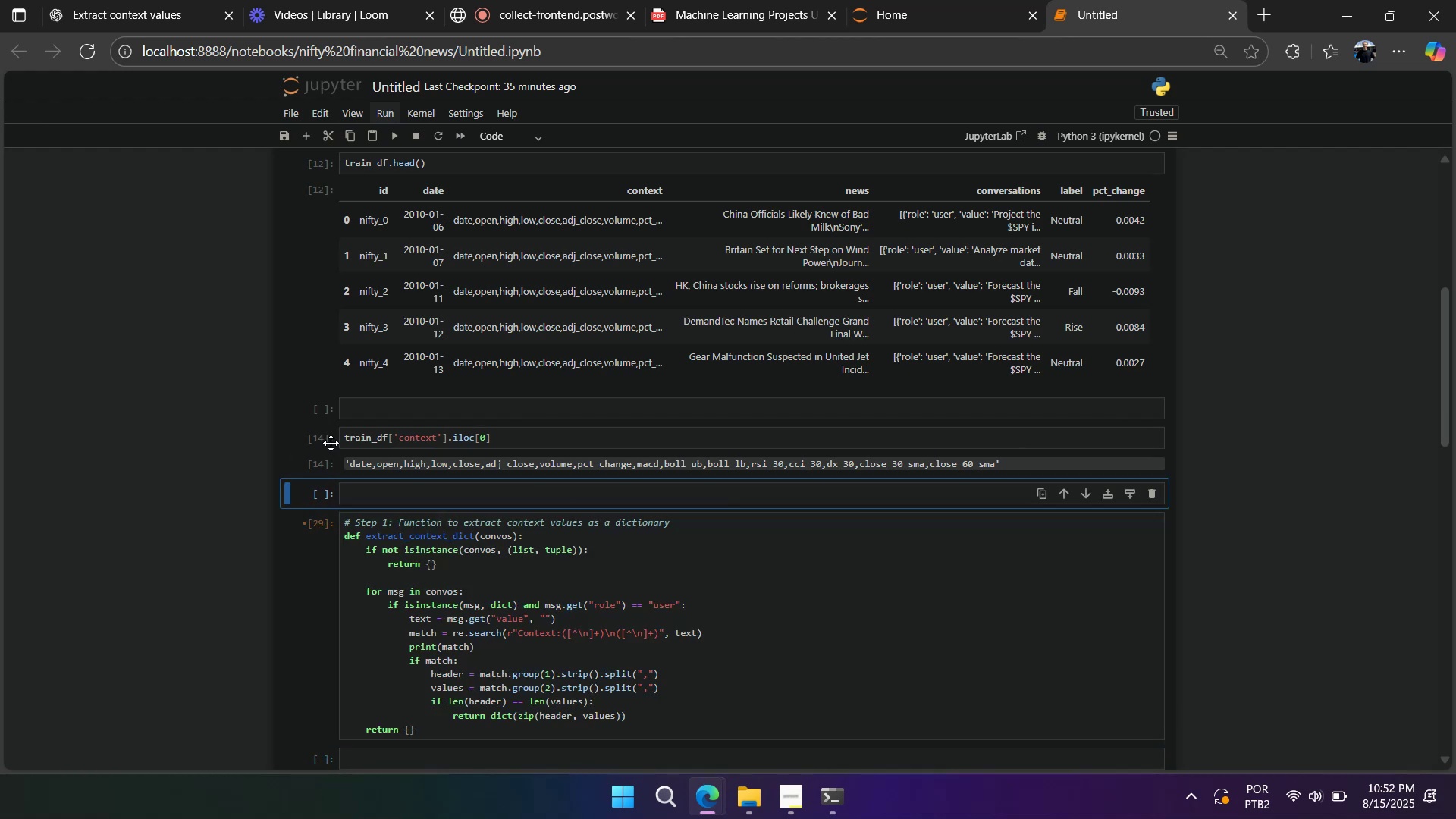 
left_click([325, 439])
 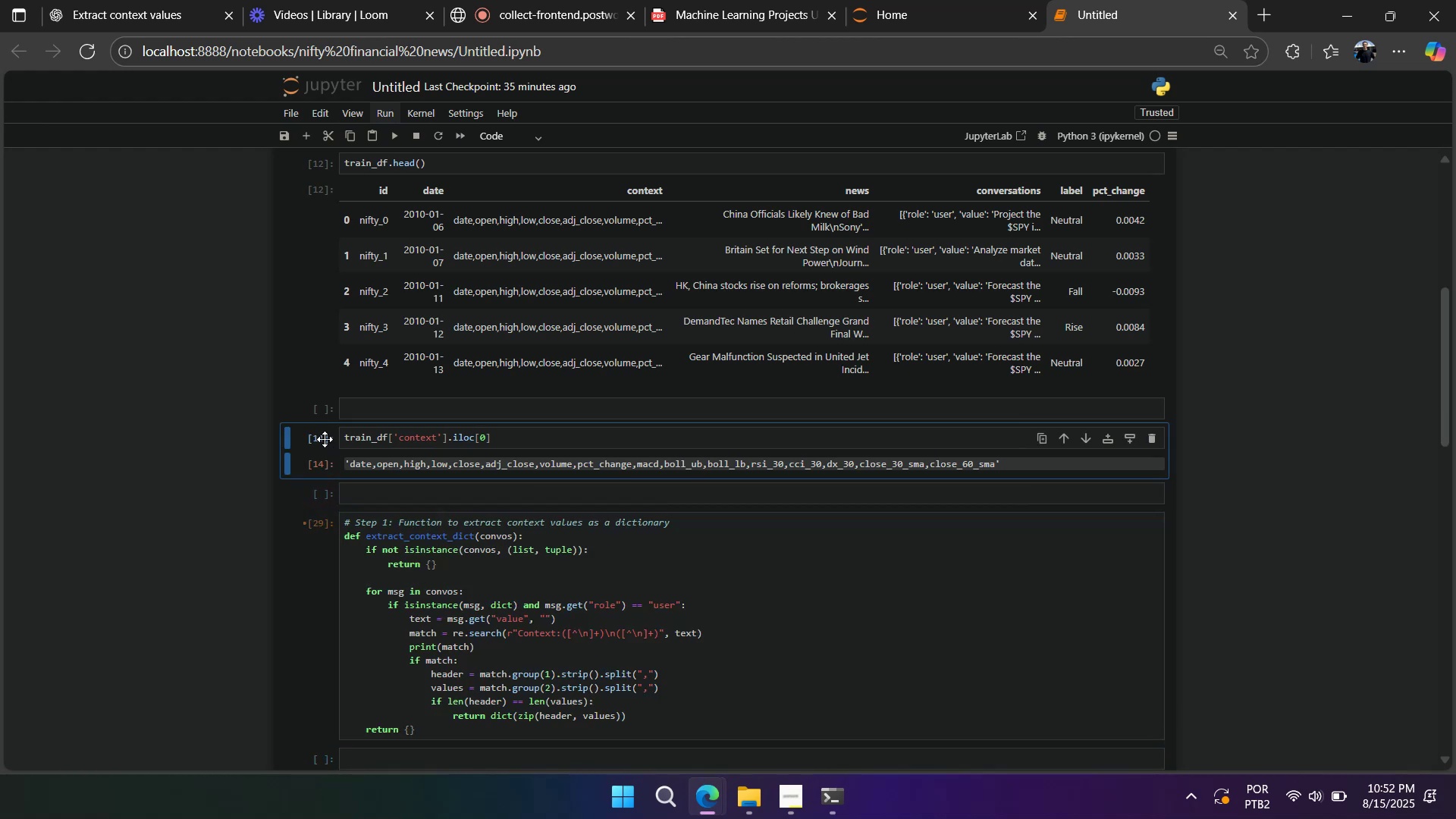 
scroll: coordinate [324, 439], scroll_direction: up, amount: 3.0
 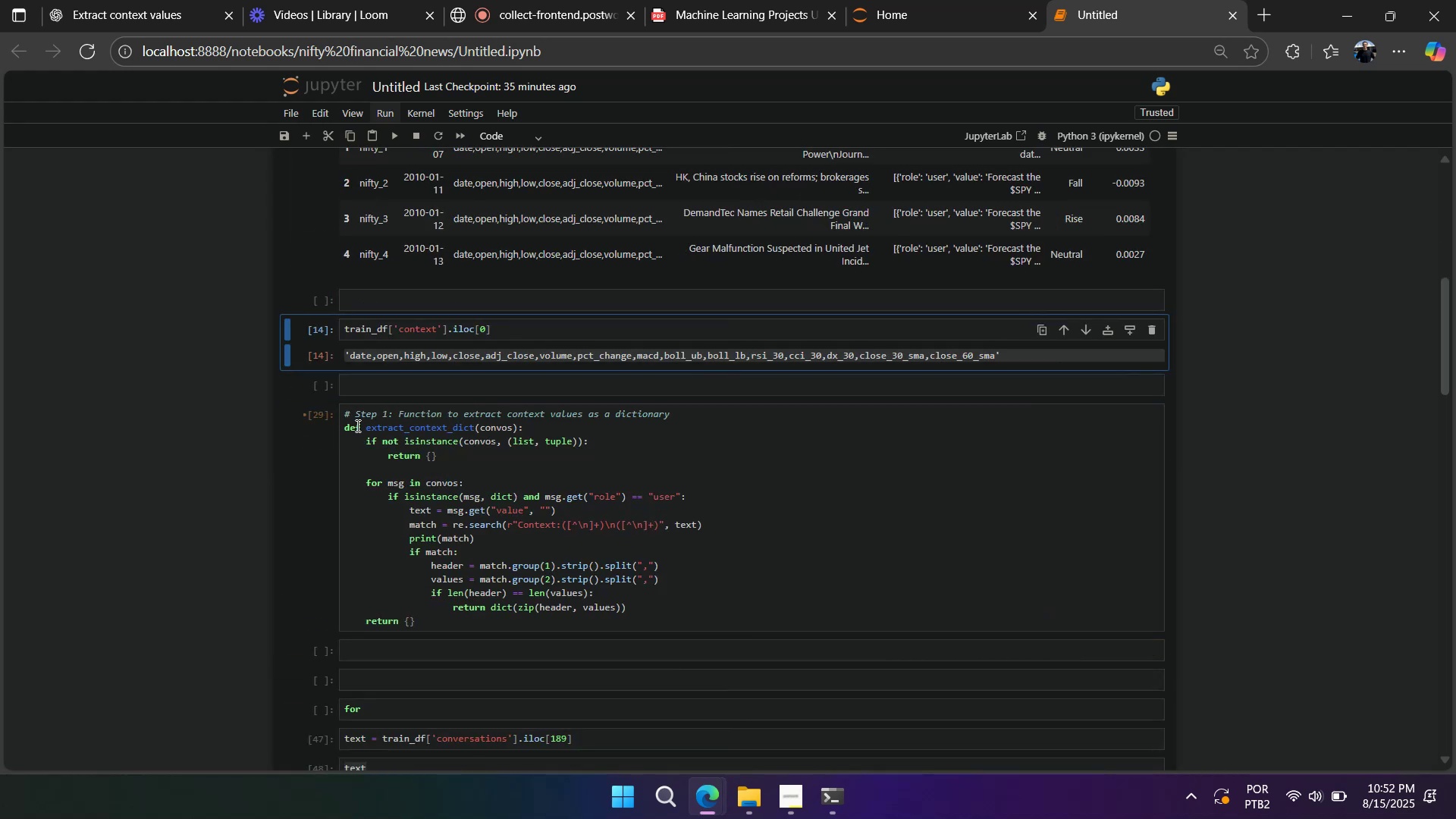 
left_click_drag(start_coordinate=[309, 419], to_coordinate=[303, 419])
 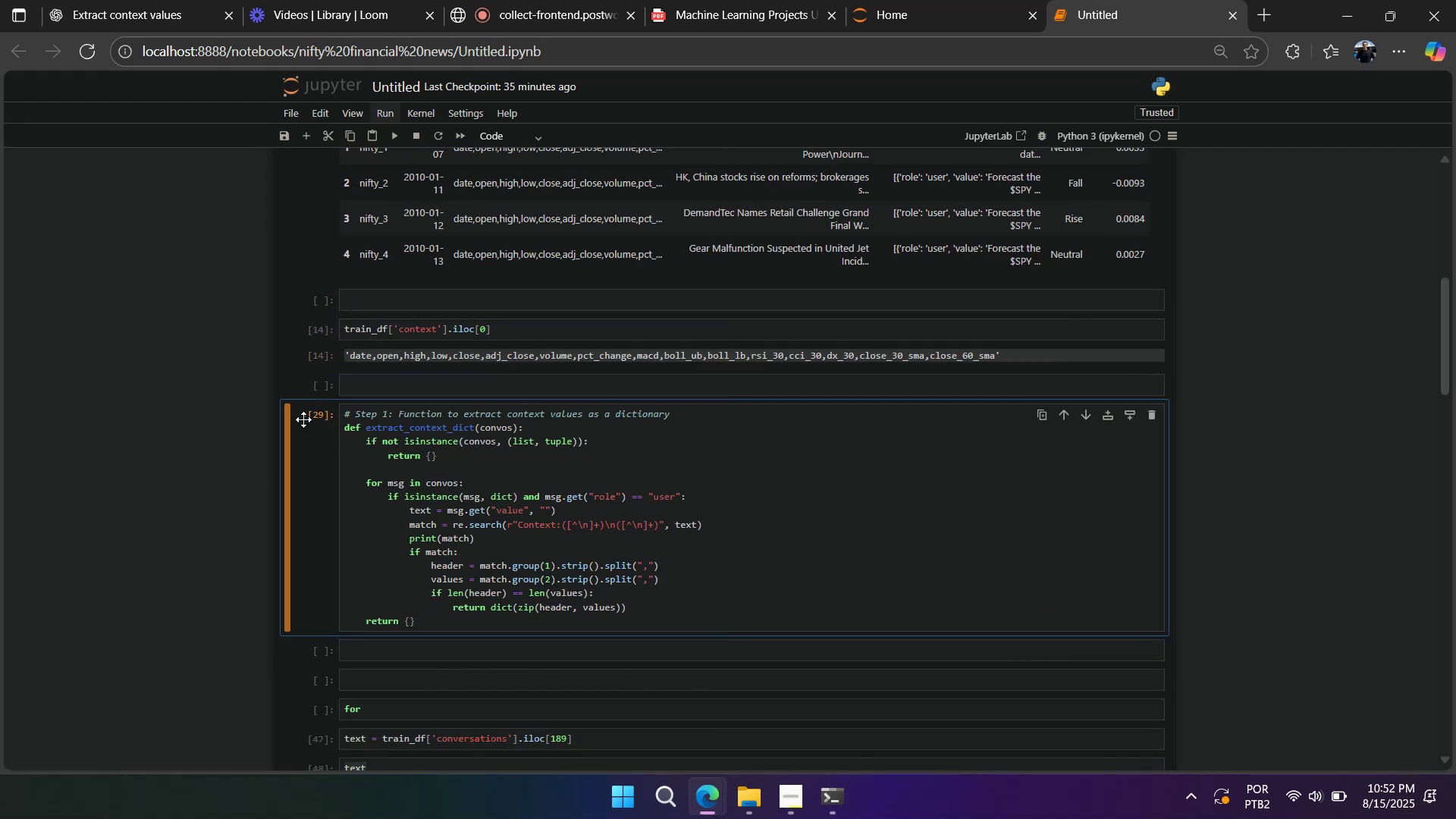 
key(D)
 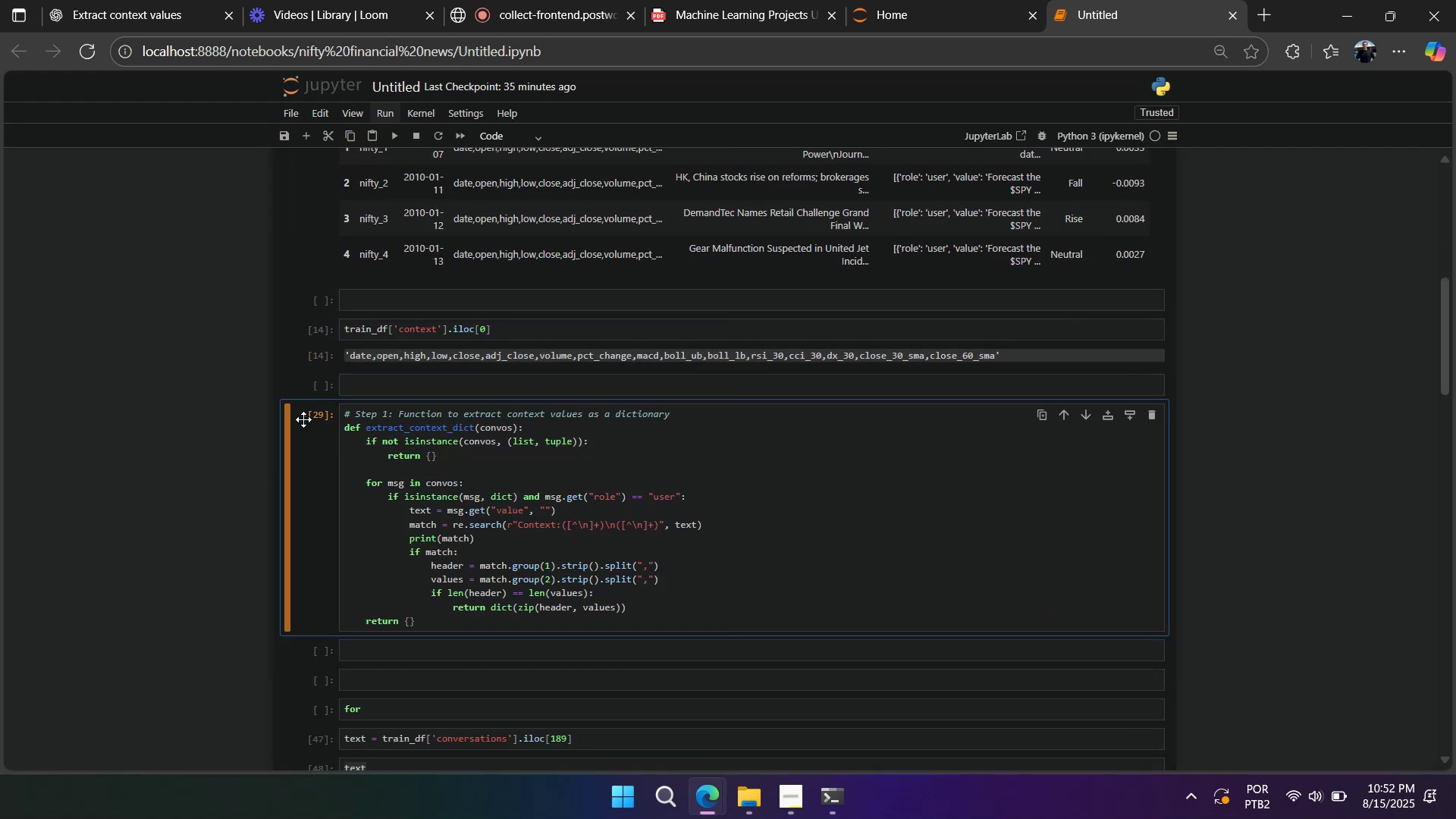 
scroll: coordinate [302, 420], scroll_direction: down, amount: 31.0
 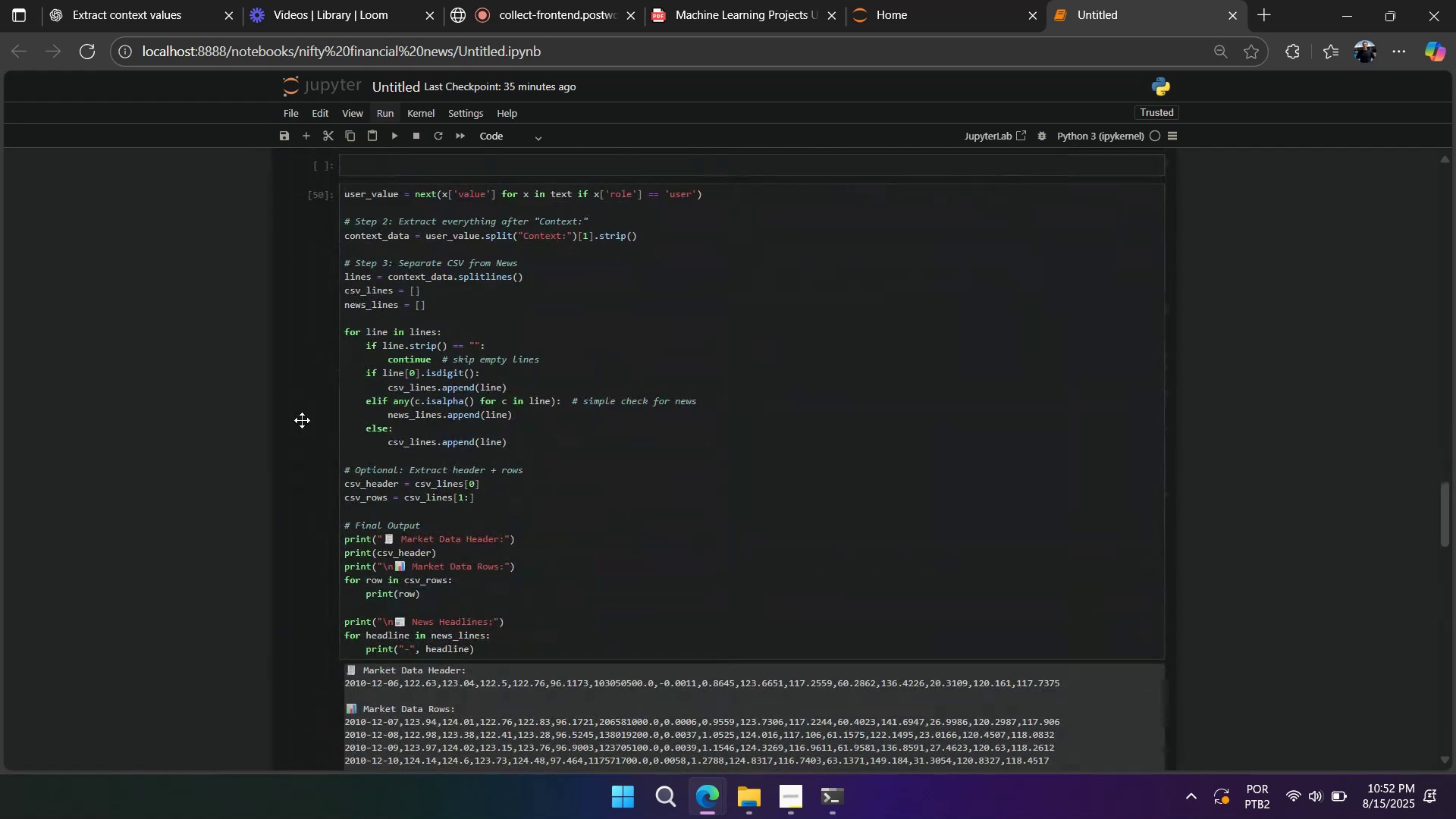 
scroll: coordinate [302, 419], scroll_direction: up, amount: 24.0
 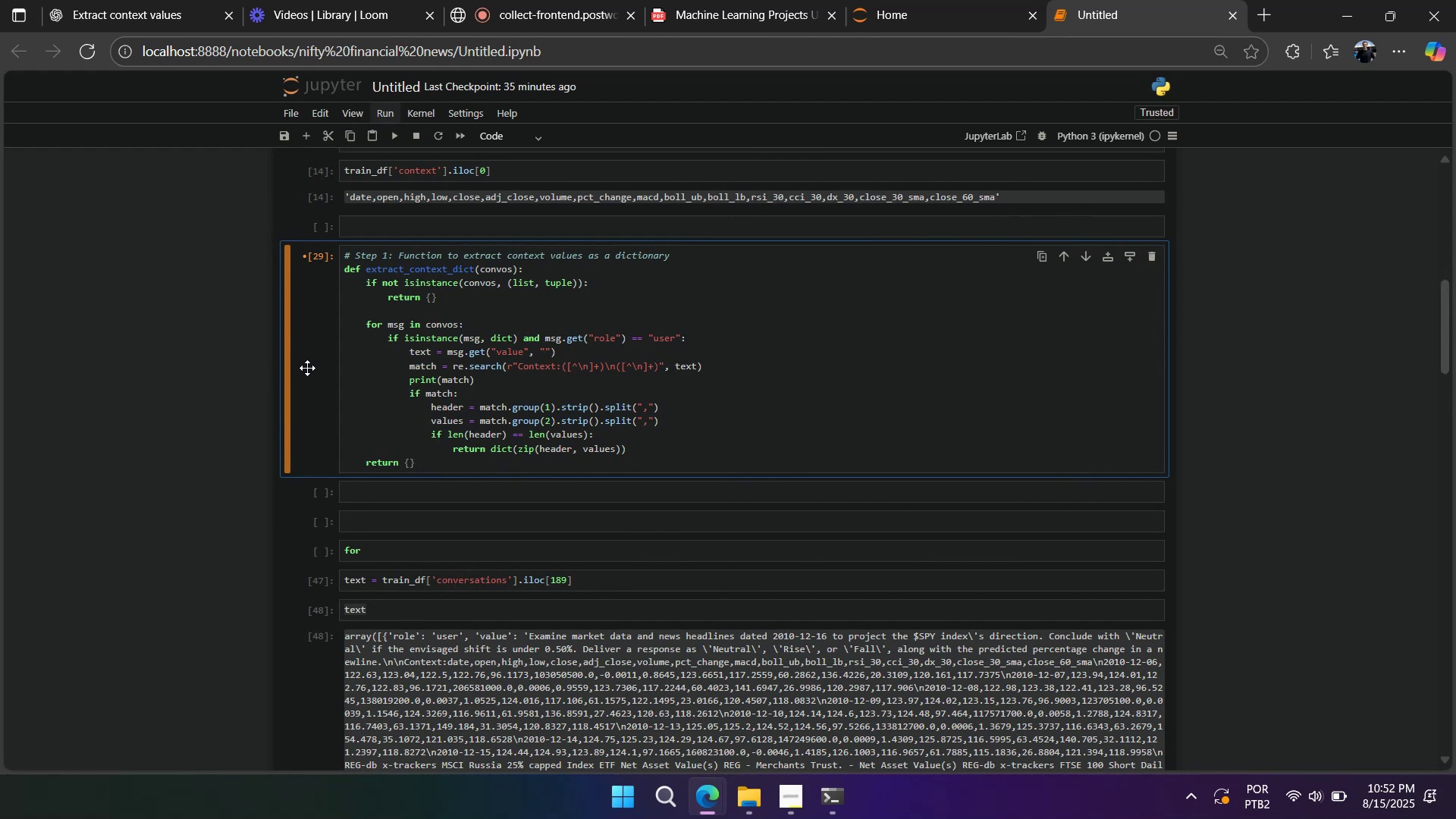 
left_click([315, 356])
 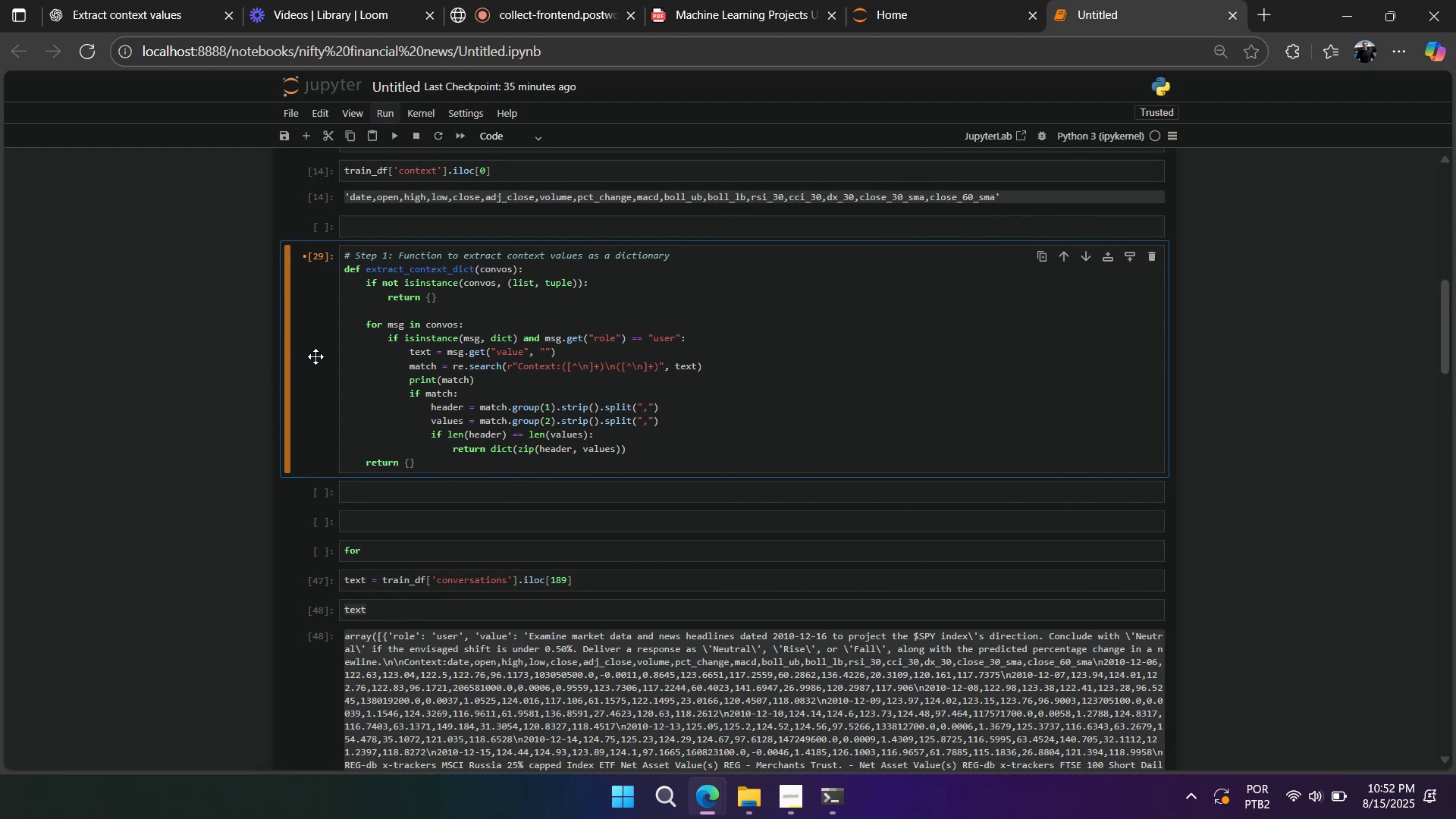 
wait(6.87)
 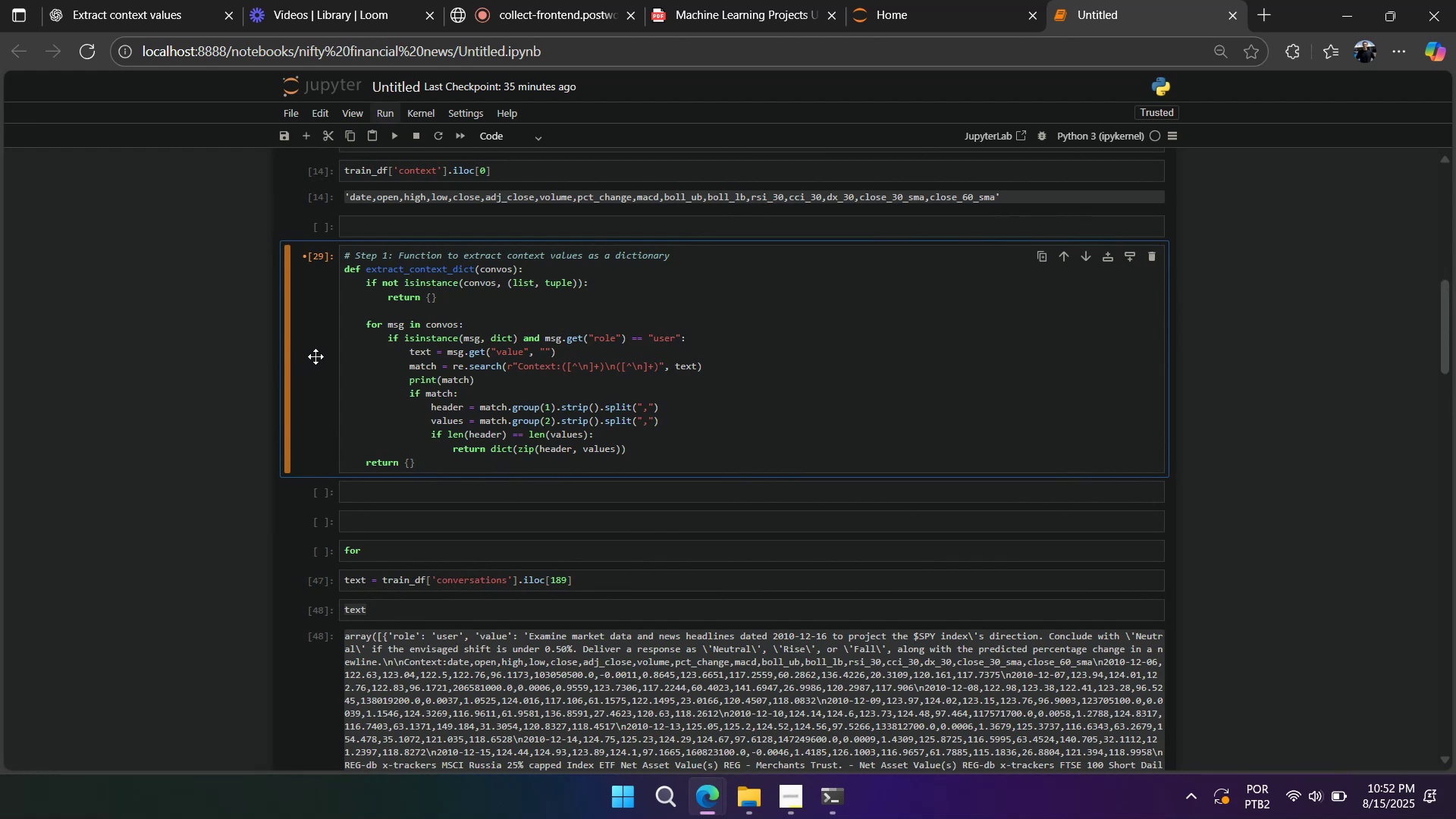 
type(dddddddd)
 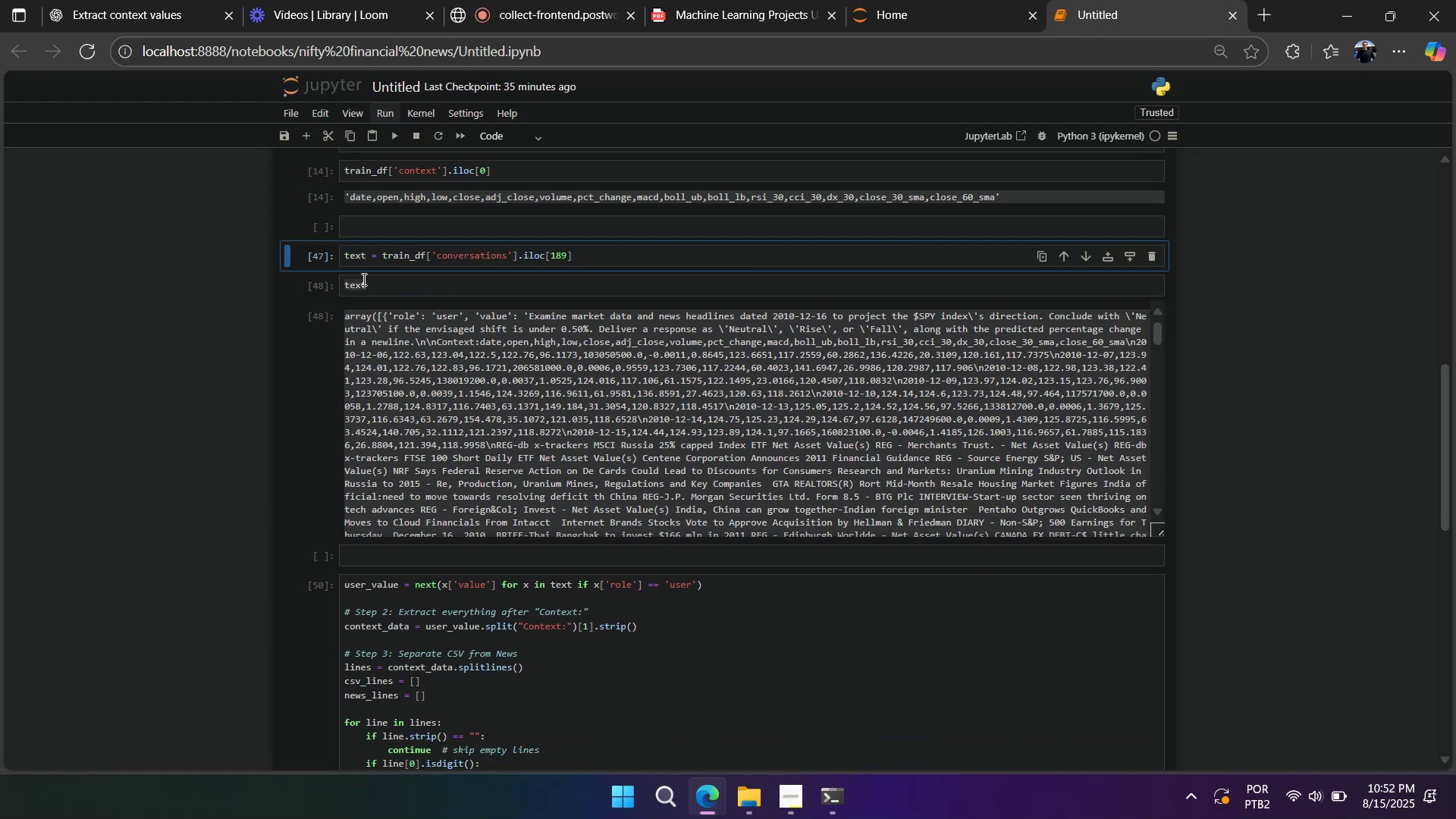 
double_click([331, 288])
 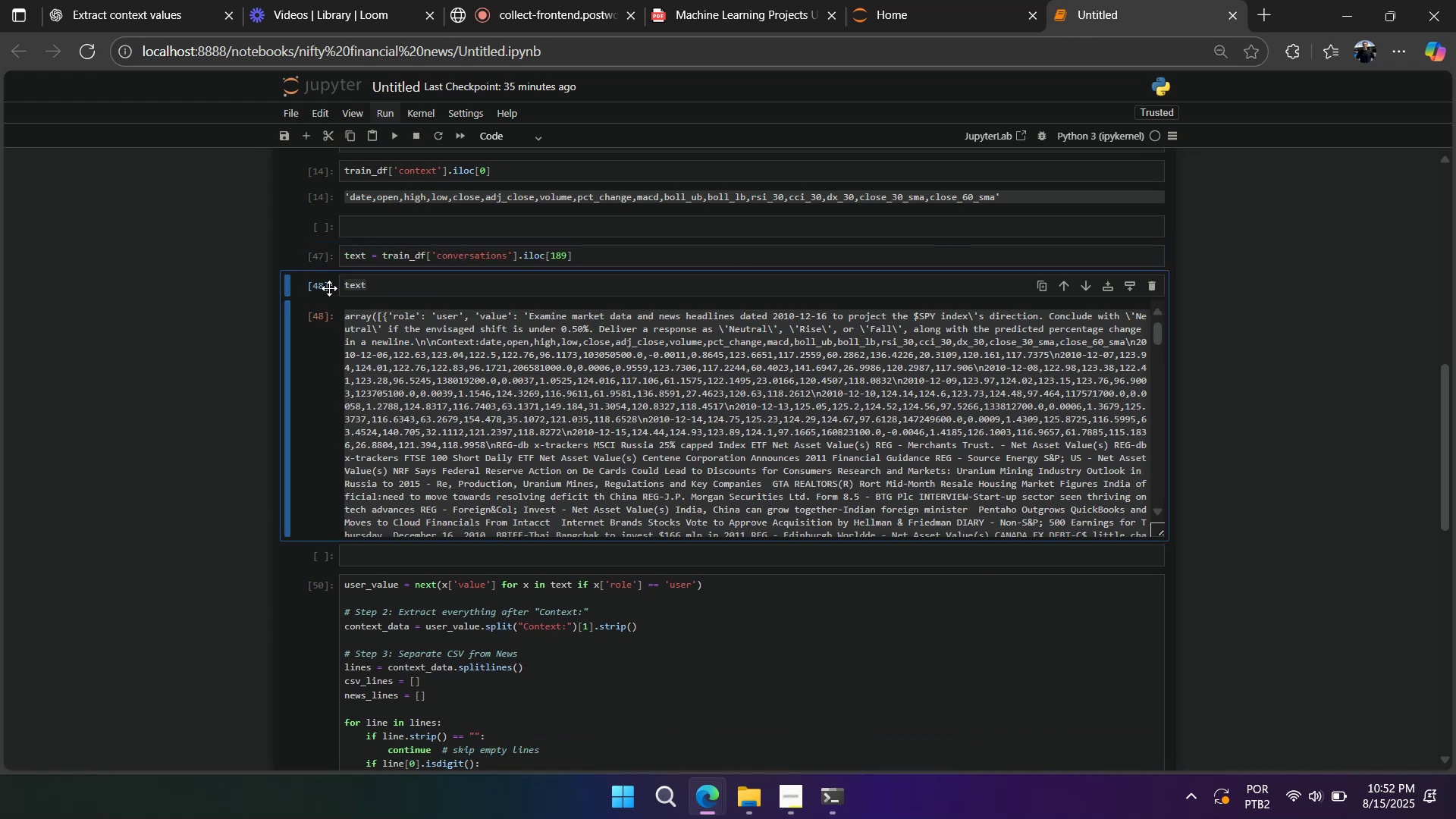 
type(dd)
 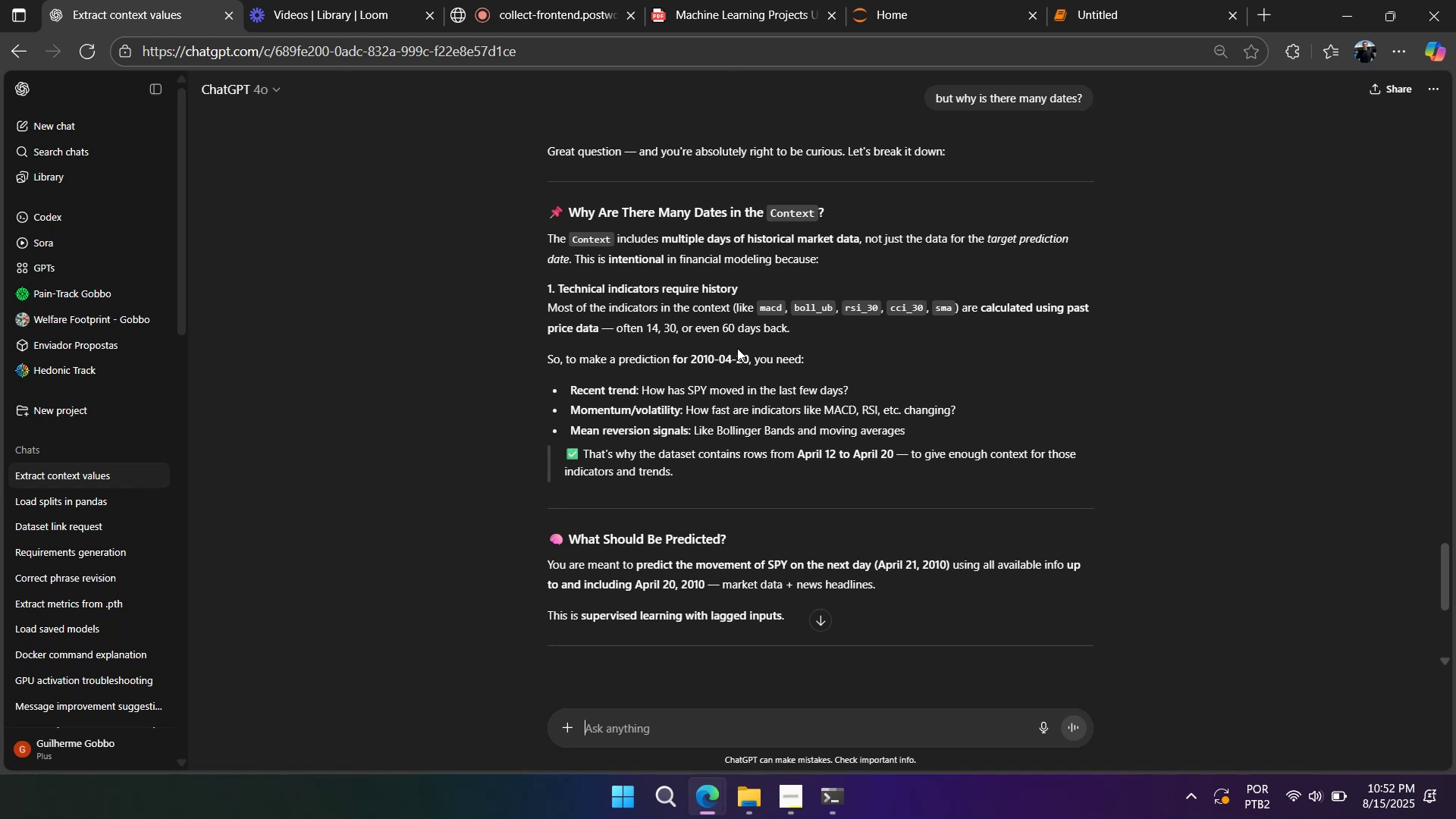 
wait(21.35)
 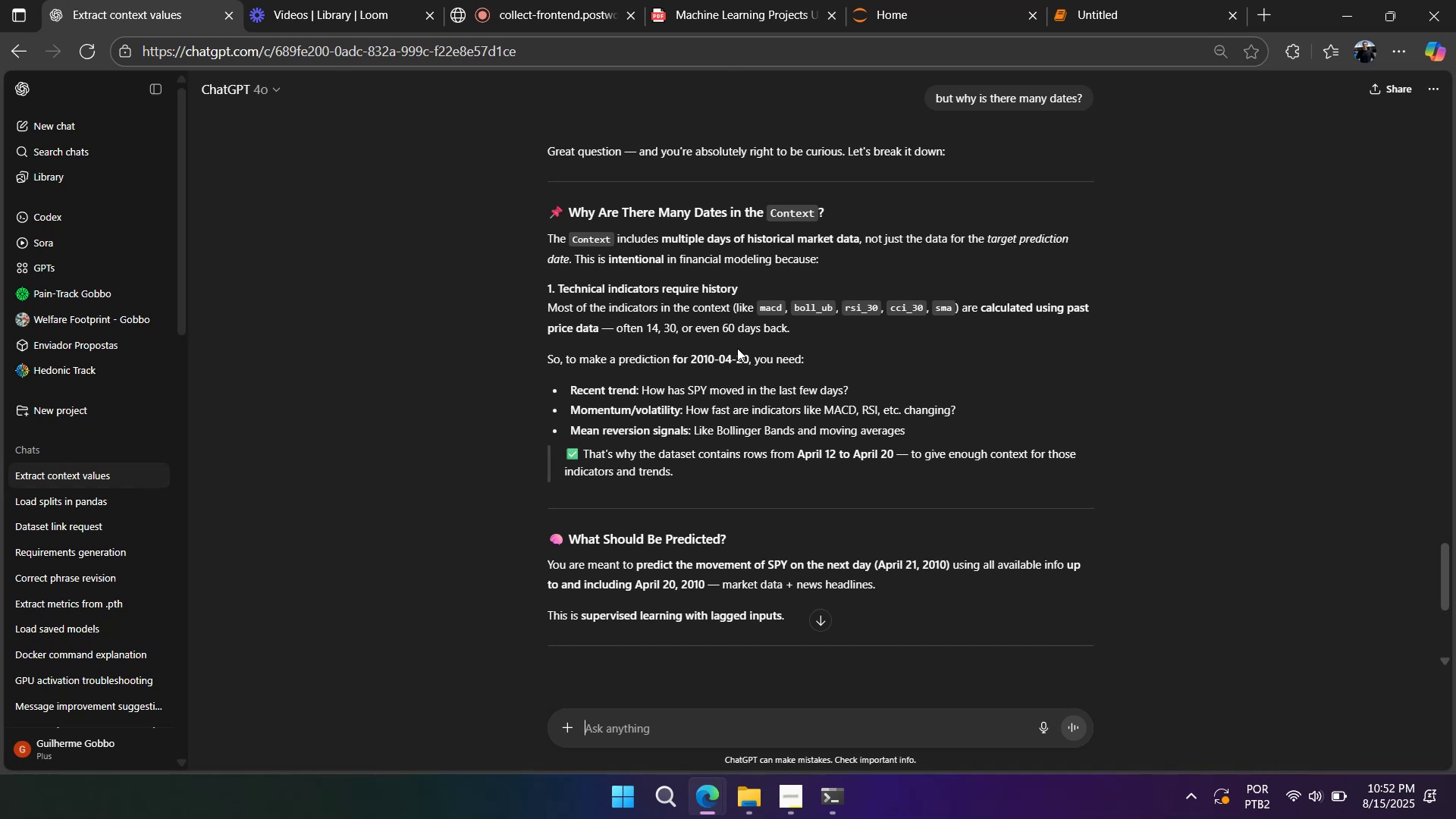 
left_click([1060, 11])
 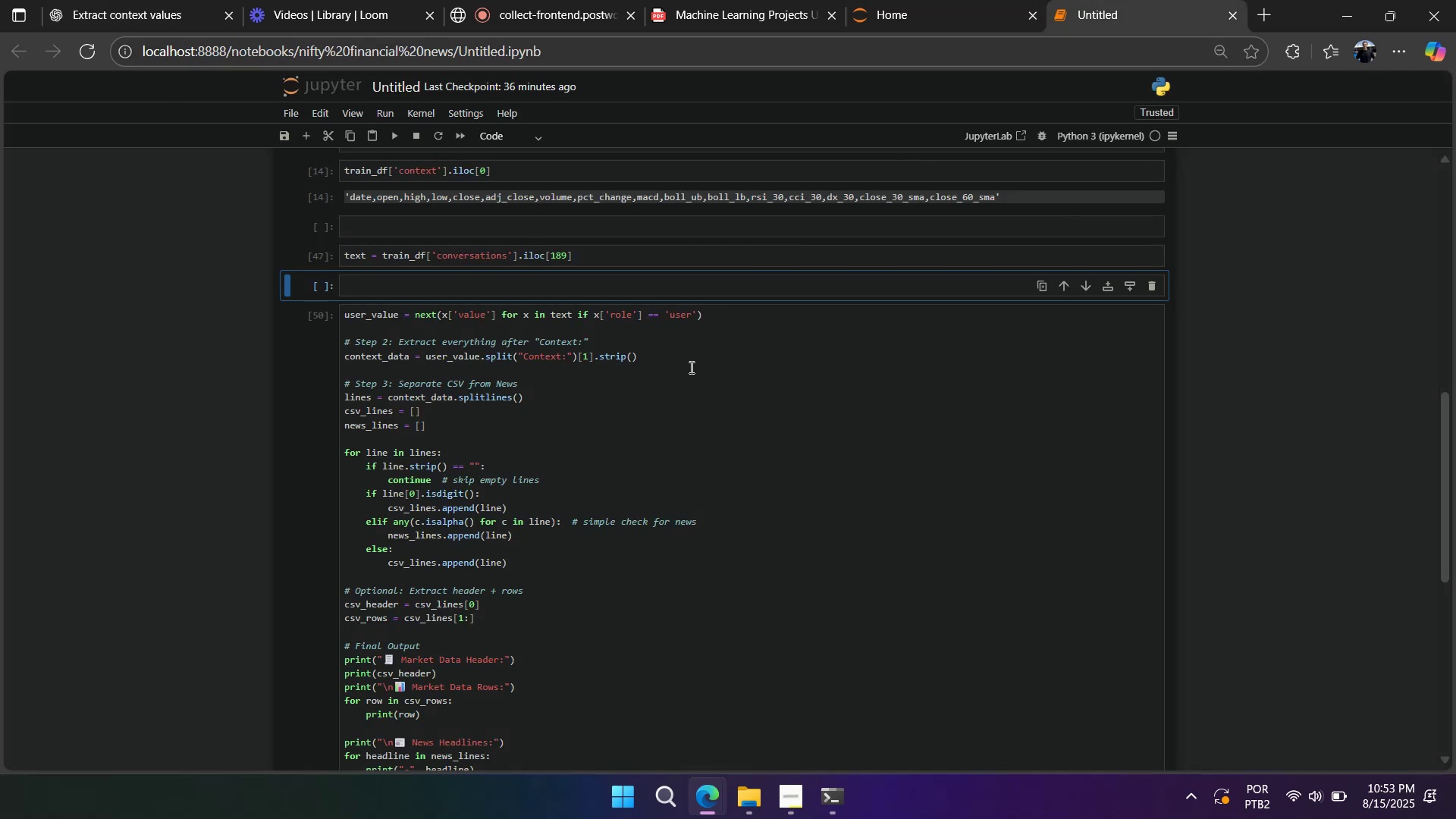 
scroll: coordinate [685, 370], scroll_direction: up, amount: 4.0
 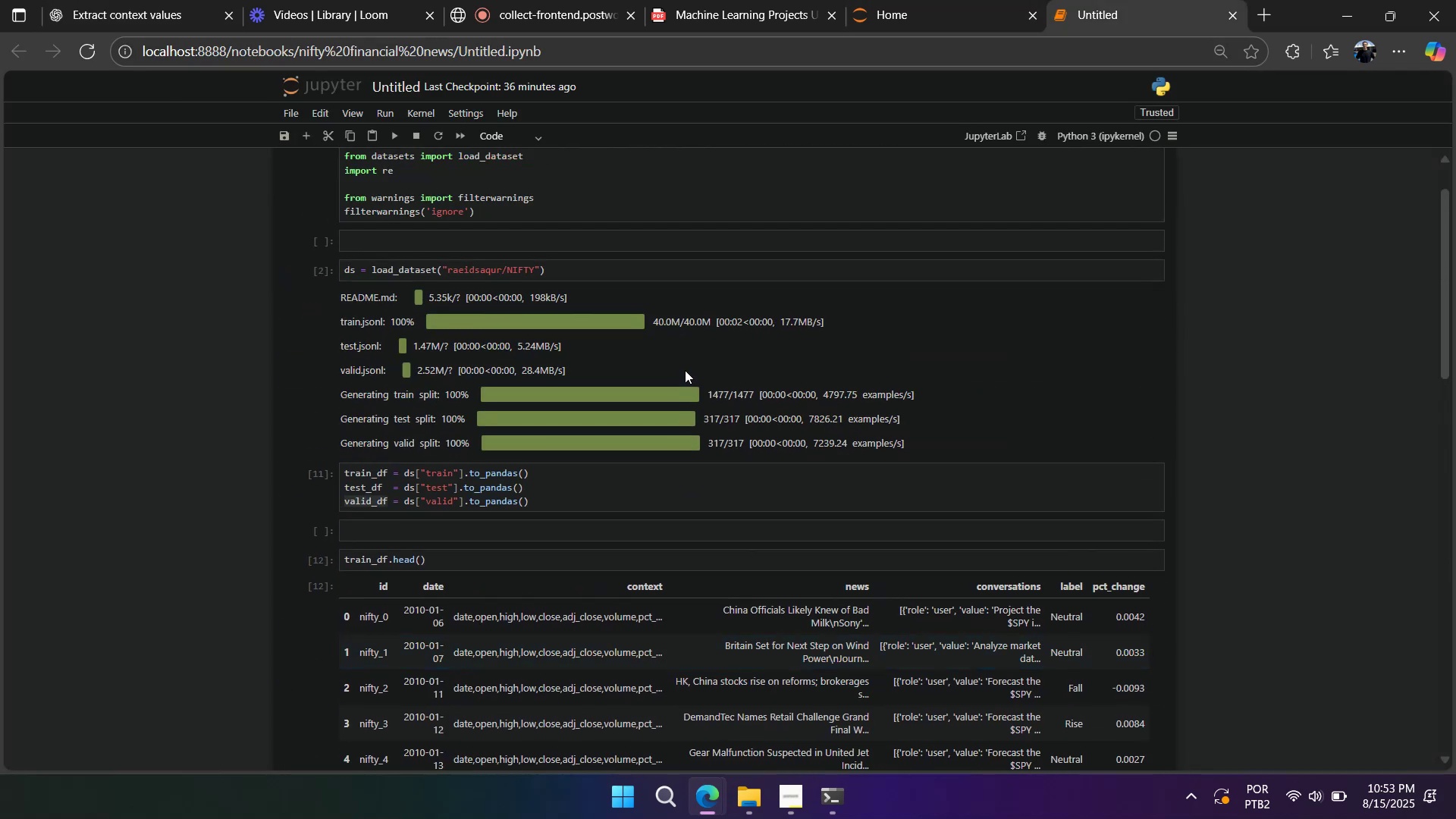 
scroll: coordinate [679, 375], scroll_direction: down, amount: 10.0
 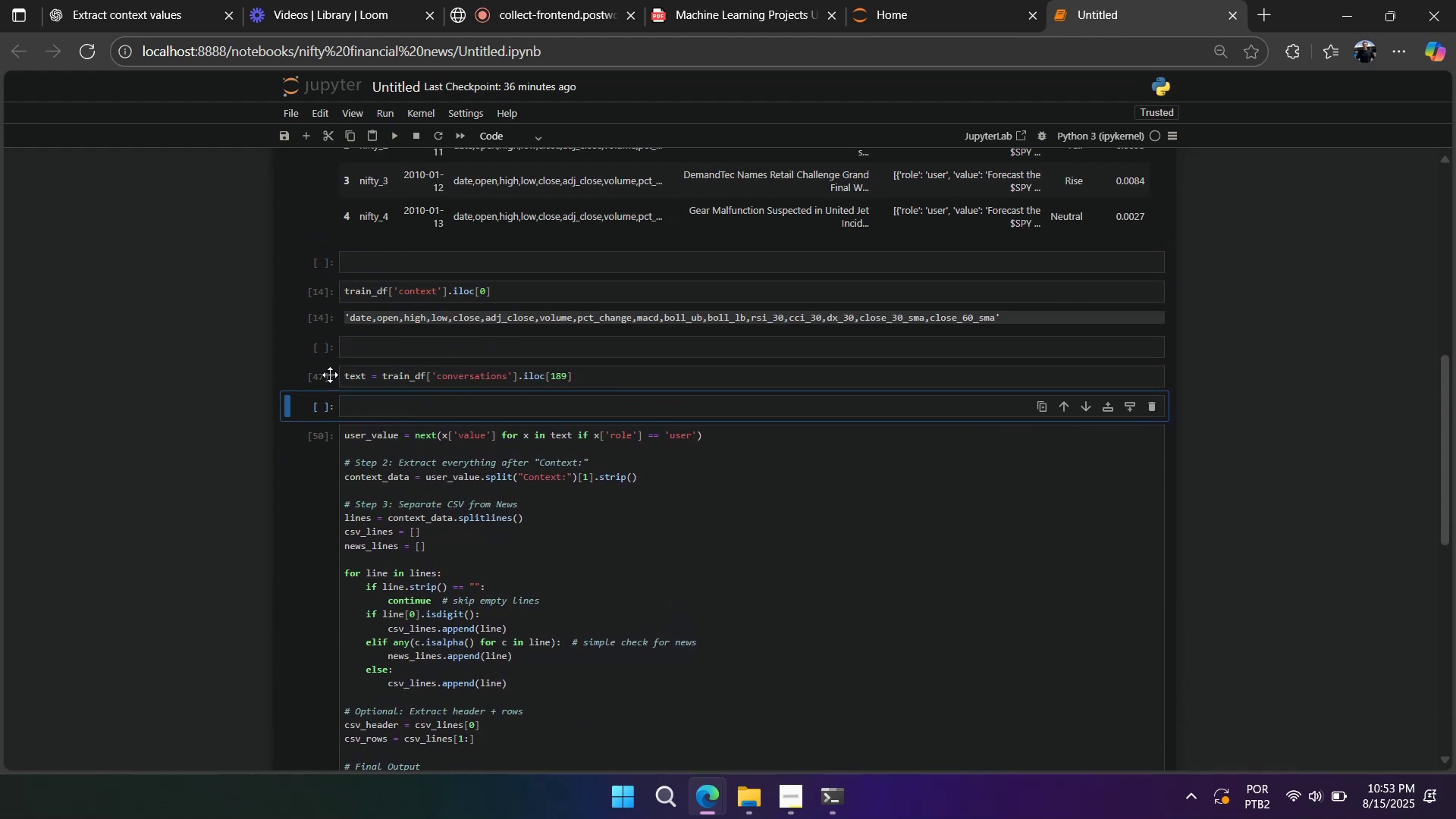 
scroll: coordinate [315, 359], scroll_direction: up, amount: 2.0
 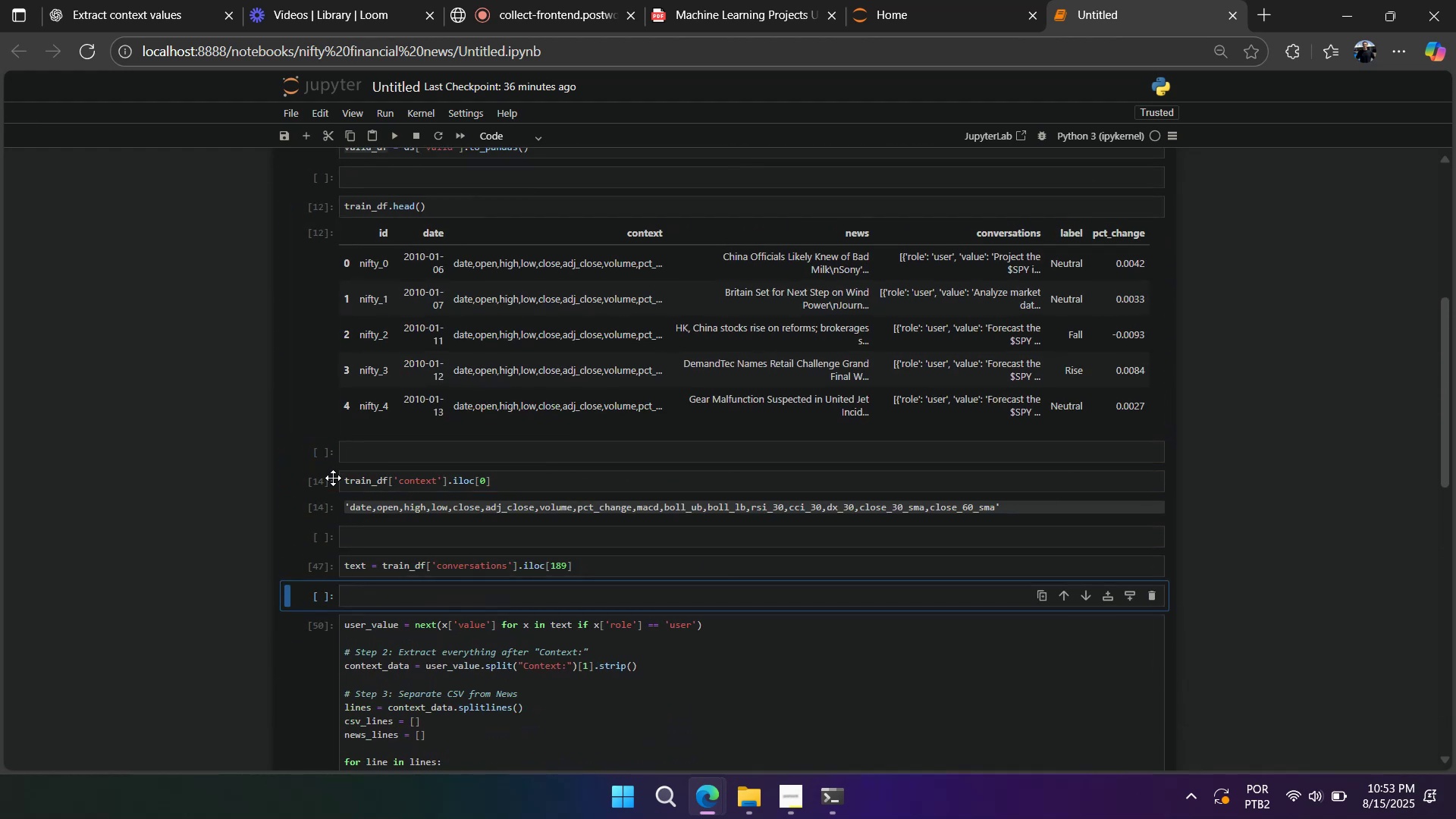 
left_click([328, 484])
 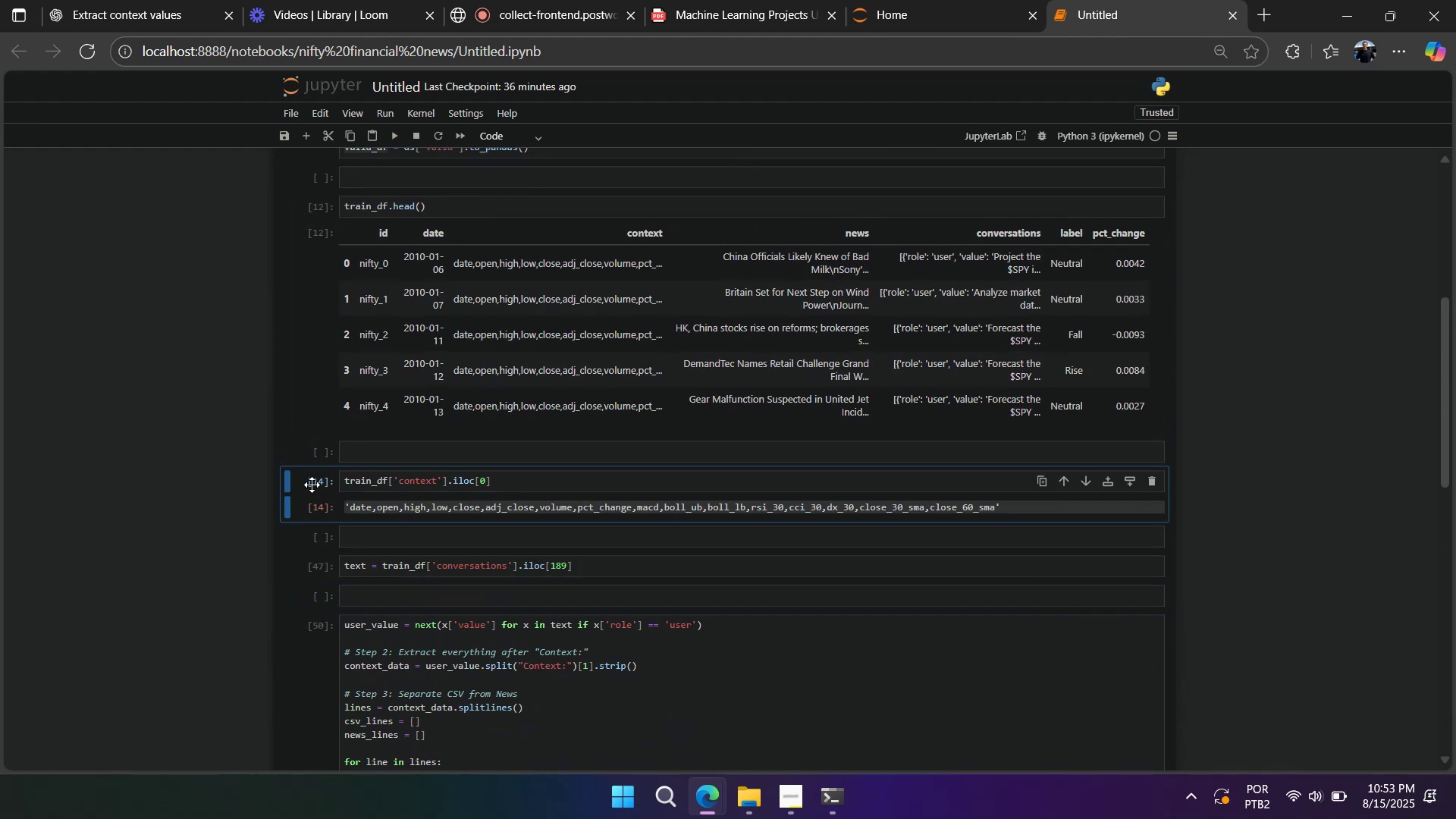 
type(aaaaa)
 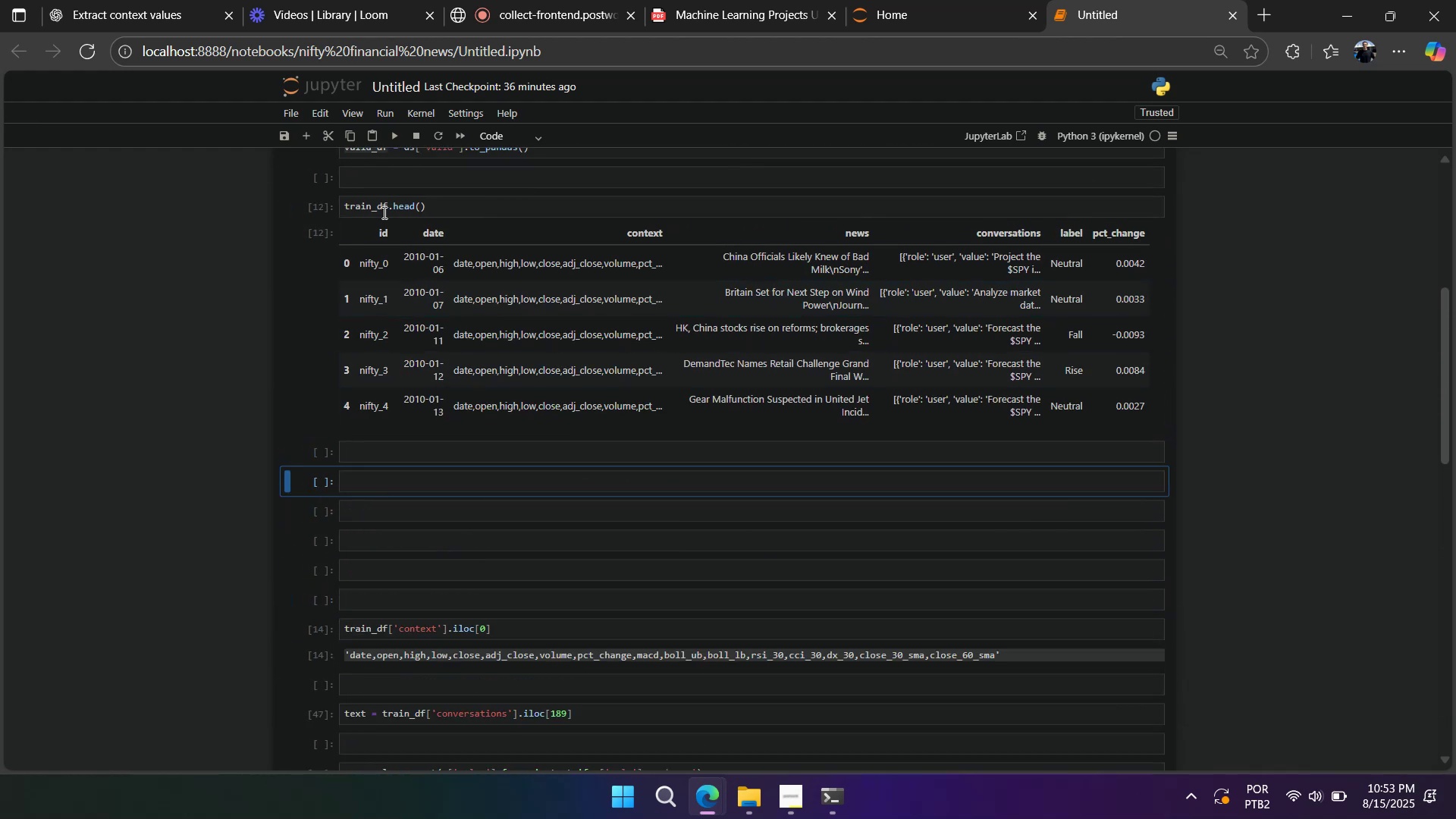 
left_click([381, 208])
 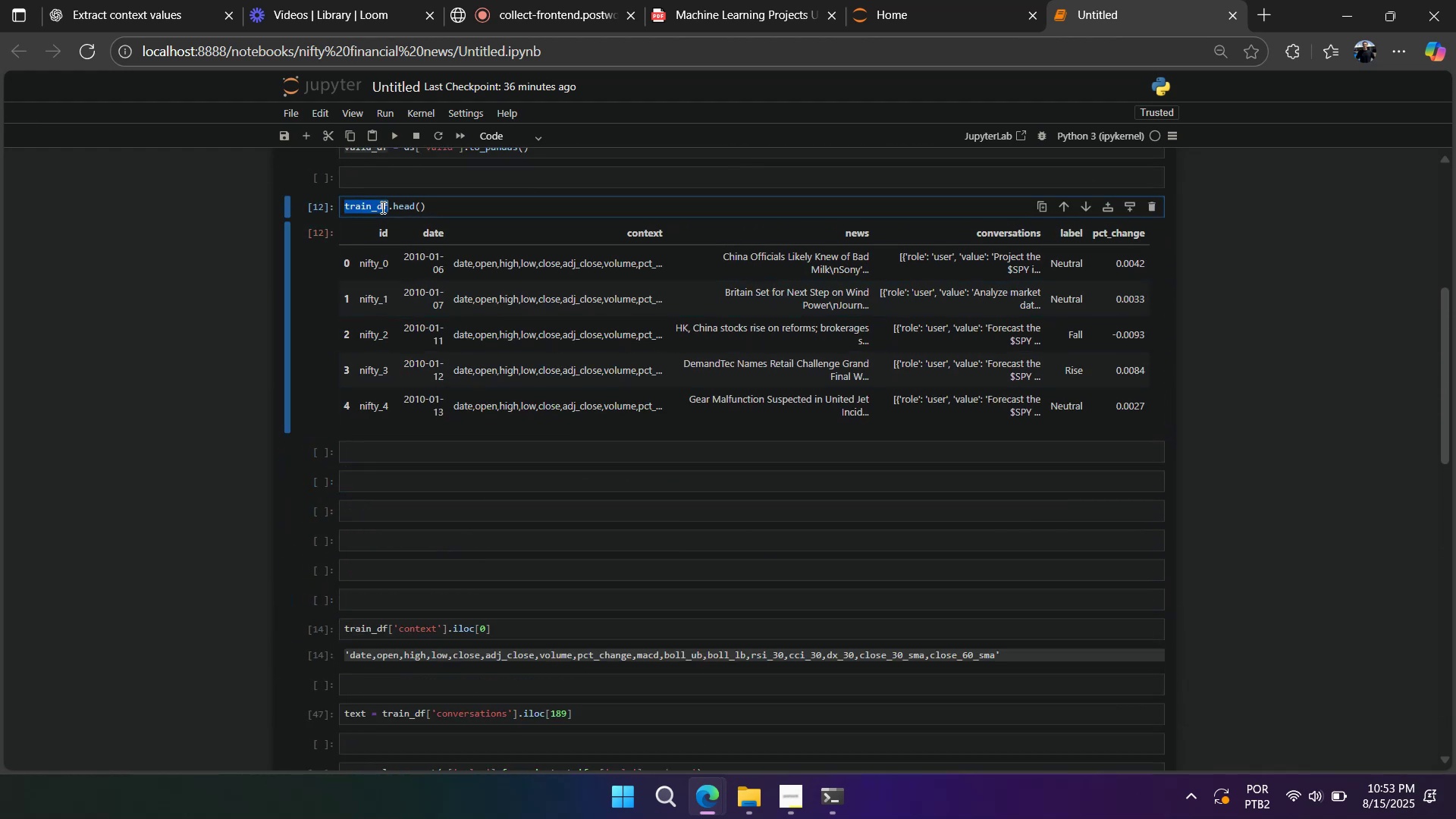 
key(Control+ControlLeft)
 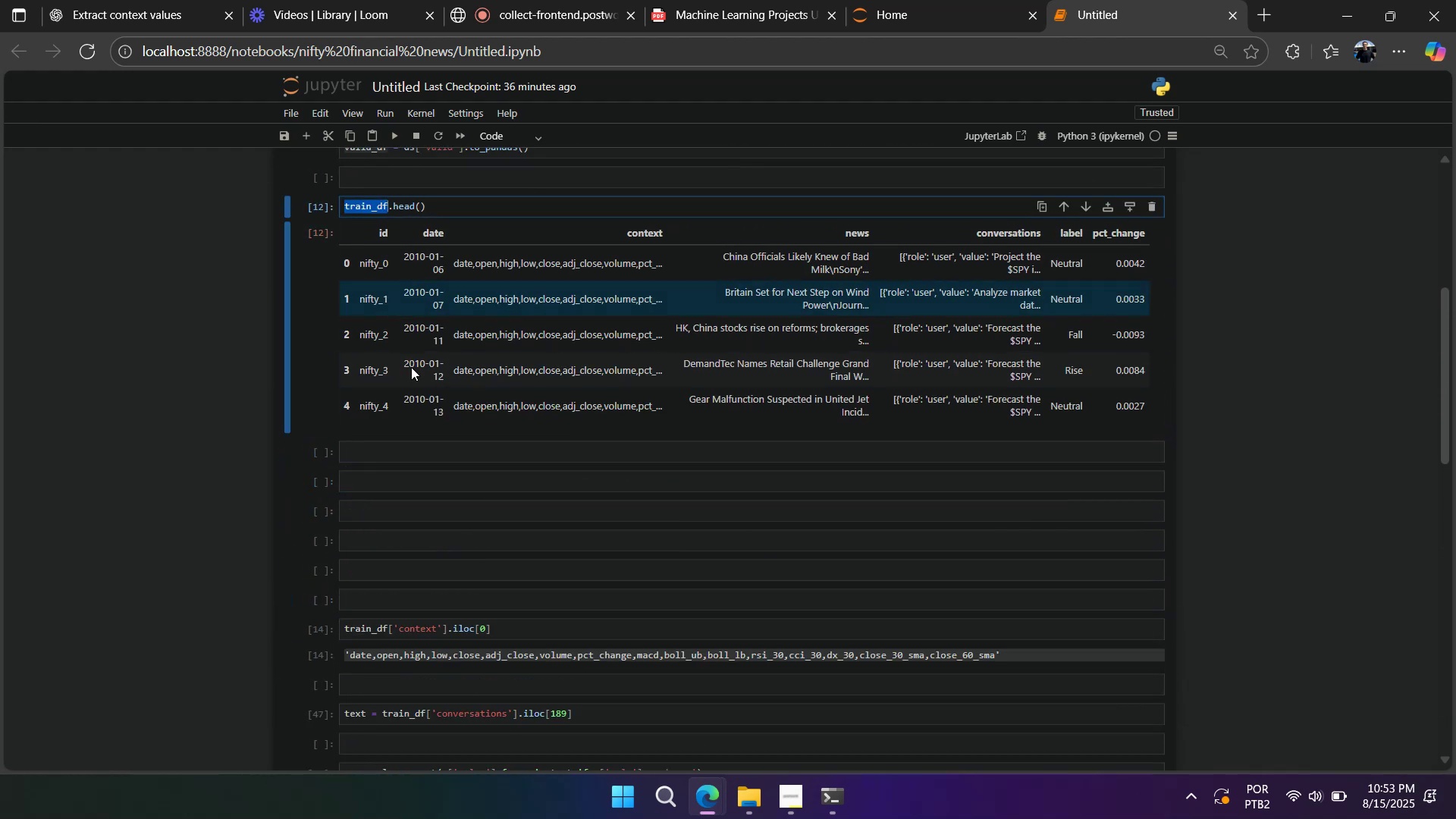 
key(Control+C)
 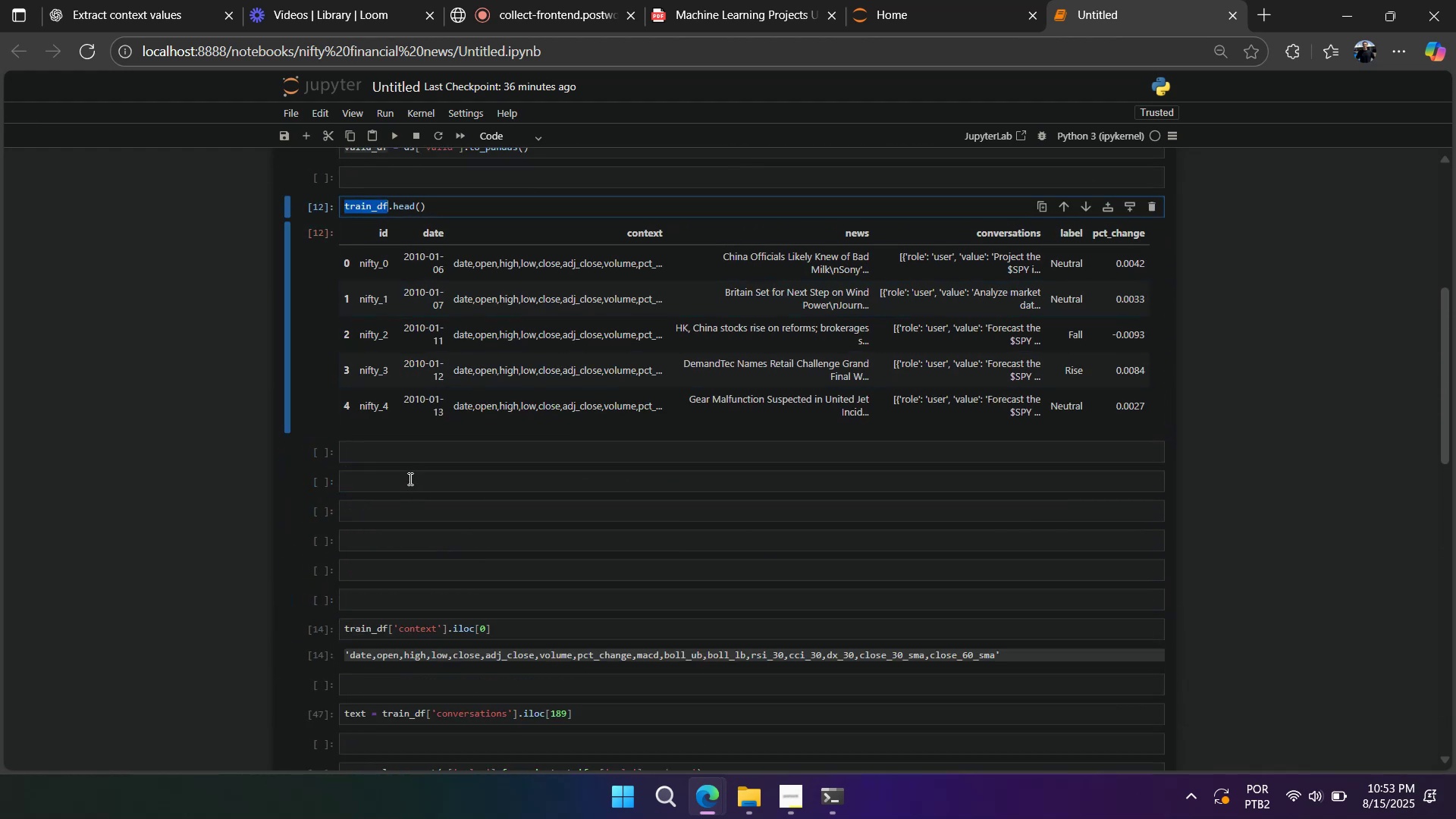 
left_click([409, 479])
 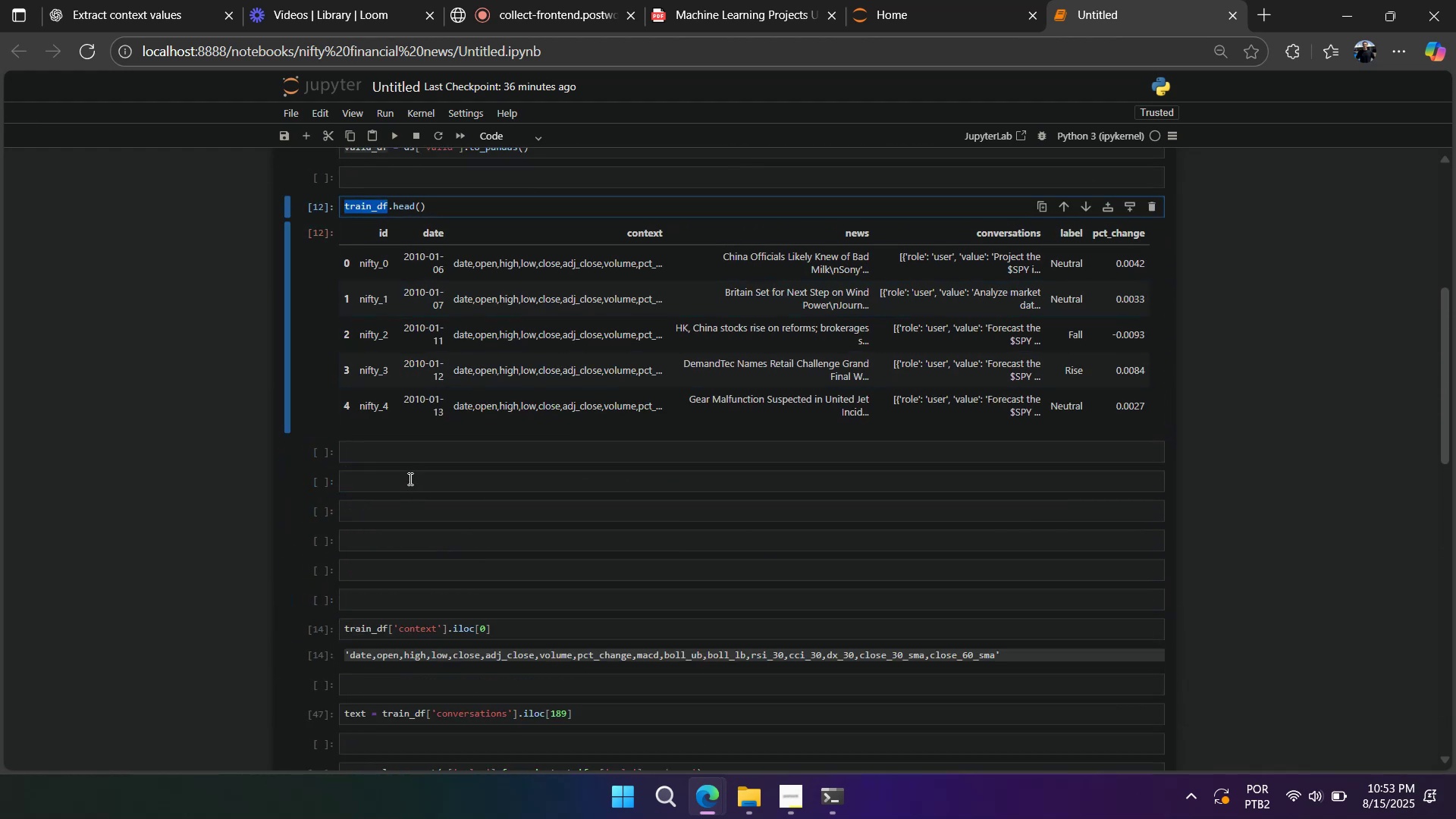 
key(Control+V)
 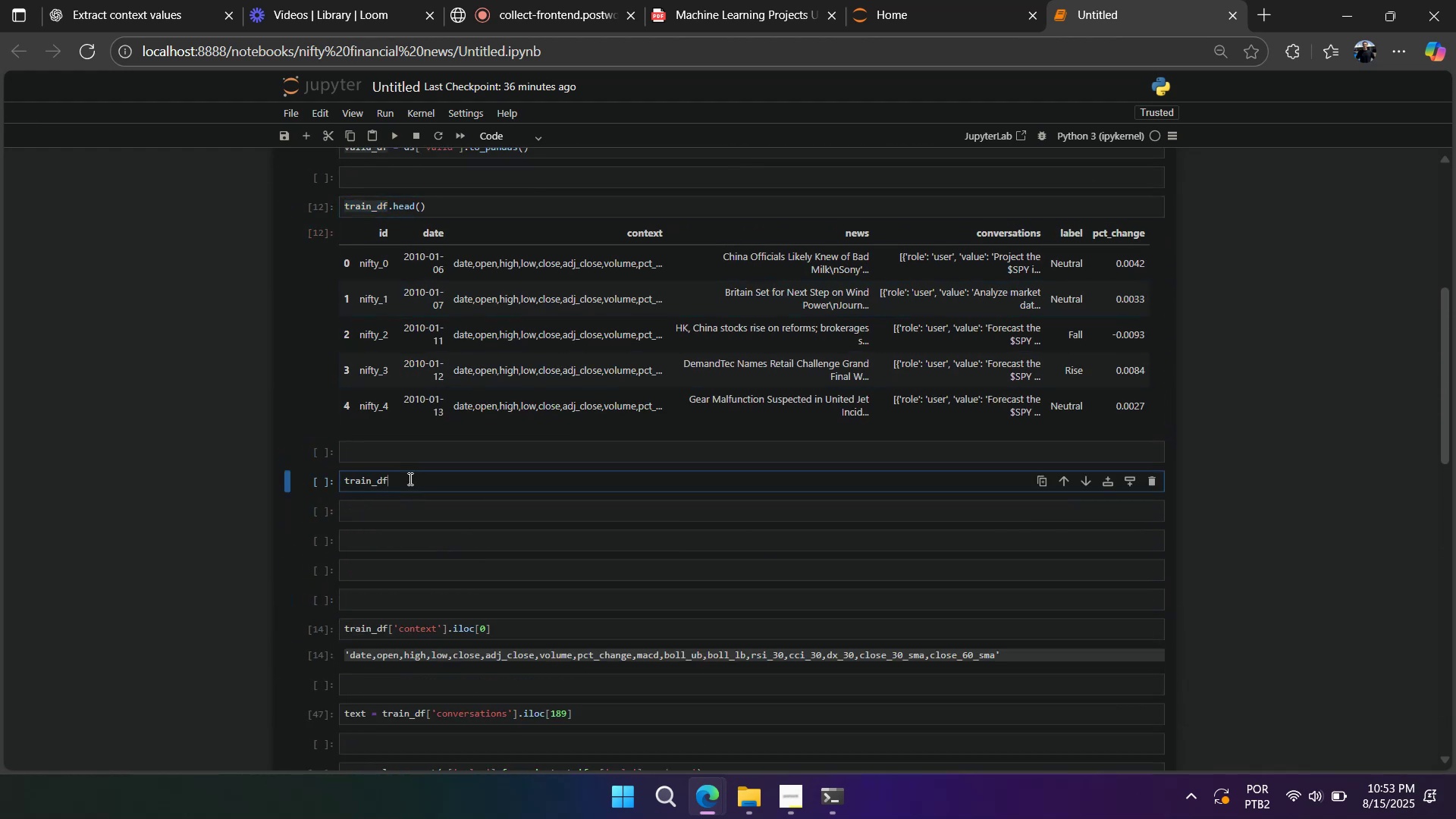 
type(.duplicated())
 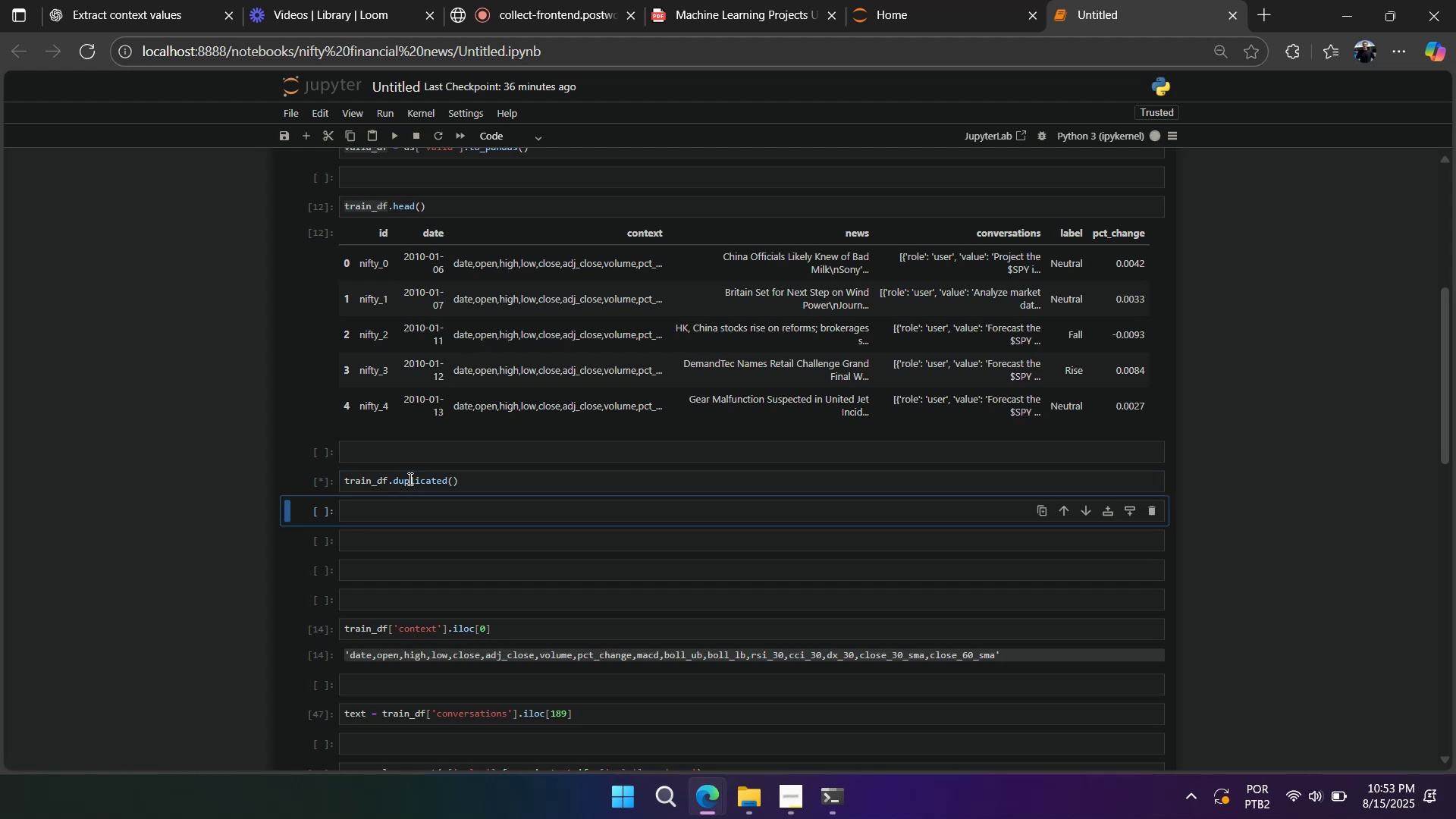 
key(Shift+Enter)
 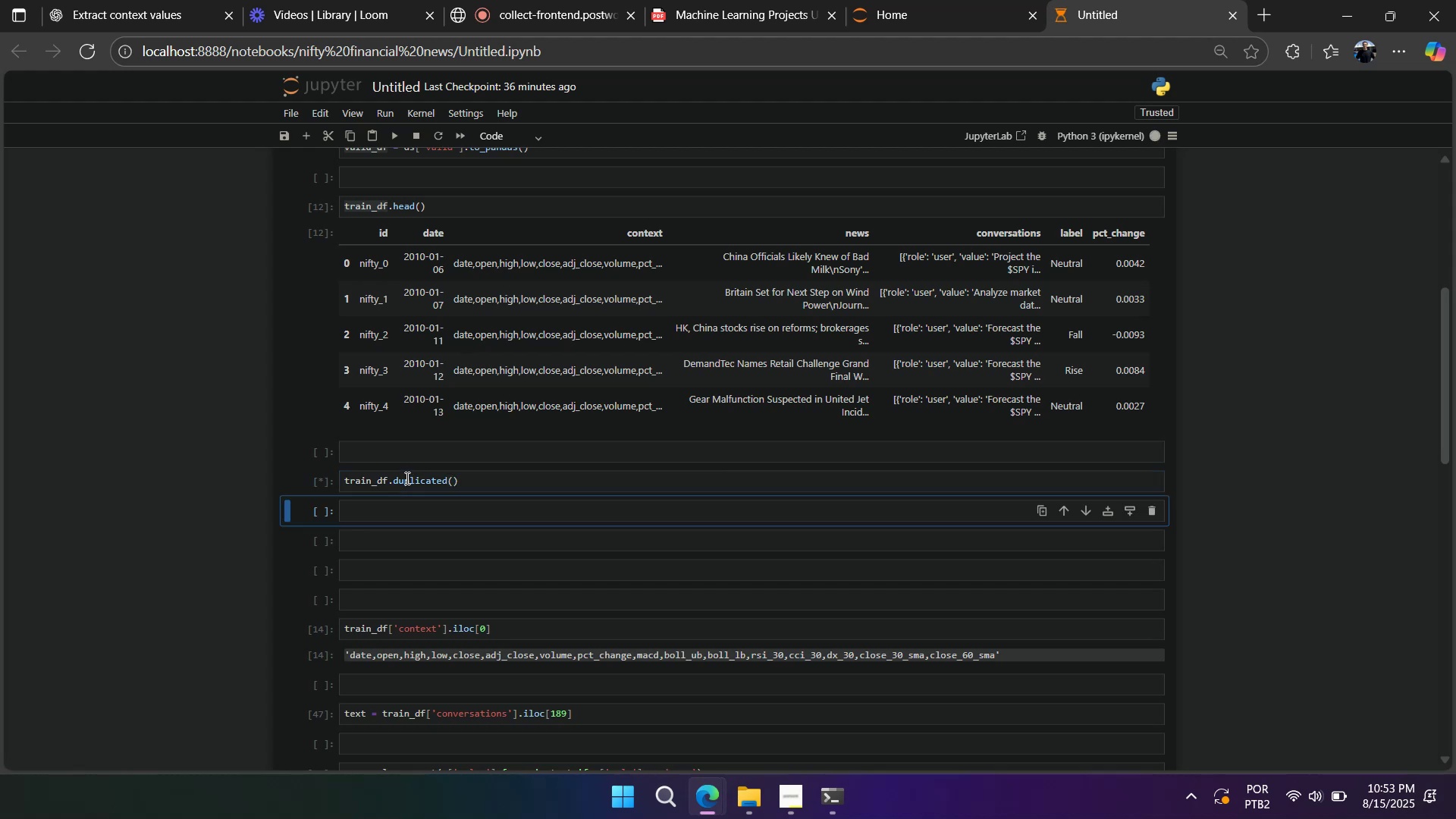 
left_click([472, 481])
 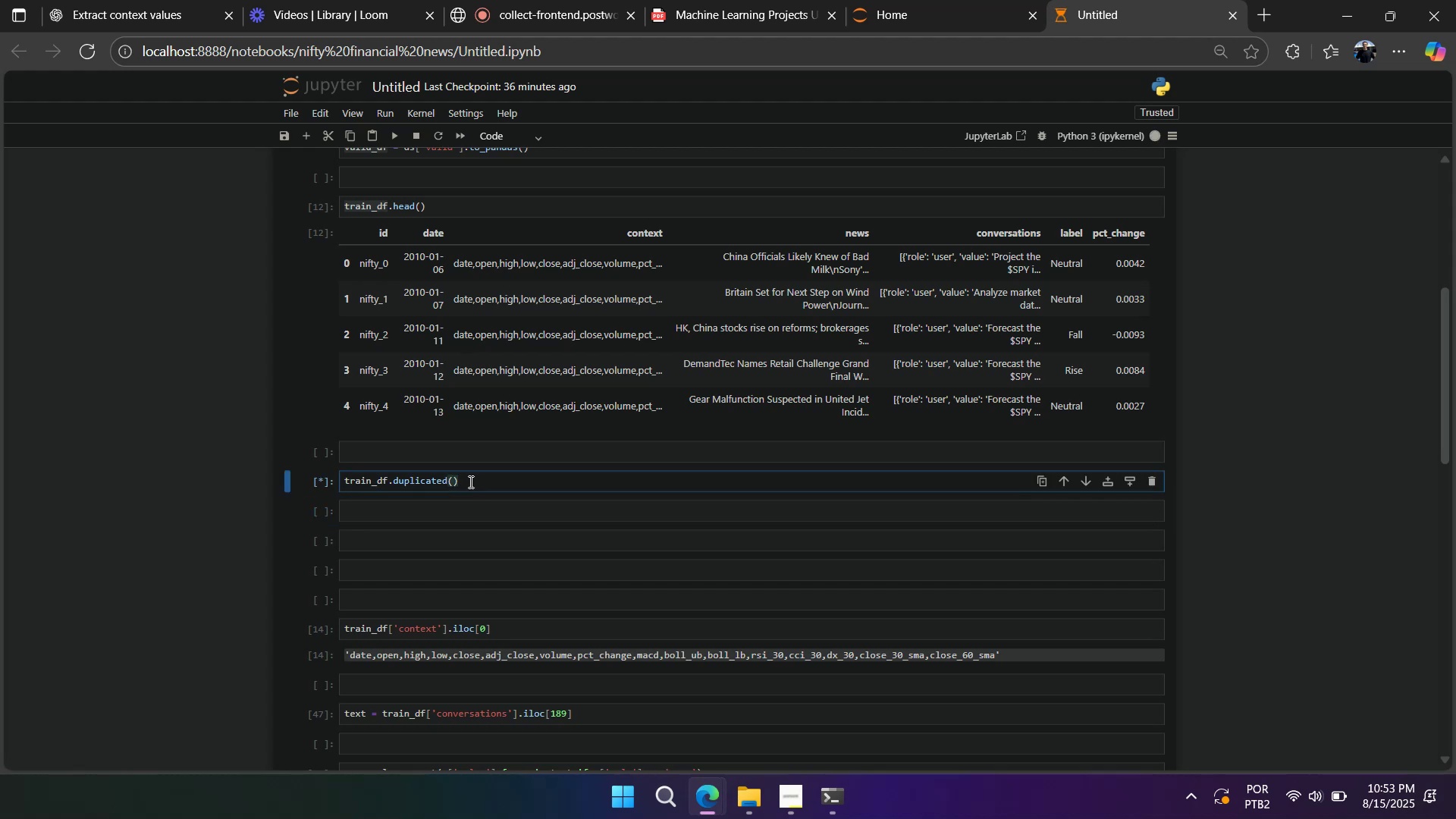 
type(.any())
 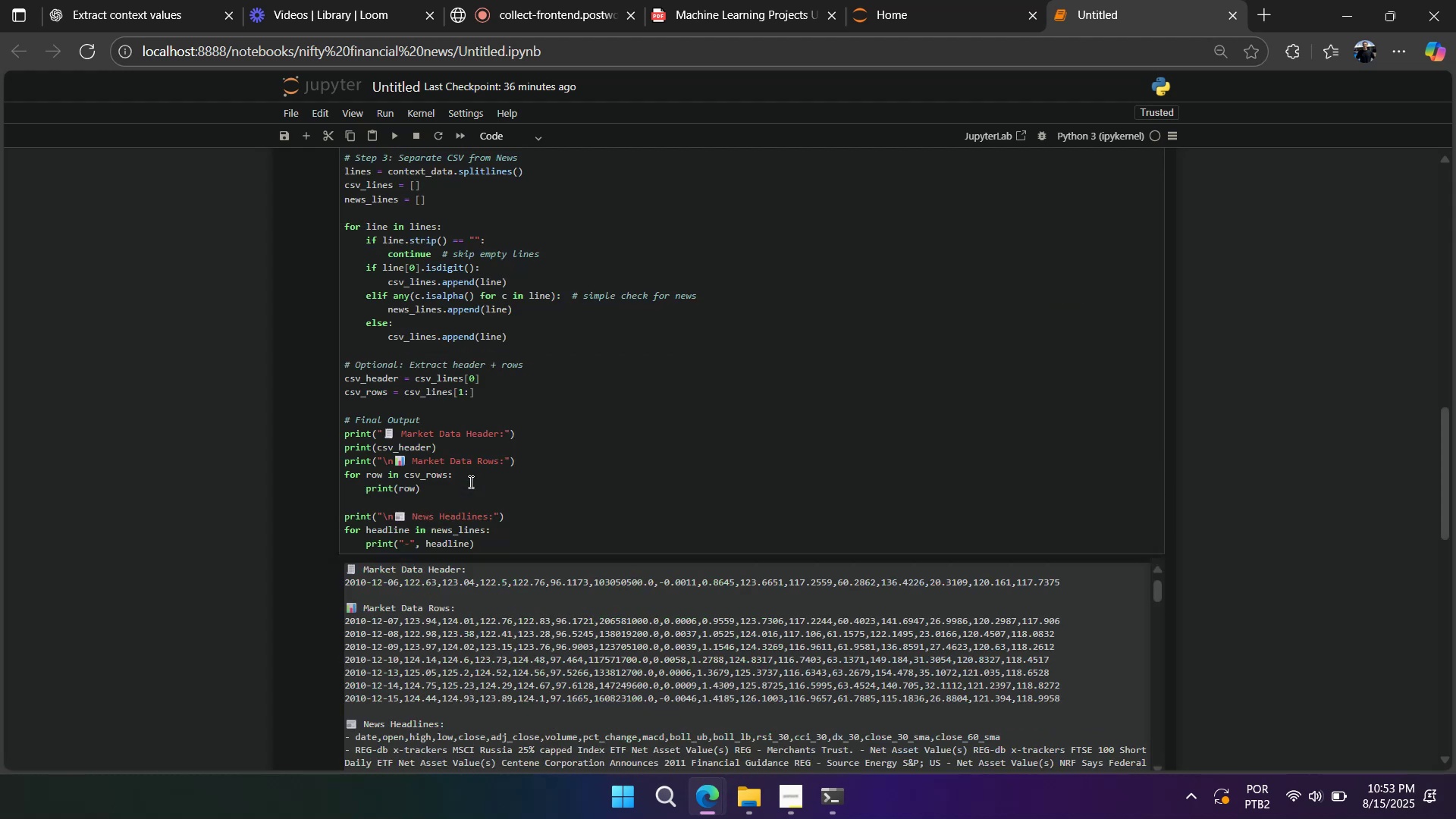 
key(Shift+Enter)
 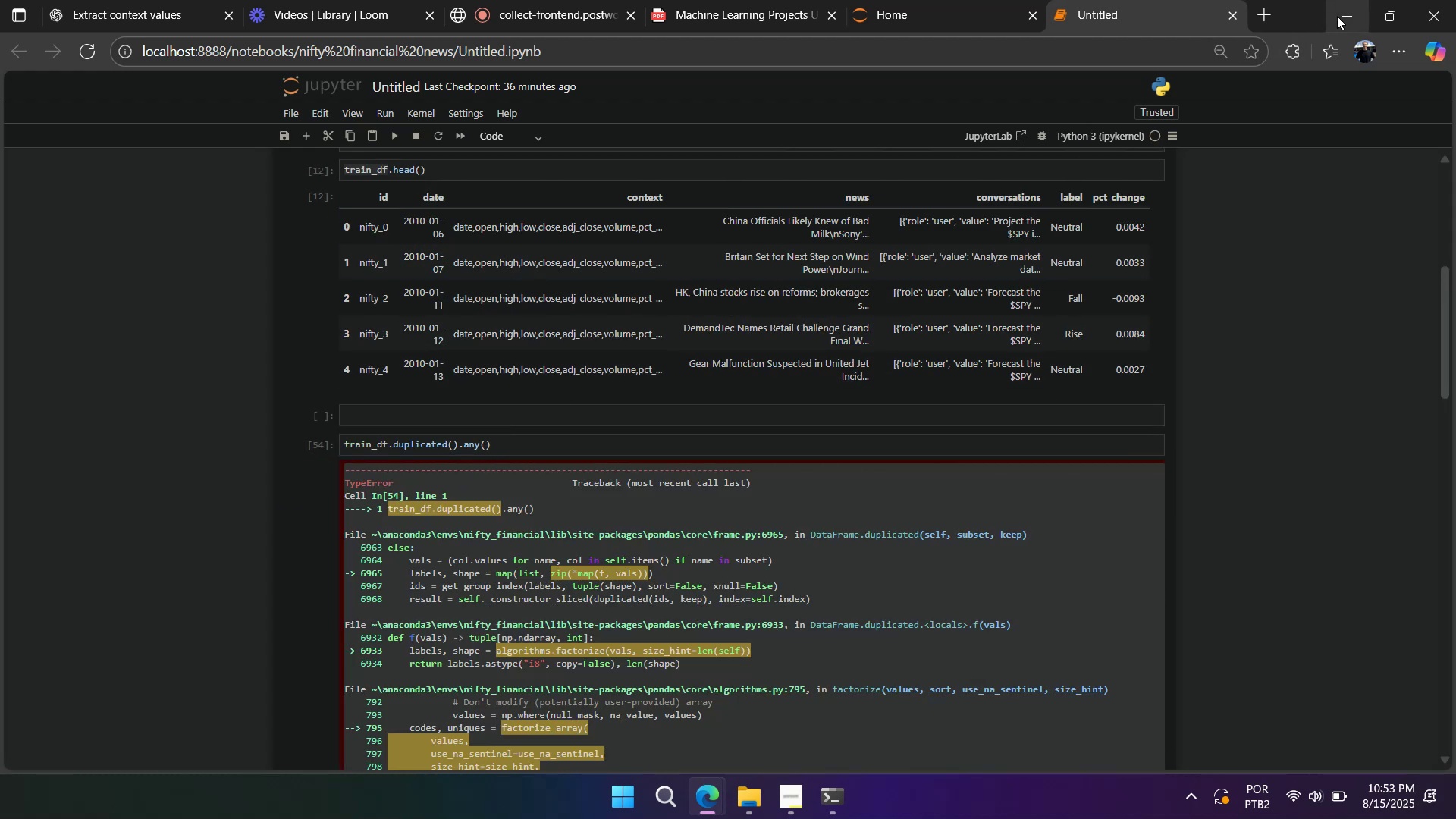 
type(it)
 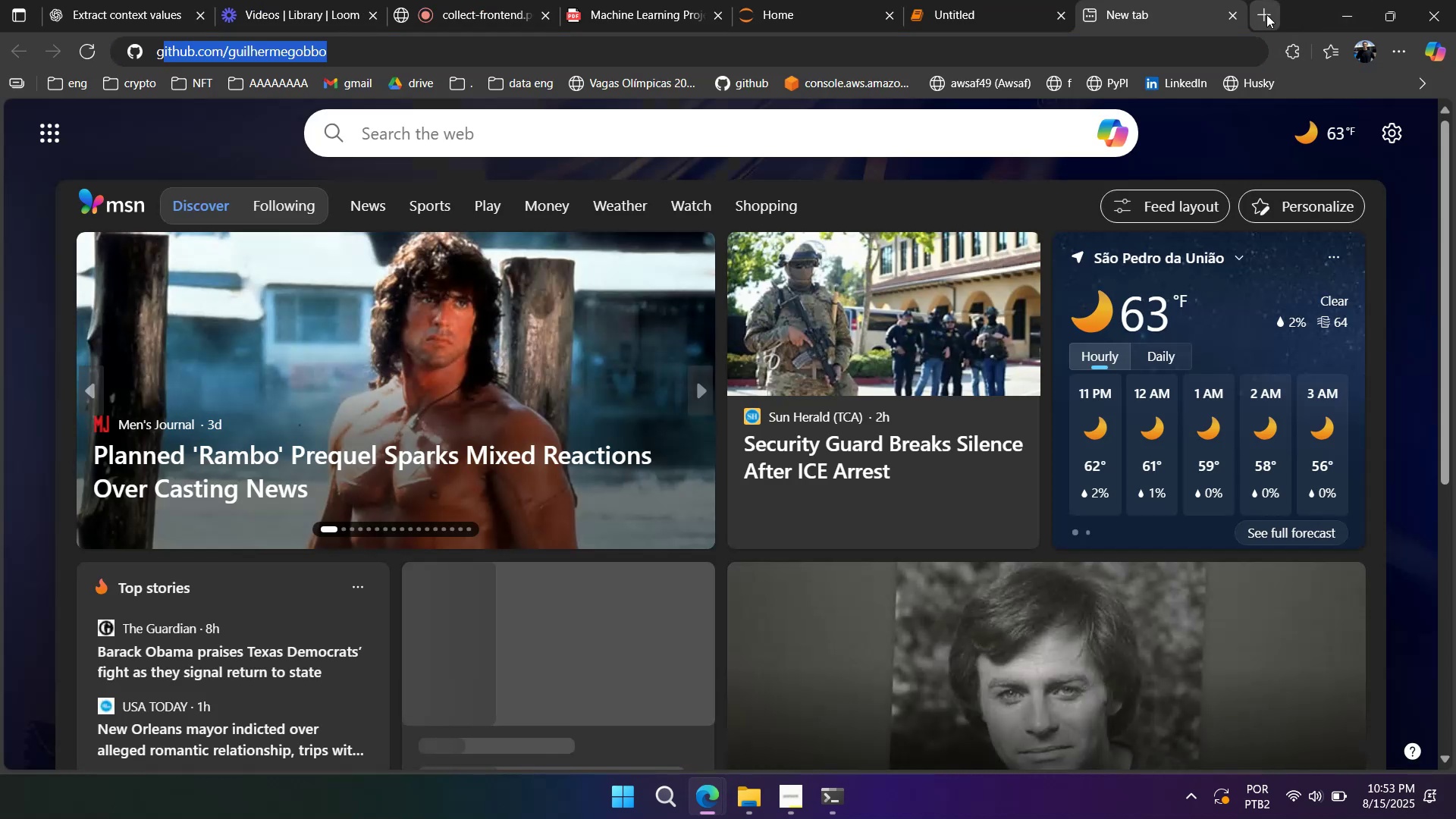 
key(Enter)
 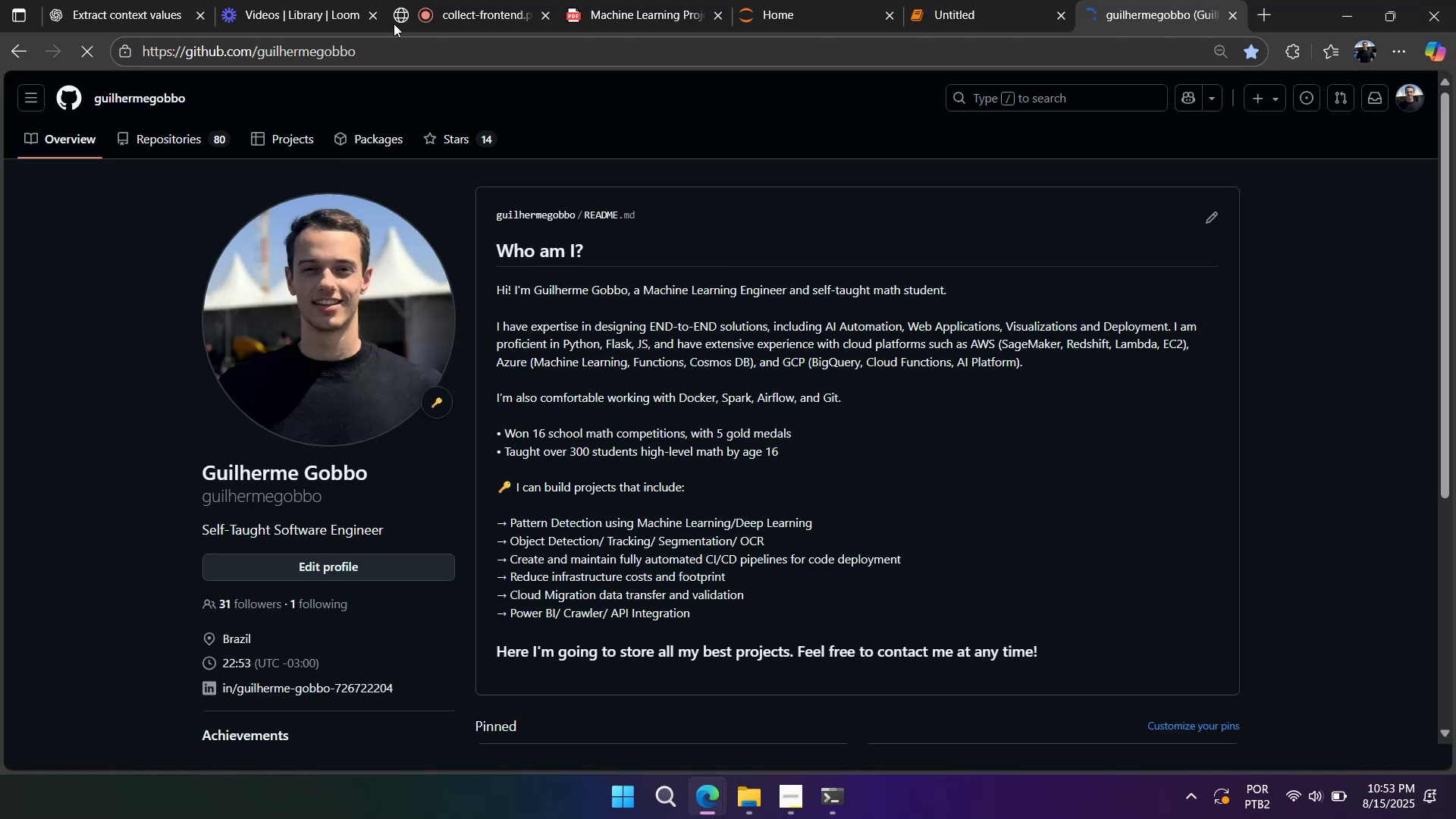 
left_click([198, 138])
 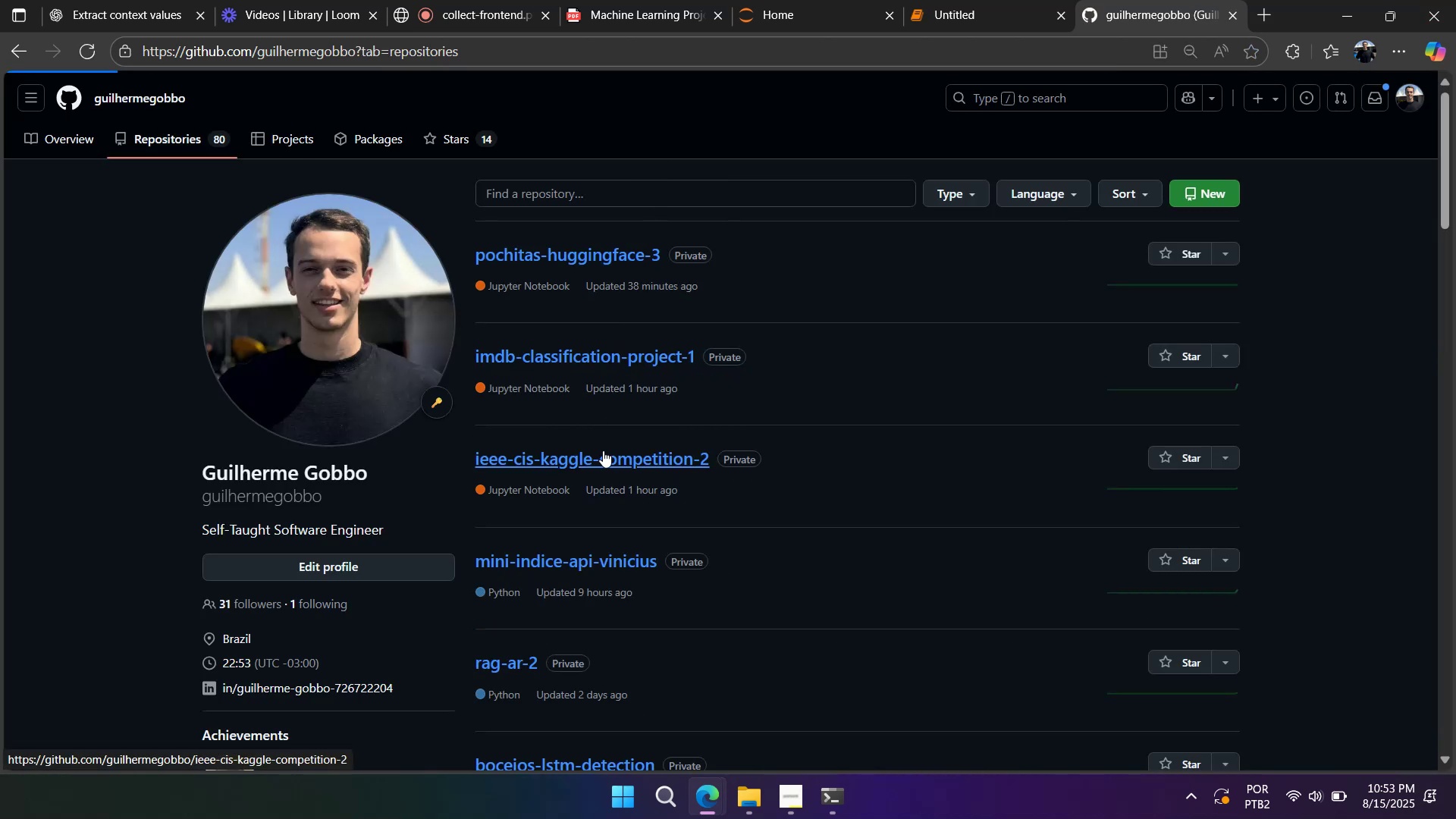 
wait(8.86)
 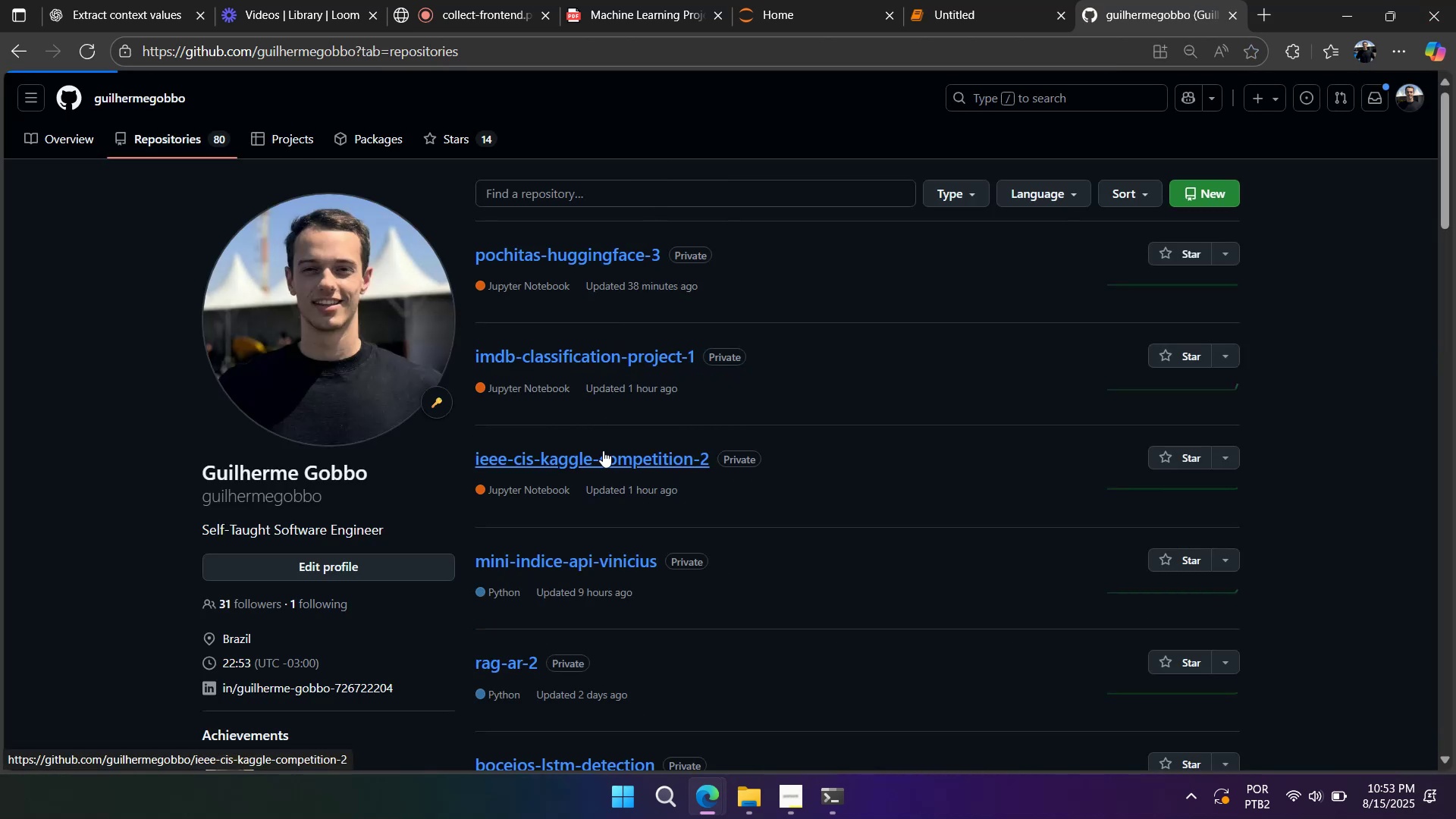 
left_click([328, 444])
 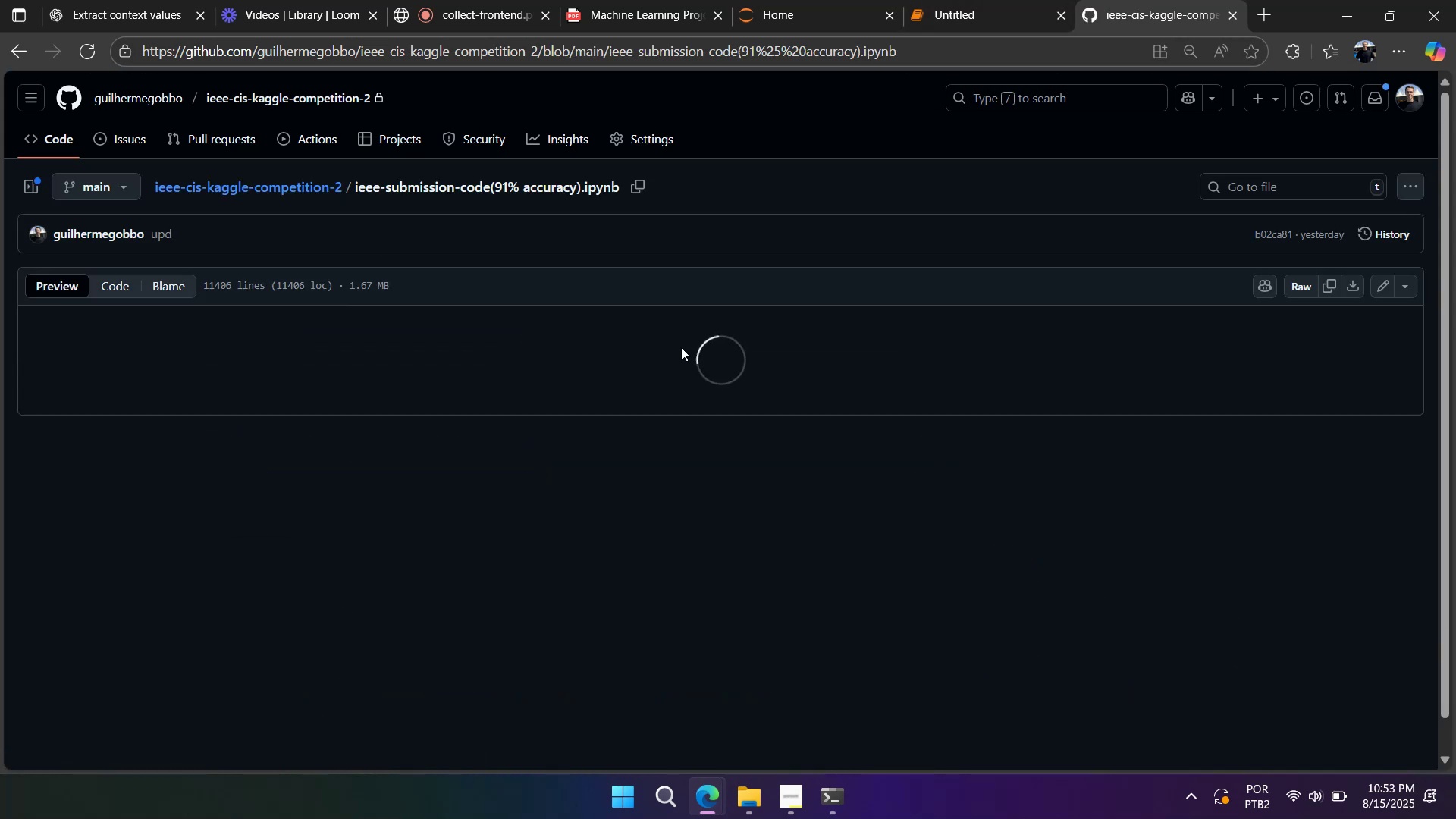 
wait(5.36)
 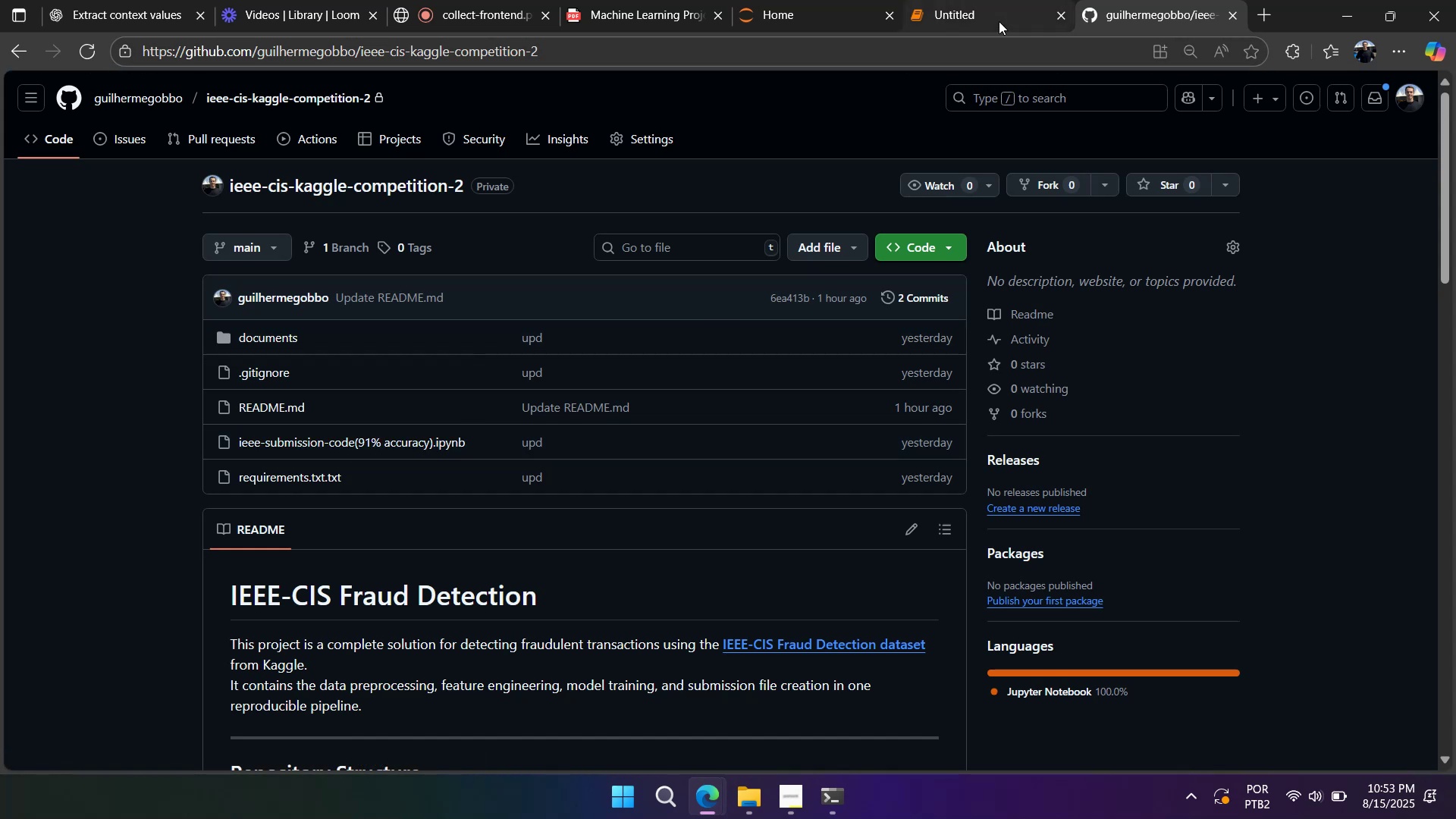 
scroll: coordinate [678, 348], scroll_direction: down, amount: 44.0
 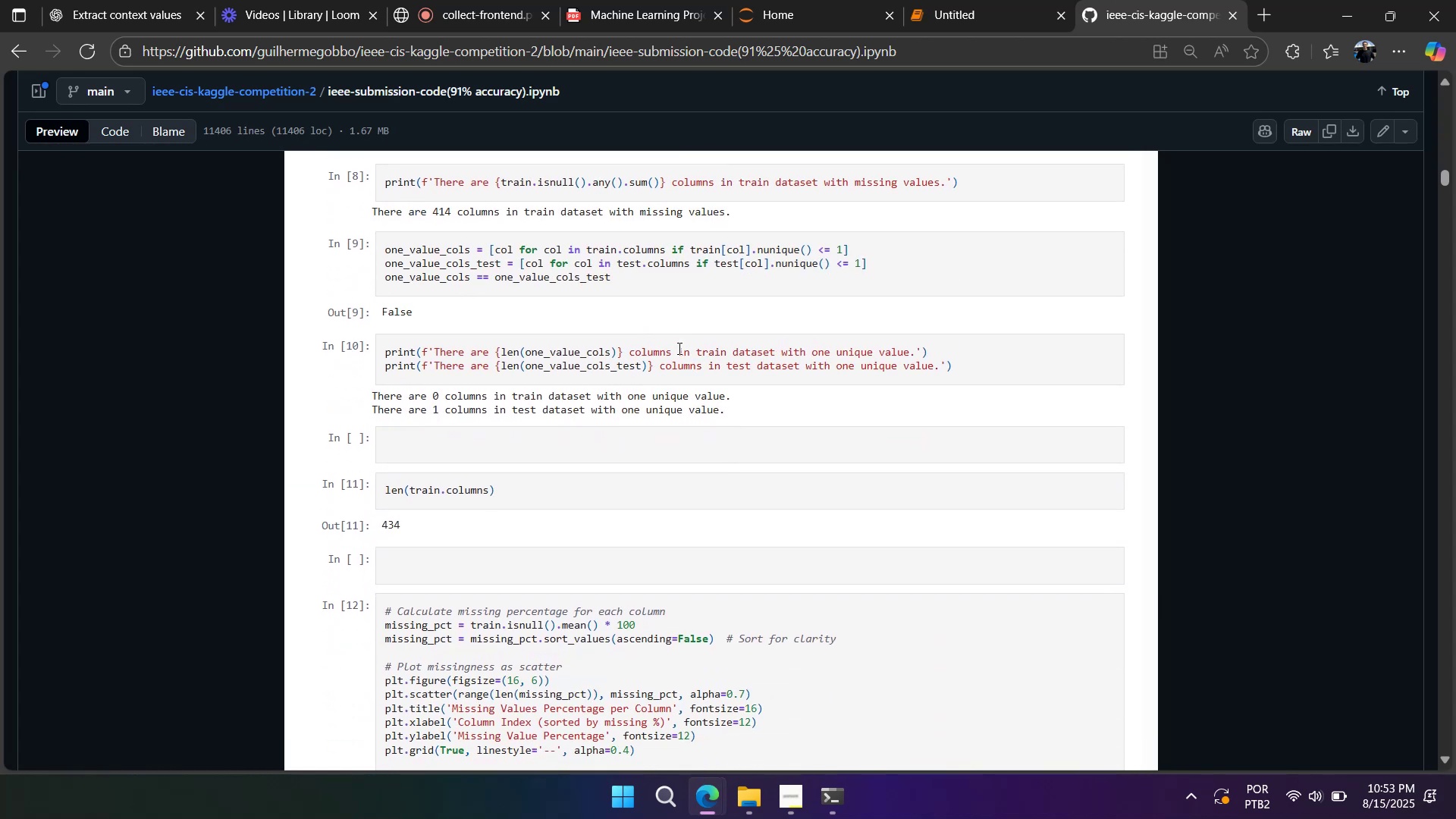 
scroll: coordinate [677, 348], scroll_direction: down, amount: 2.0
 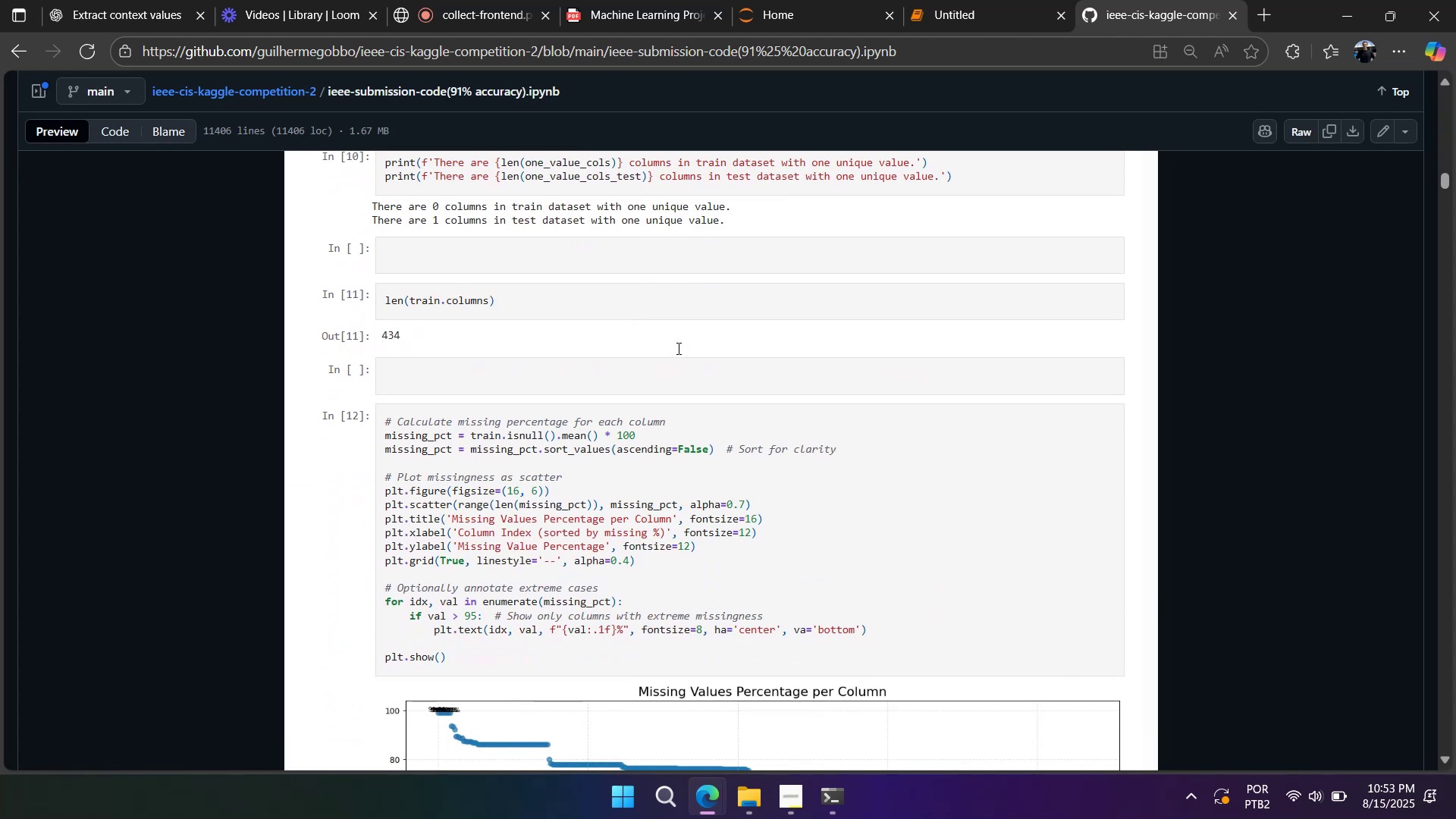 
scroll: coordinate [676, 349], scroll_direction: up, amount: 5.0
 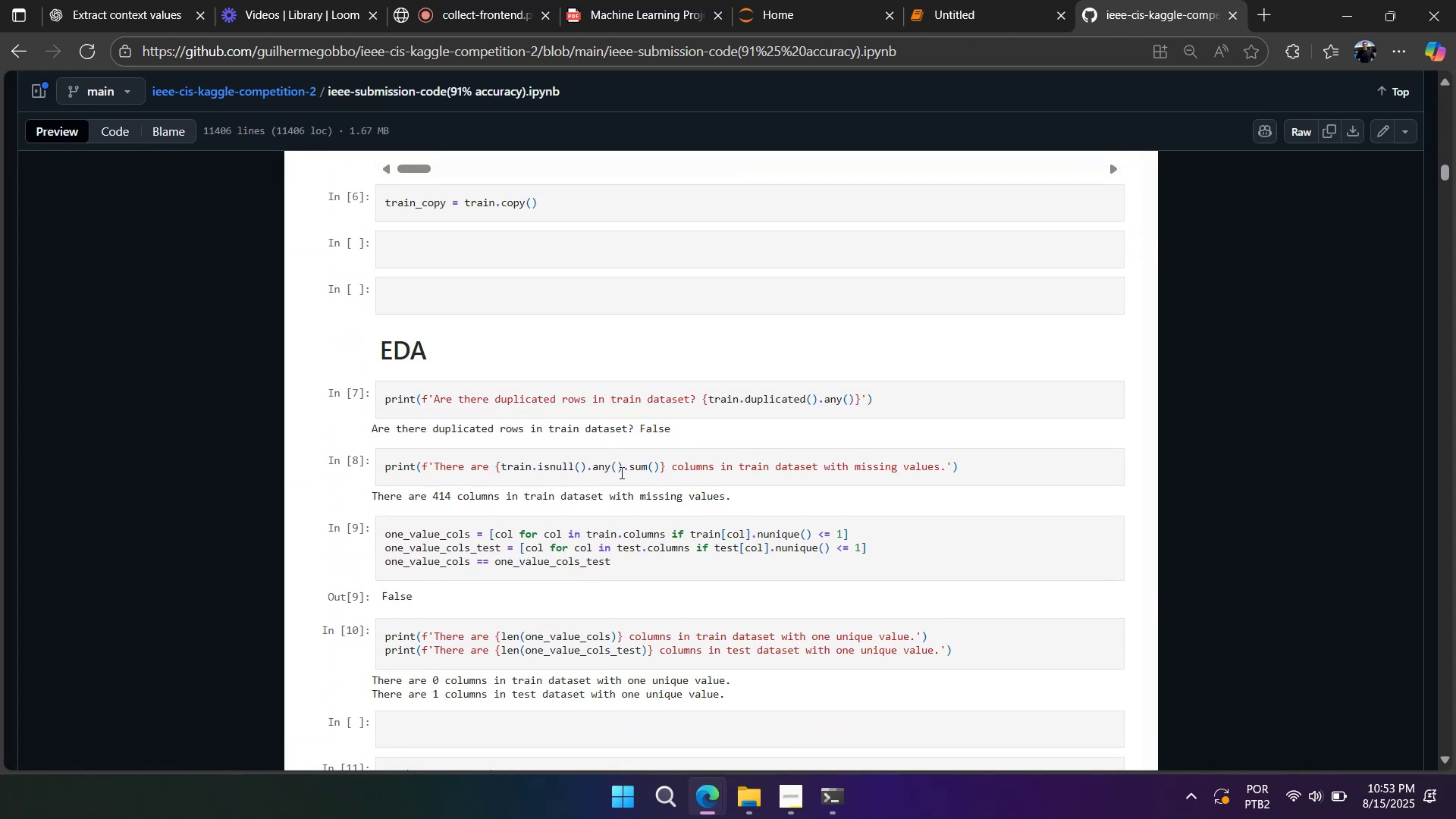 
left_click_drag(start_coordinate=[658, 468], to_coordinate=[501, 471])
 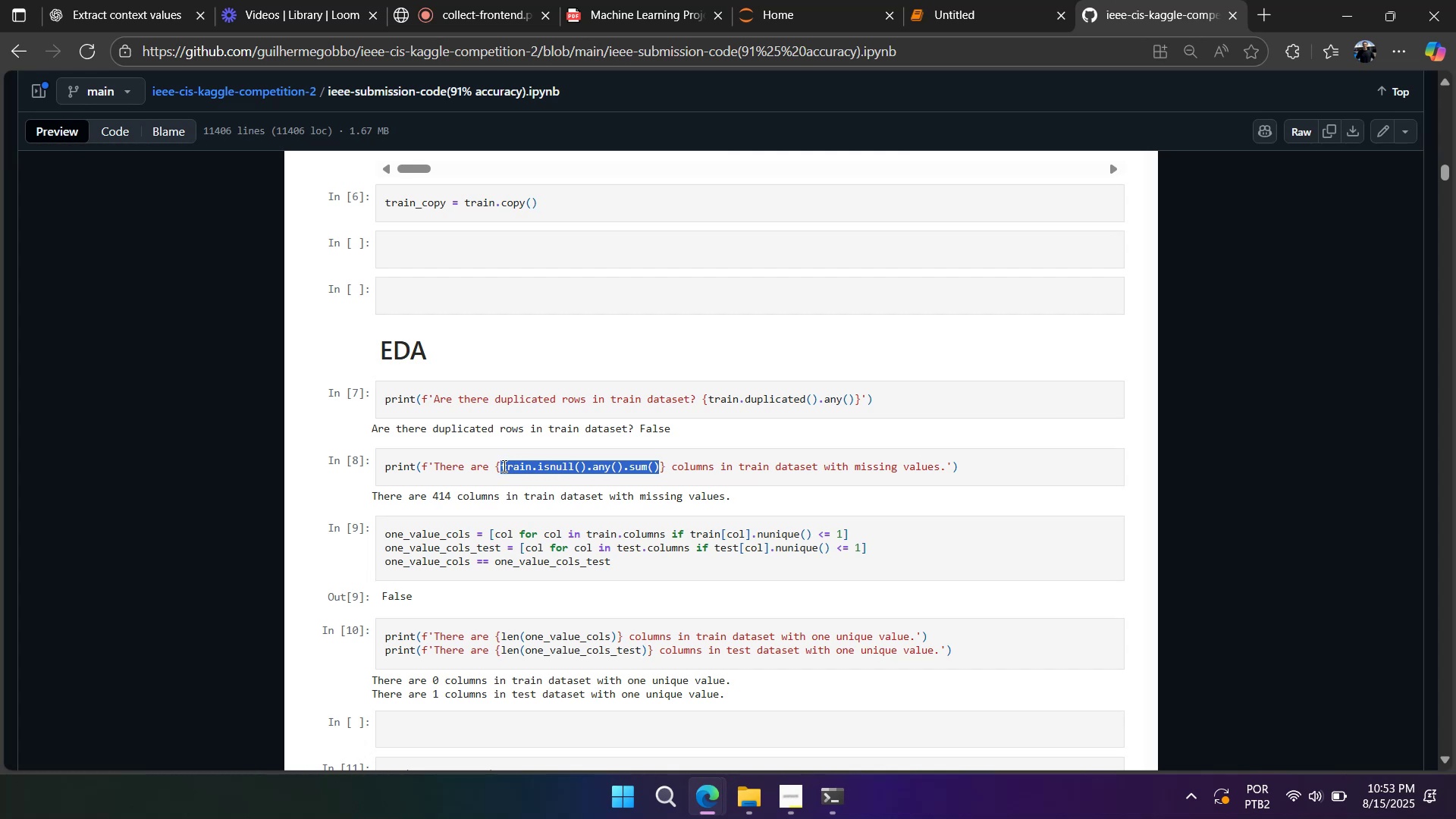 
key(Control+C)
 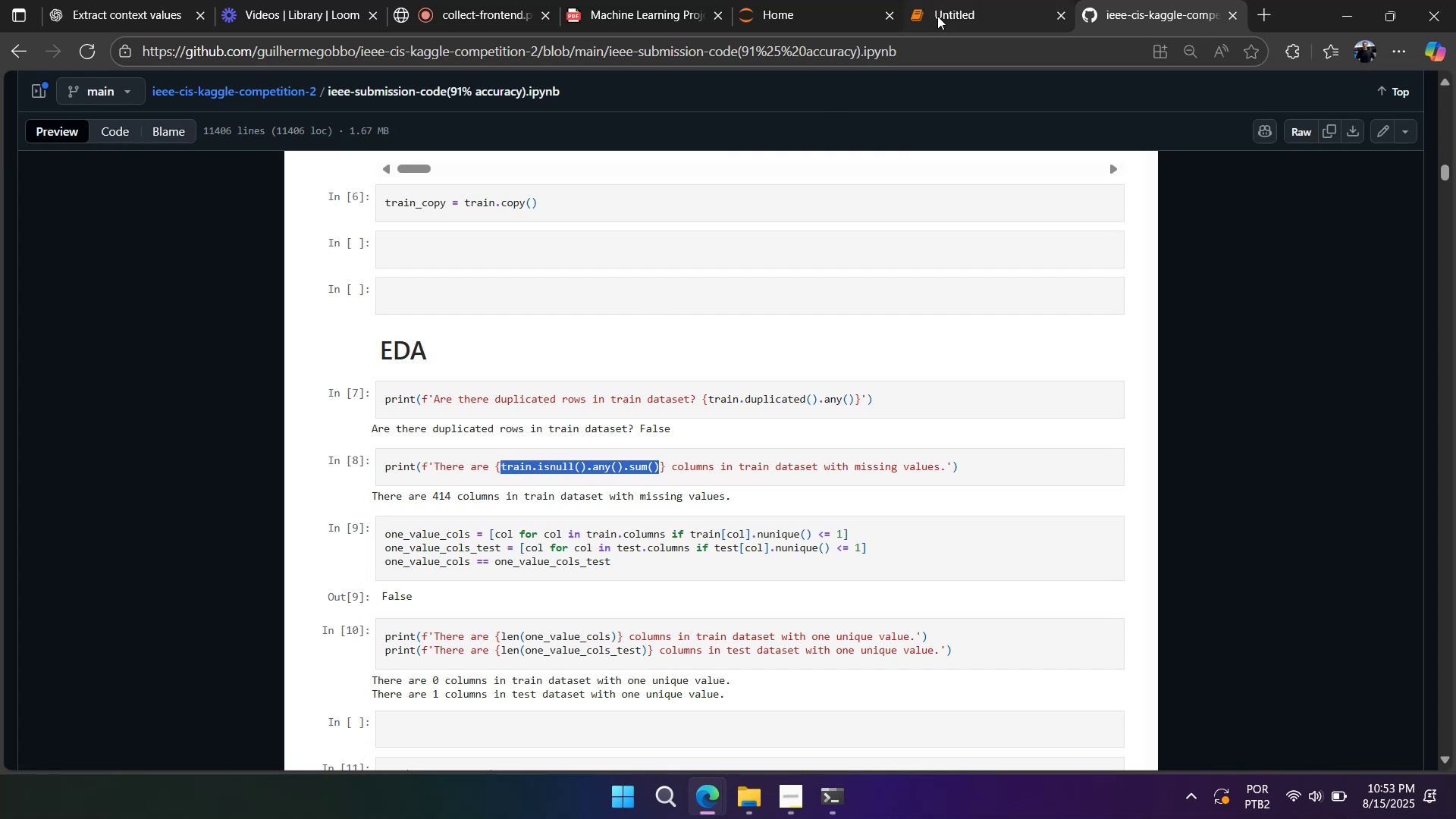 
left_click([940, 15])
 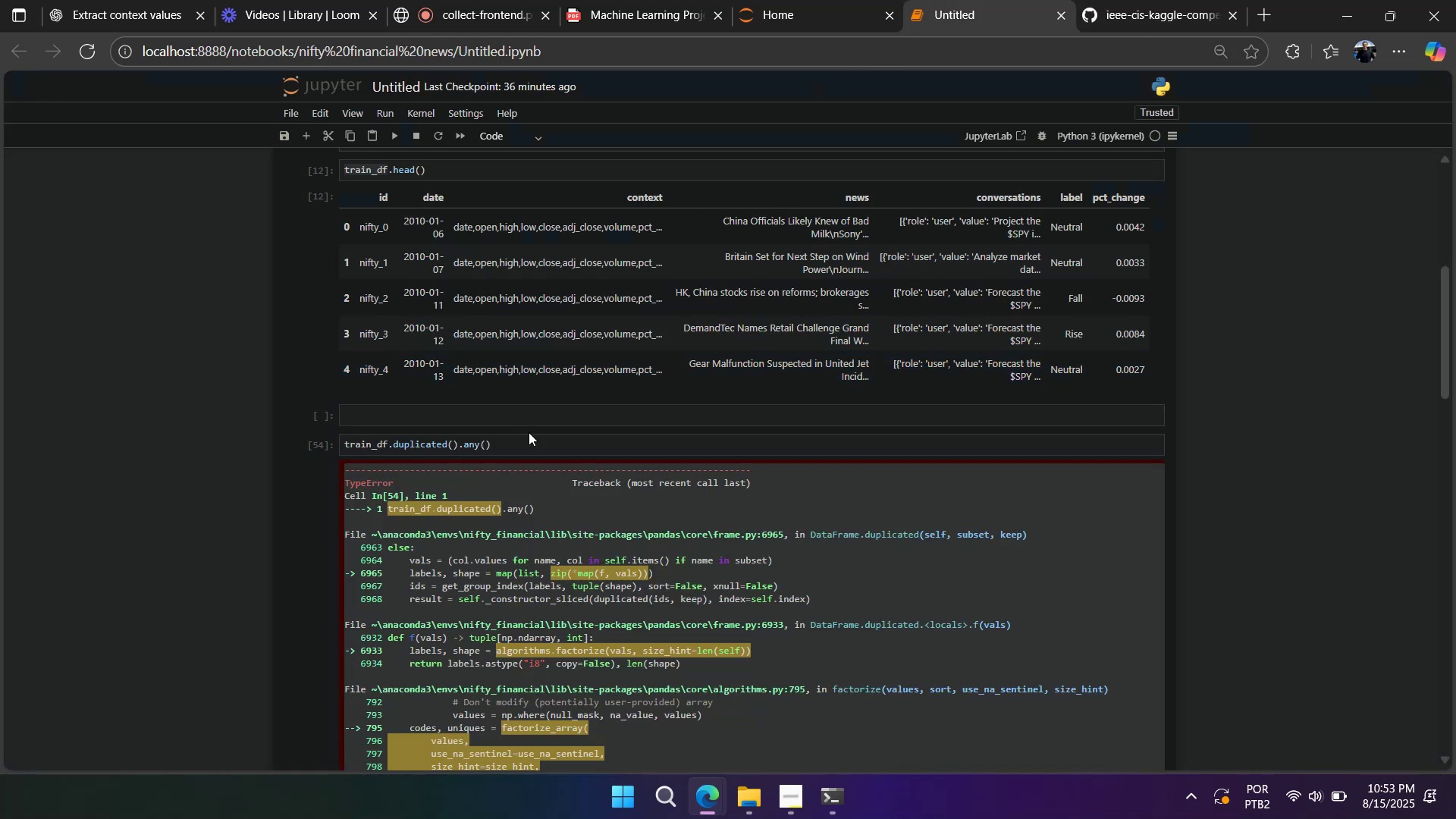 
key(Control+A)
 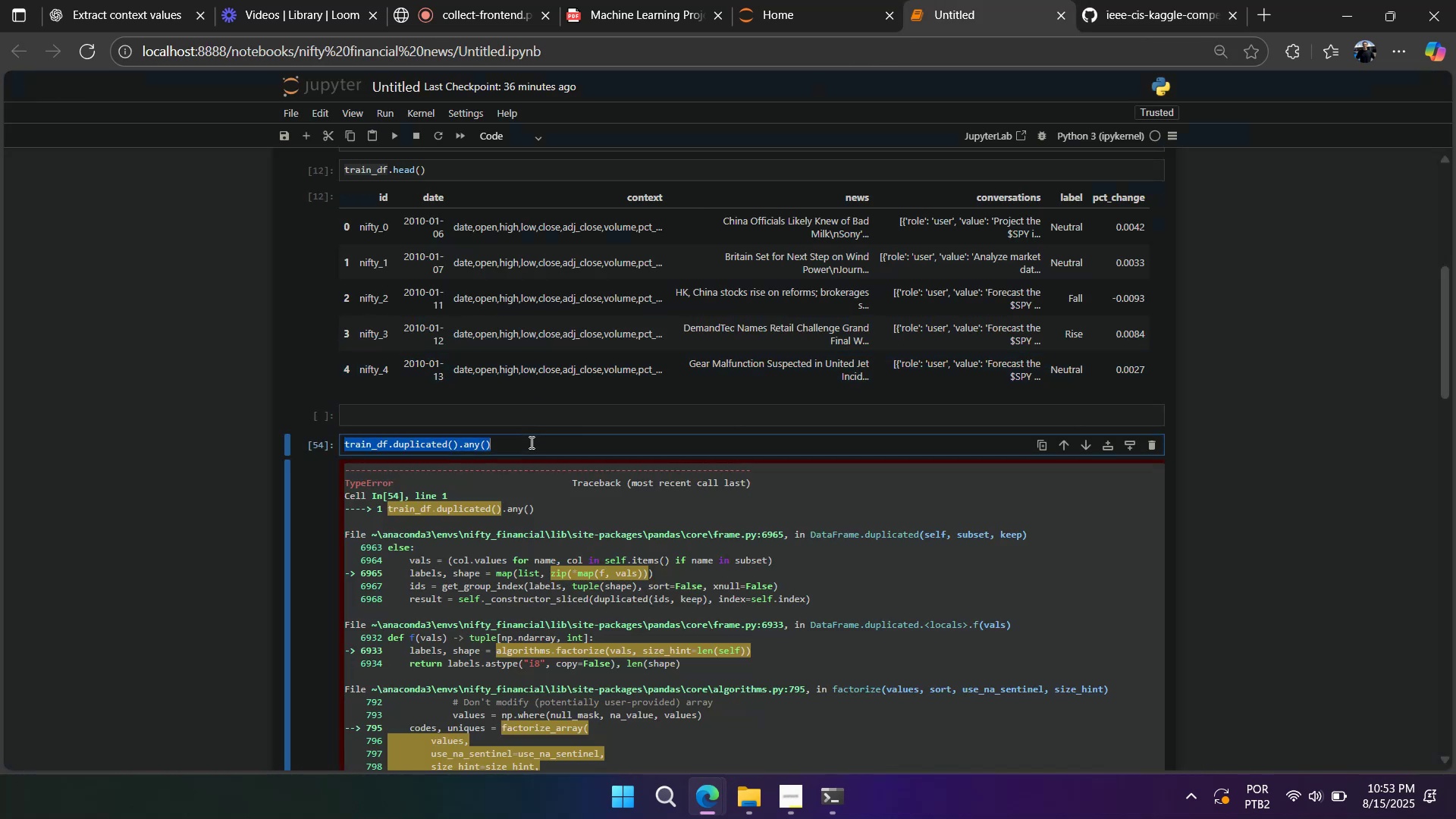 
key(Control+V)
 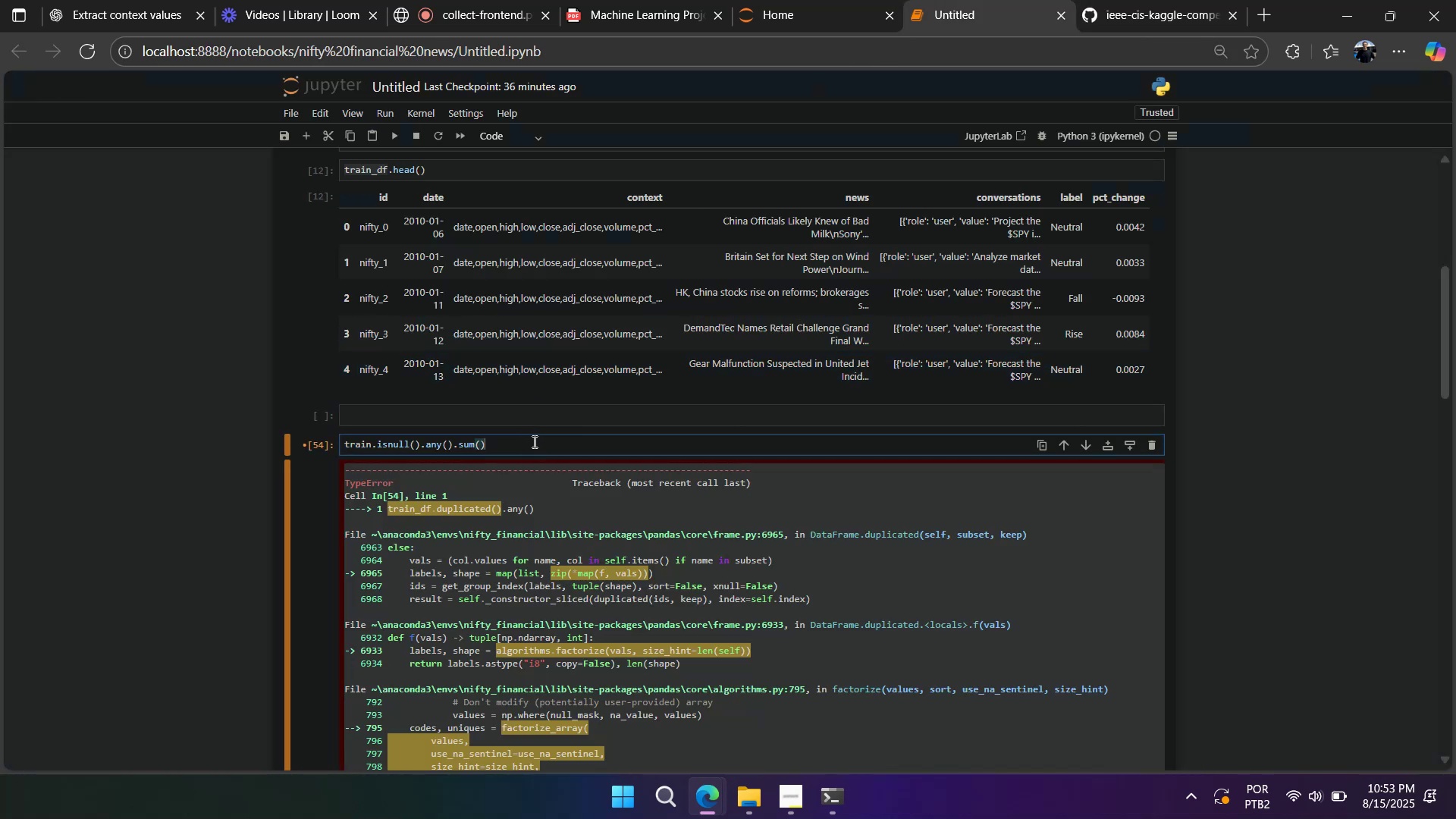 
key(Shift+Enter)
 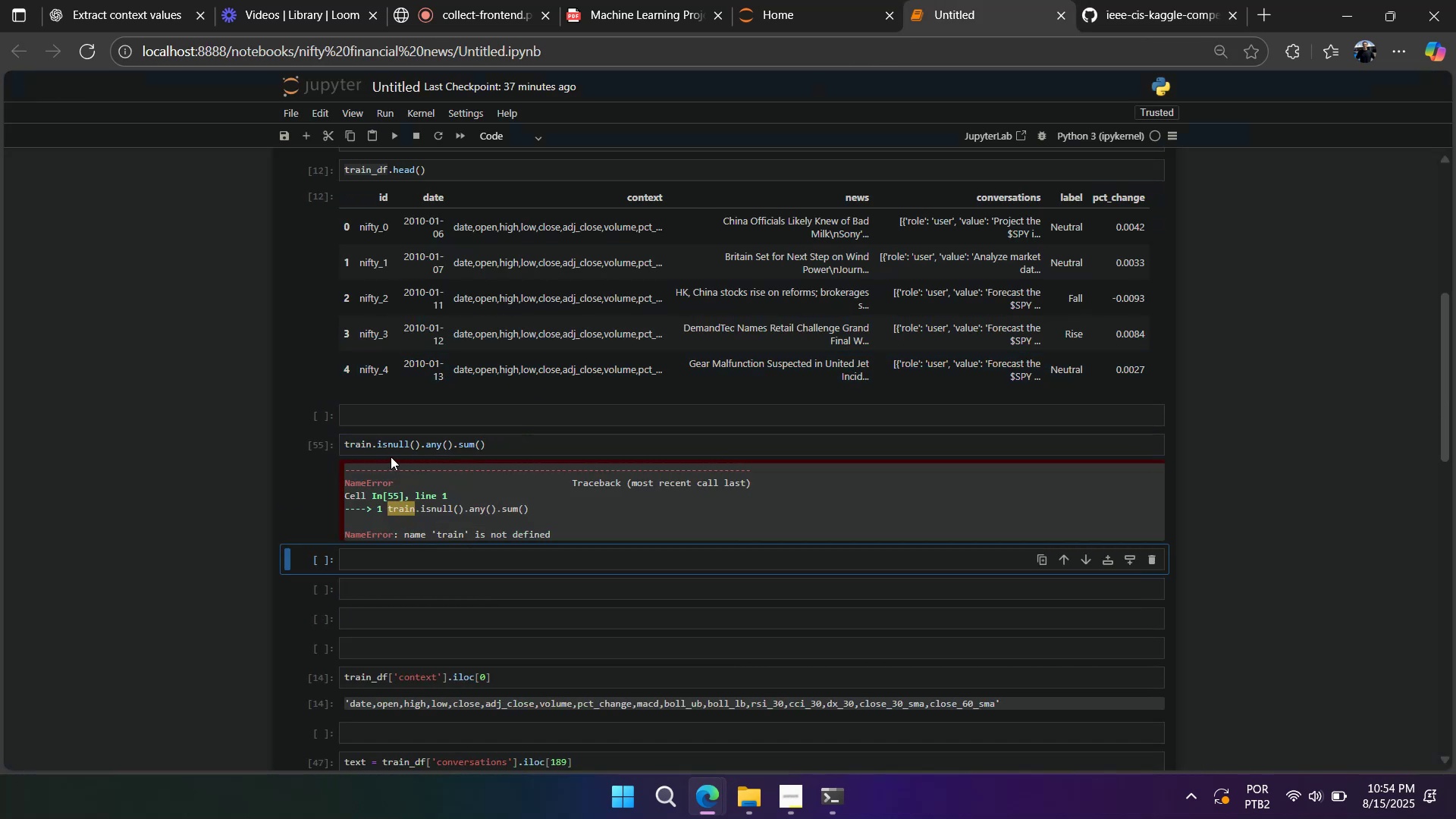 
left_click([371, 444])
 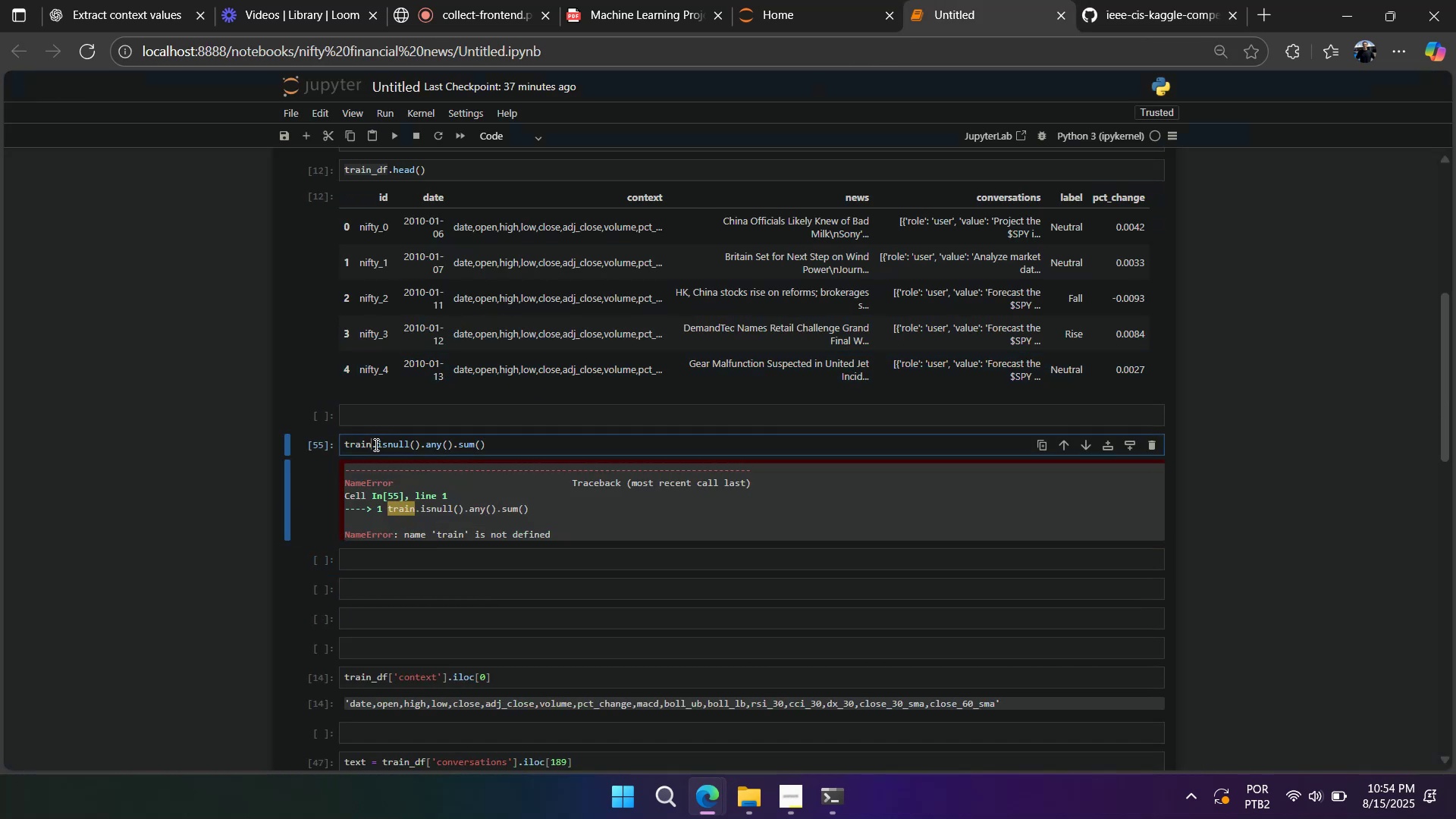 
type(_df)
 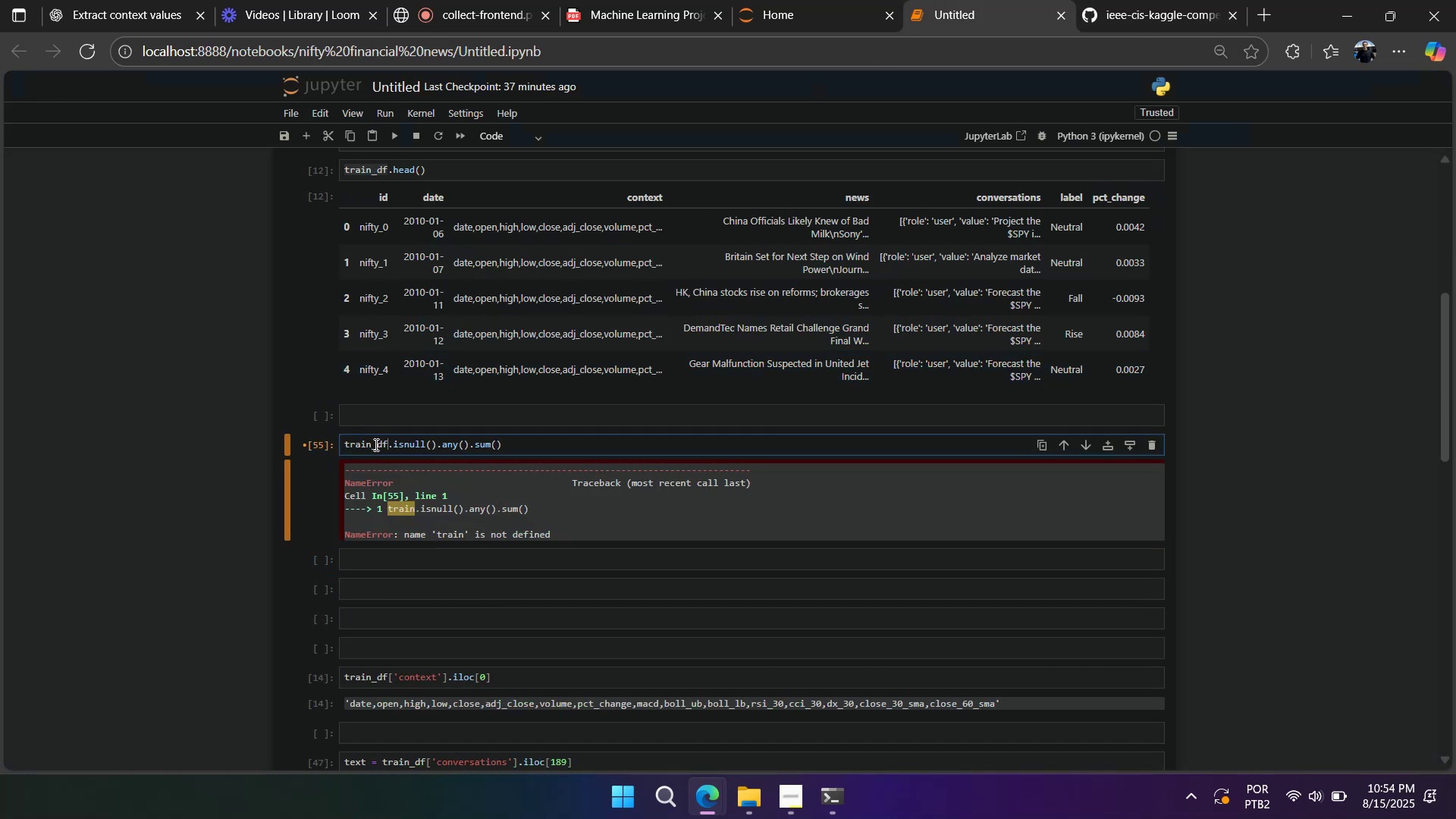 
key(Shift+Enter)
 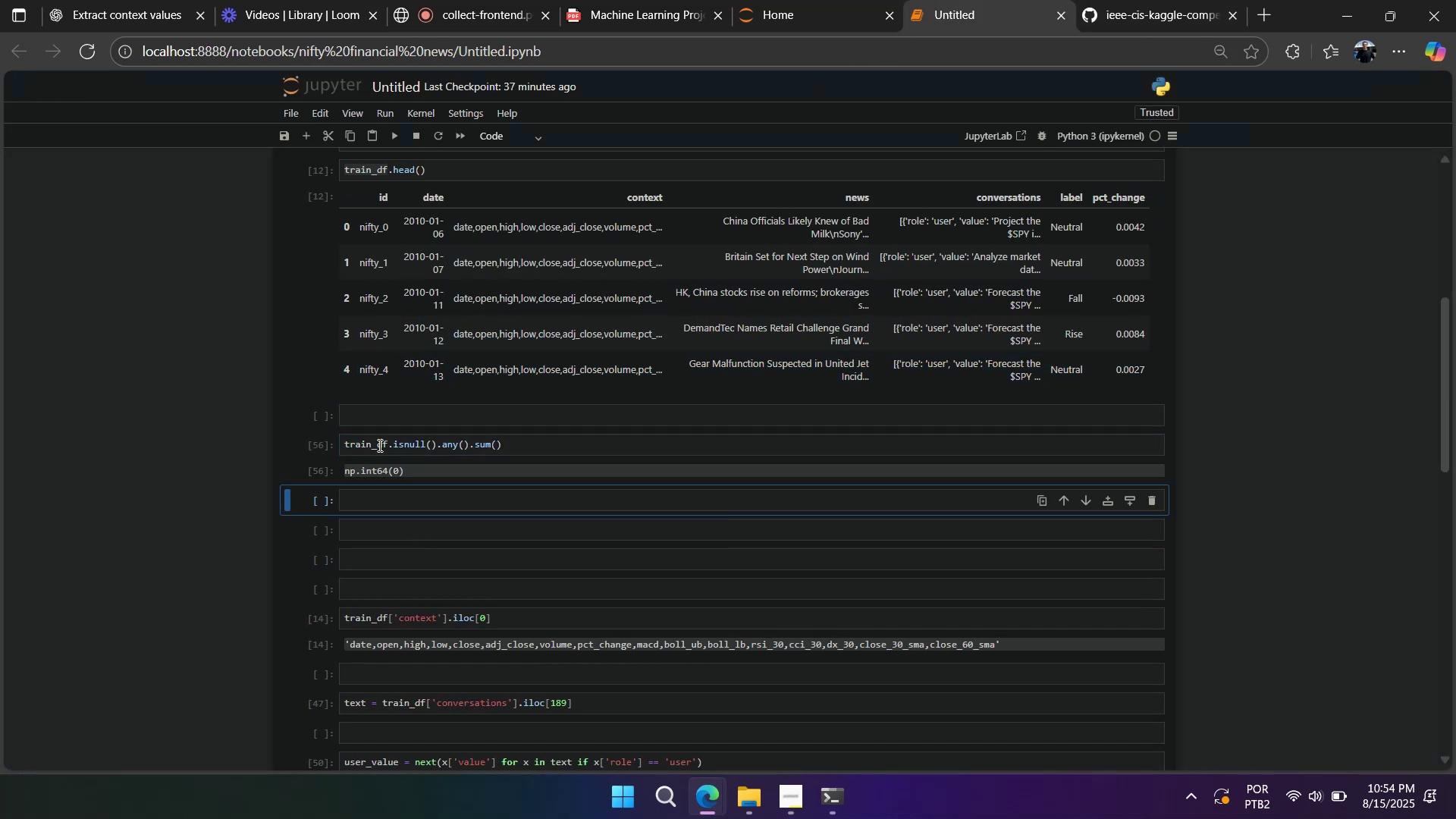 
double_click([379, 444])
 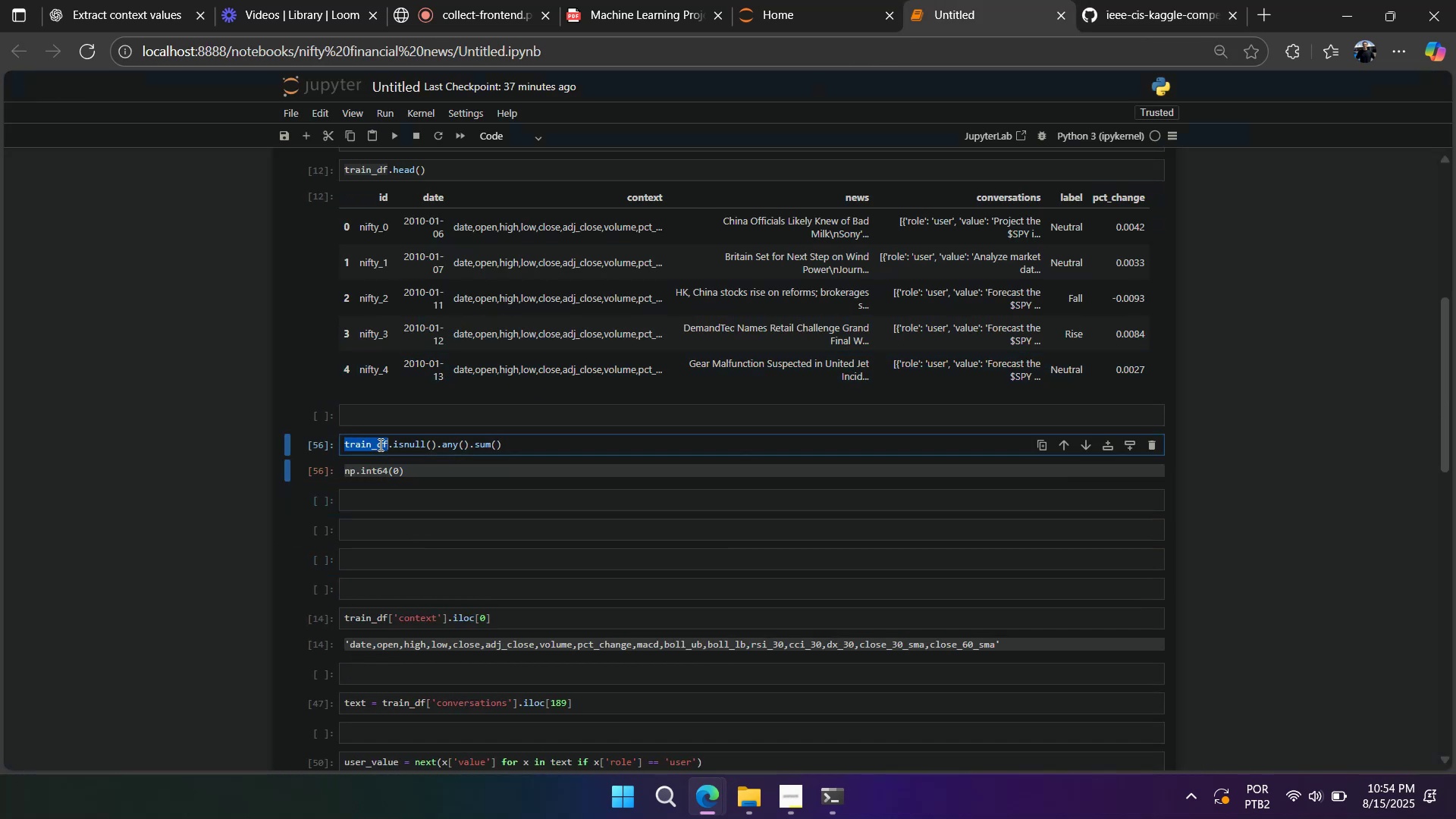 
triple_click([379, 444])
 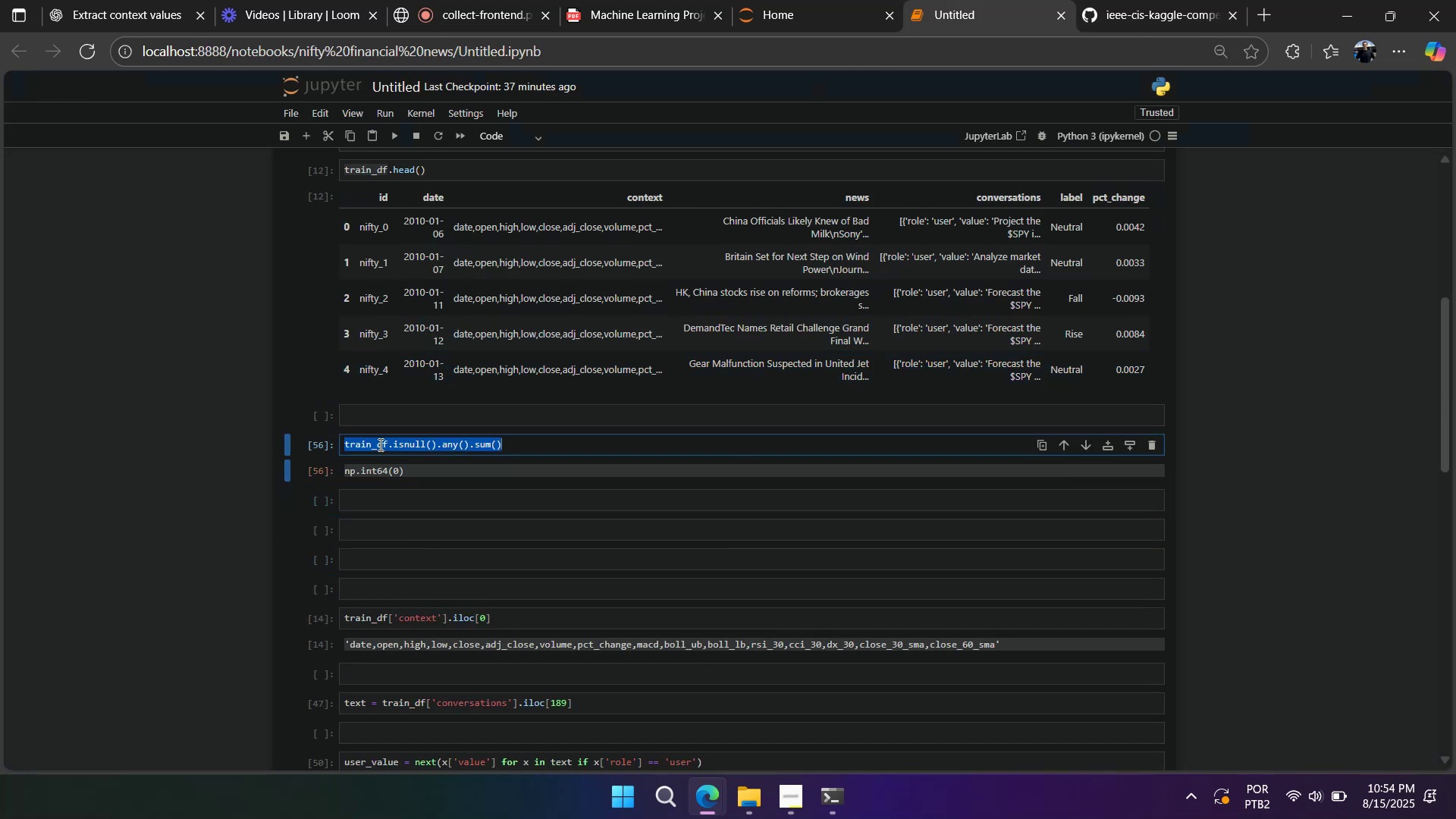 
key(Control+C)
 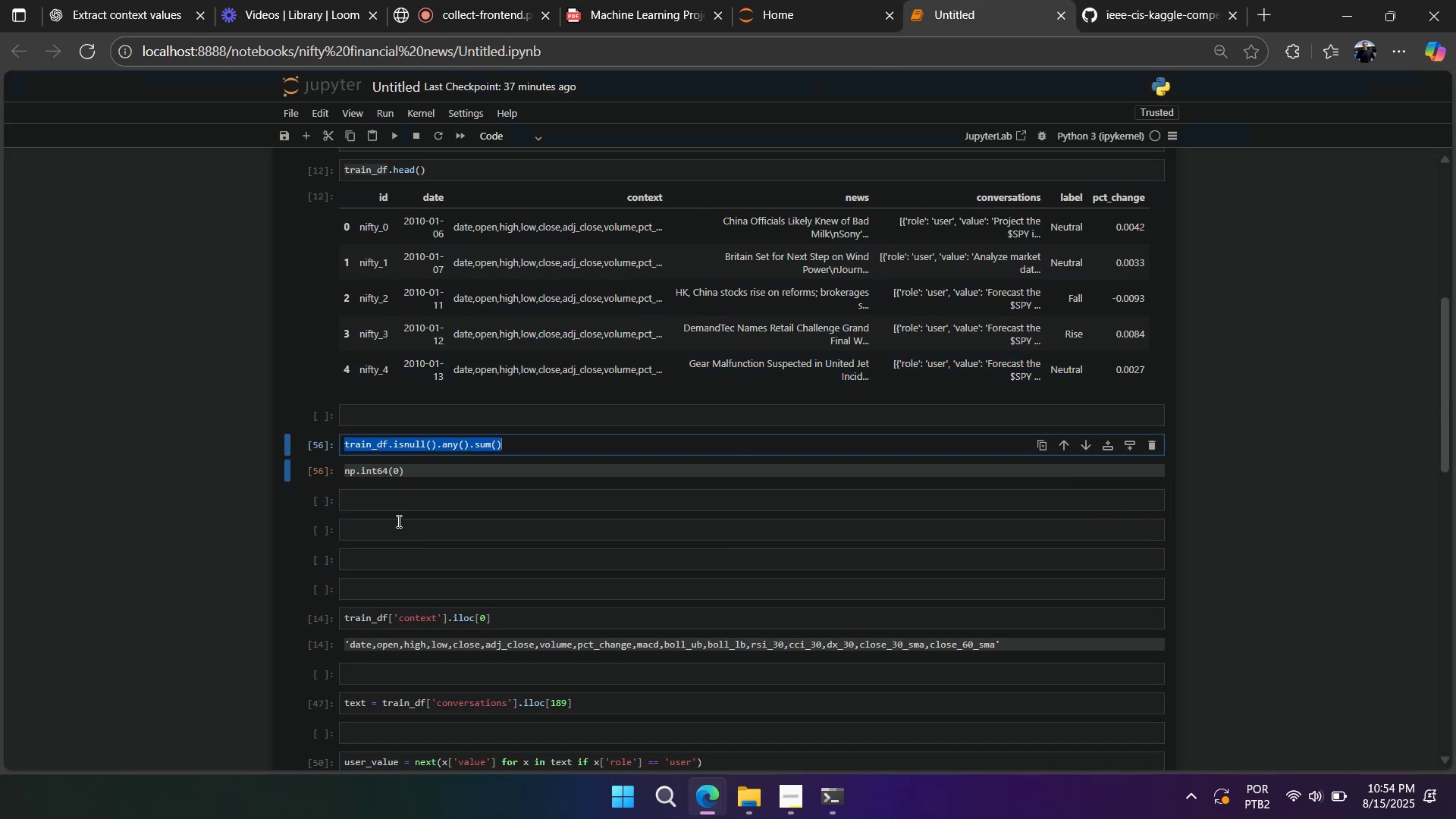 
hold_key(key=ControlLeft, duration=0.32)
 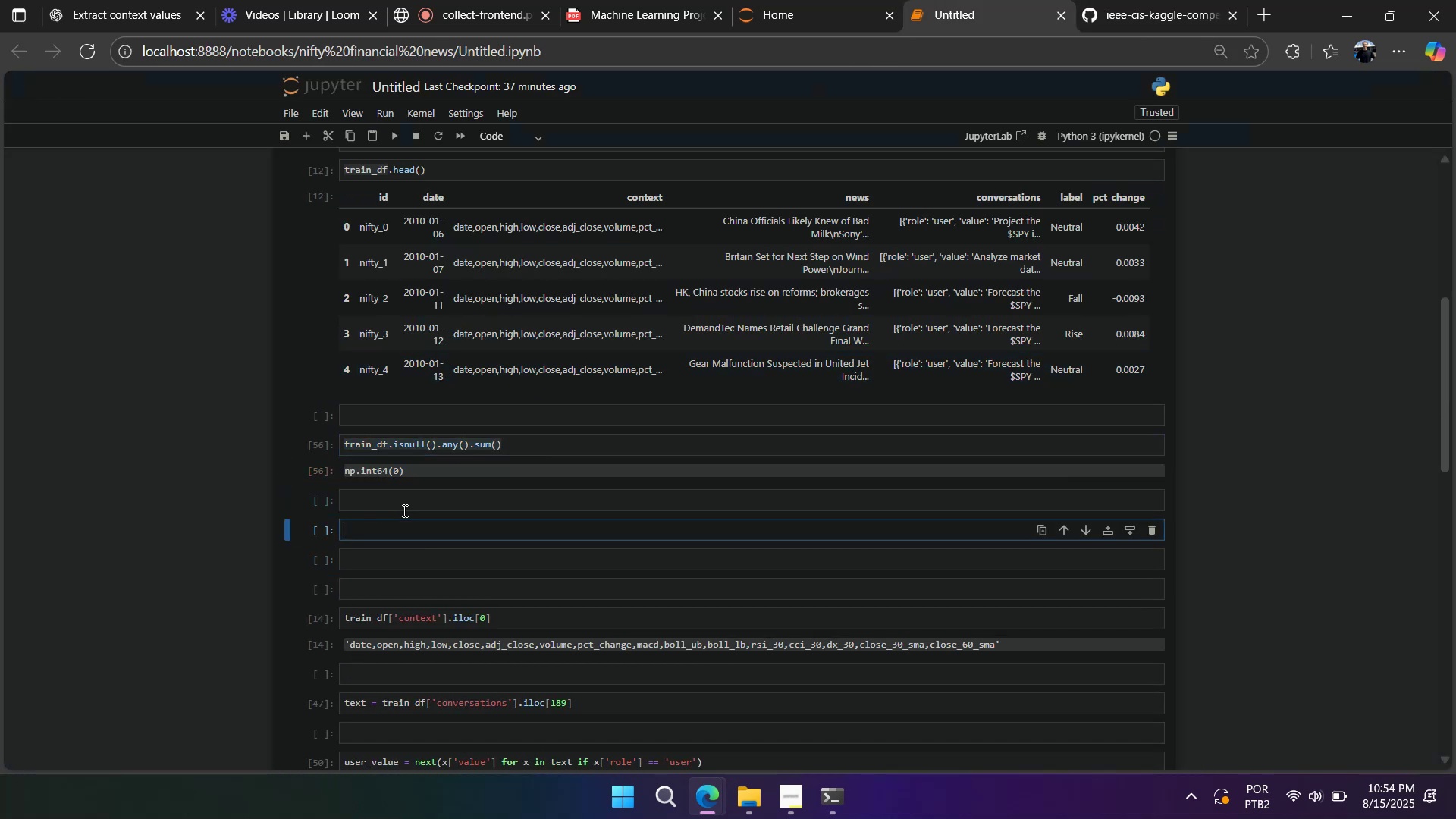 
left_click([403, 510])
 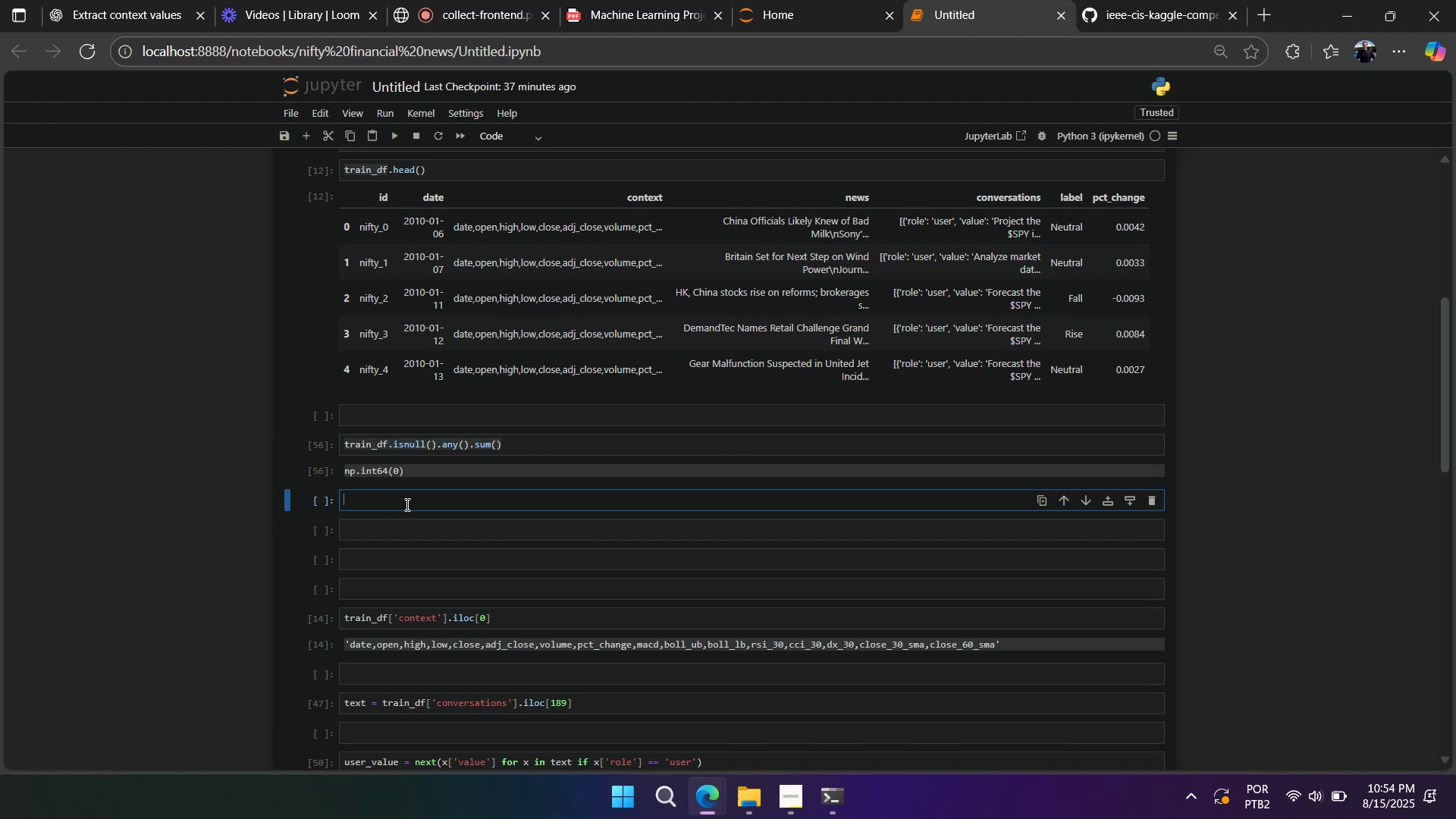 
key(Control+V)
 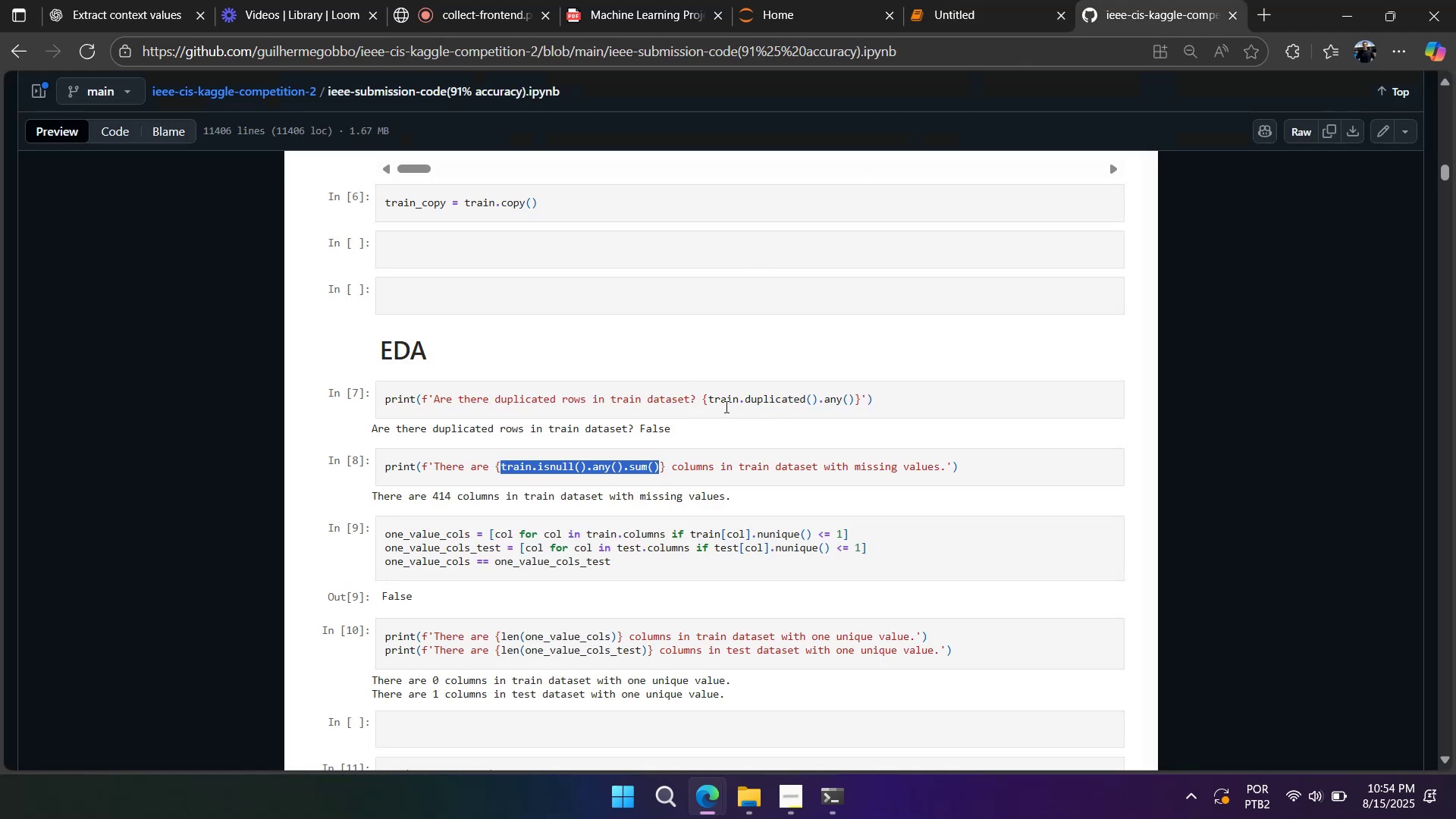 
left_click_drag(start_coordinate=[740, 403], to_coordinate=[855, 401])
 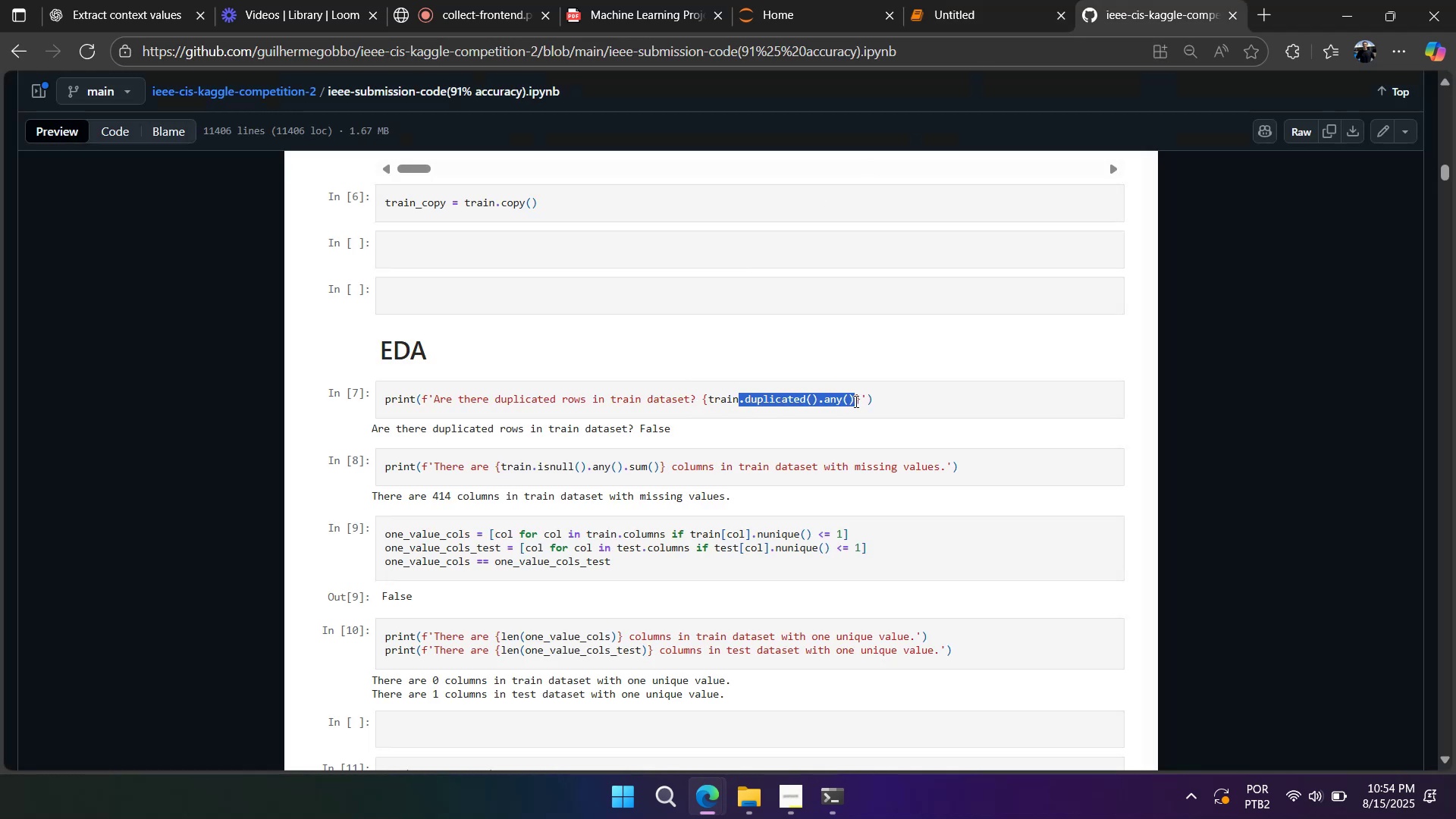 
key(Control+C)
 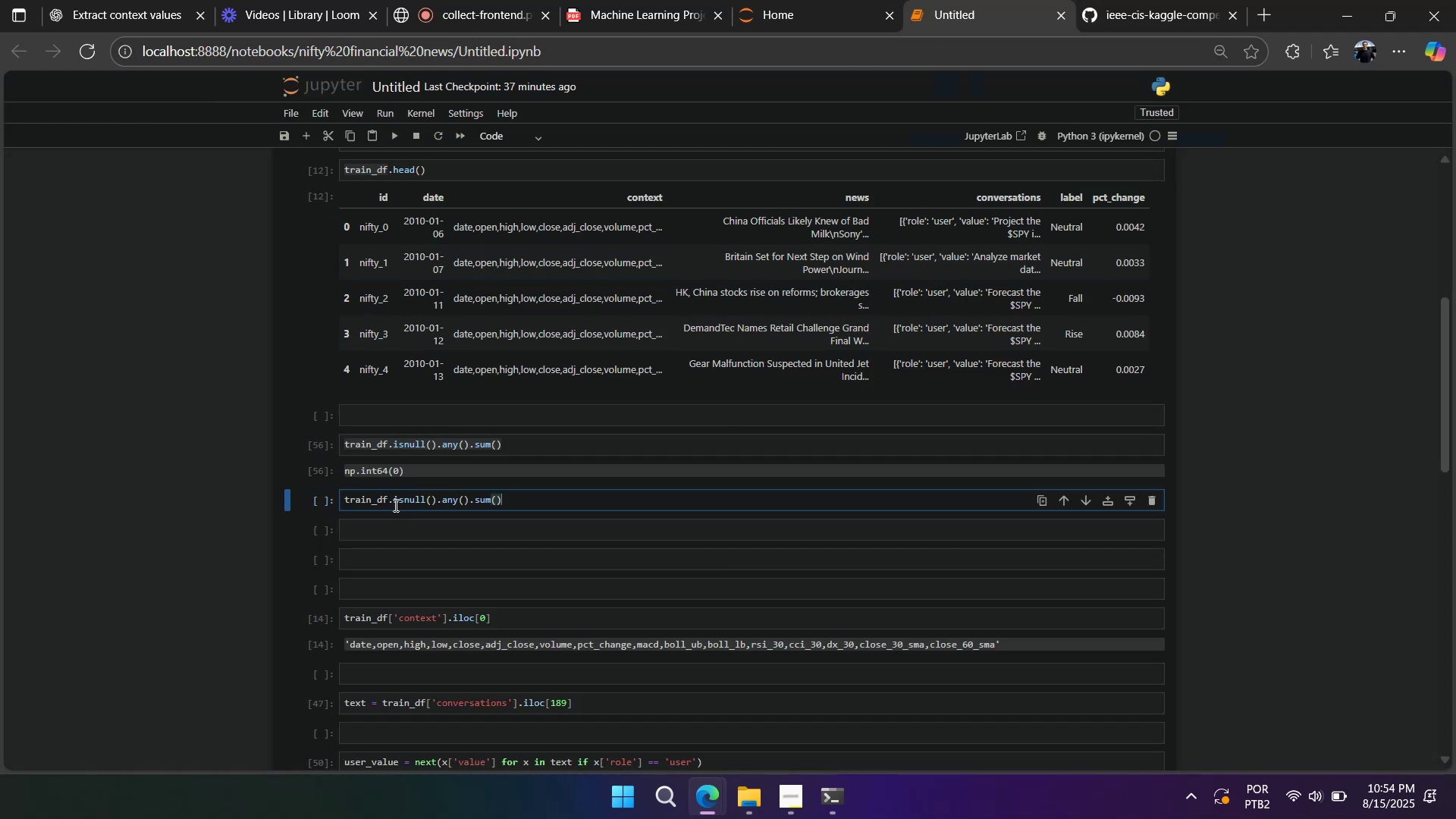 
left_click_drag(start_coordinate=[389, 500], to_coordinate=[620, 504])
 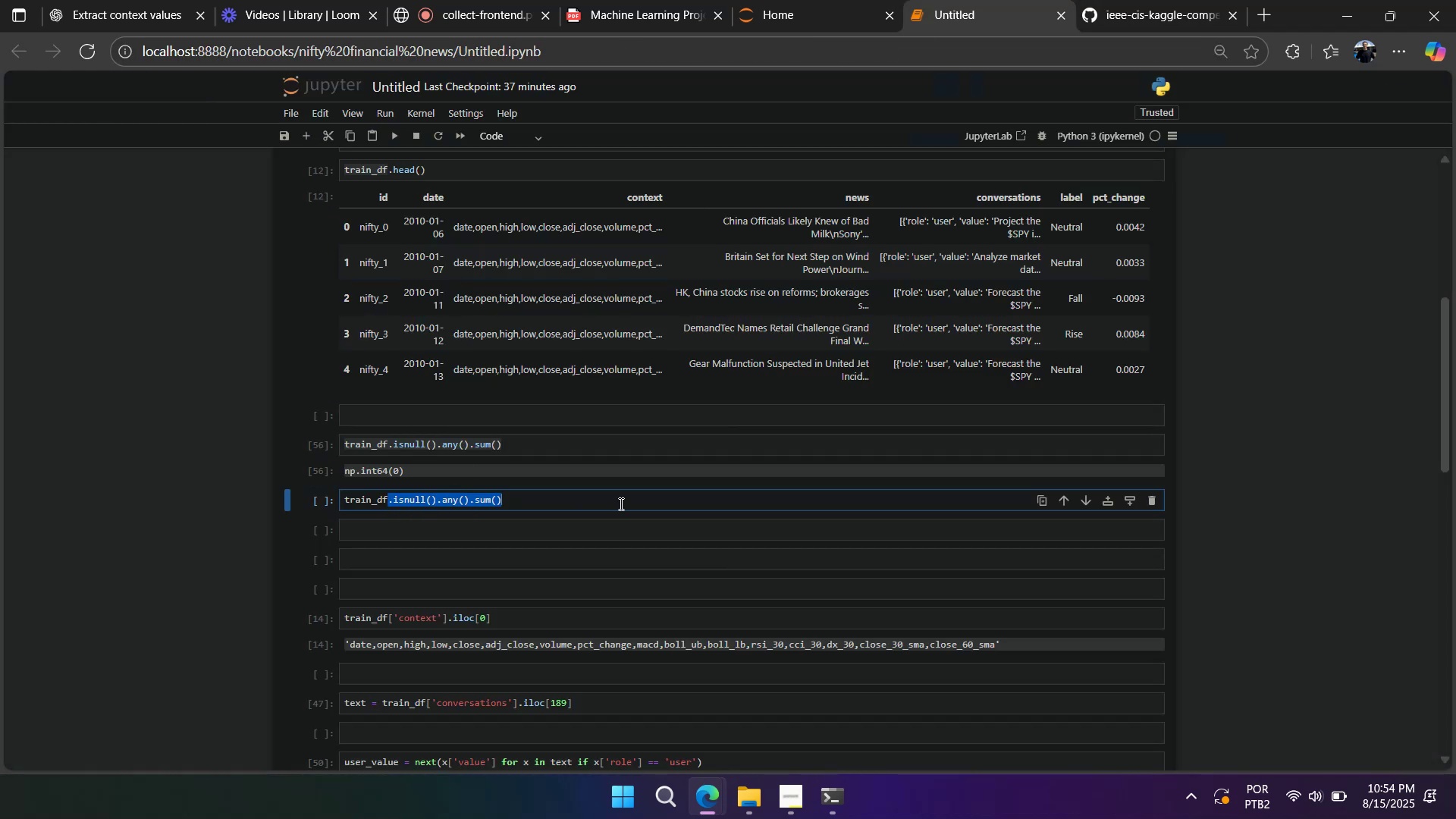 
key(Control+V)
 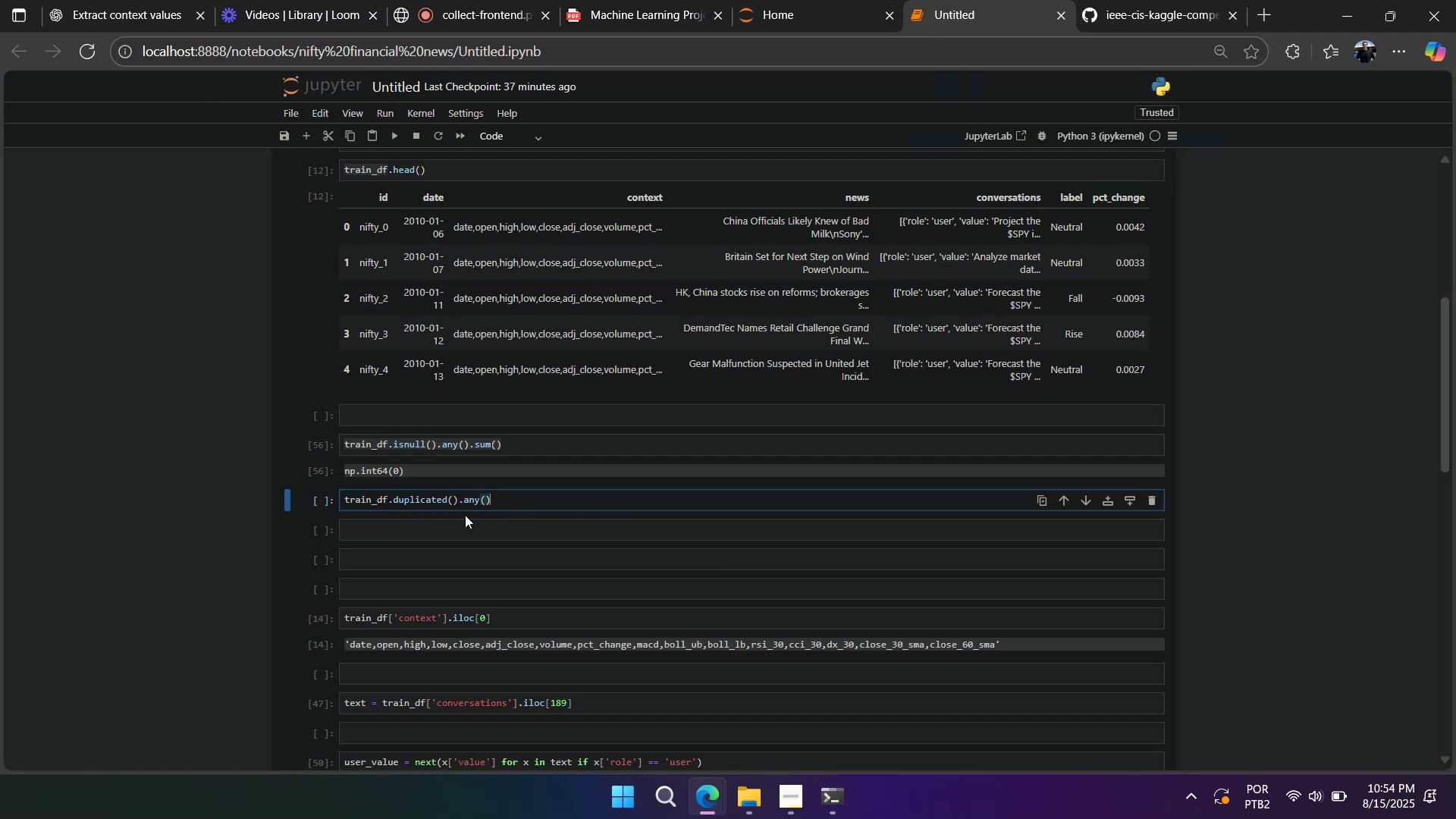 
key(Shift+Enter)
 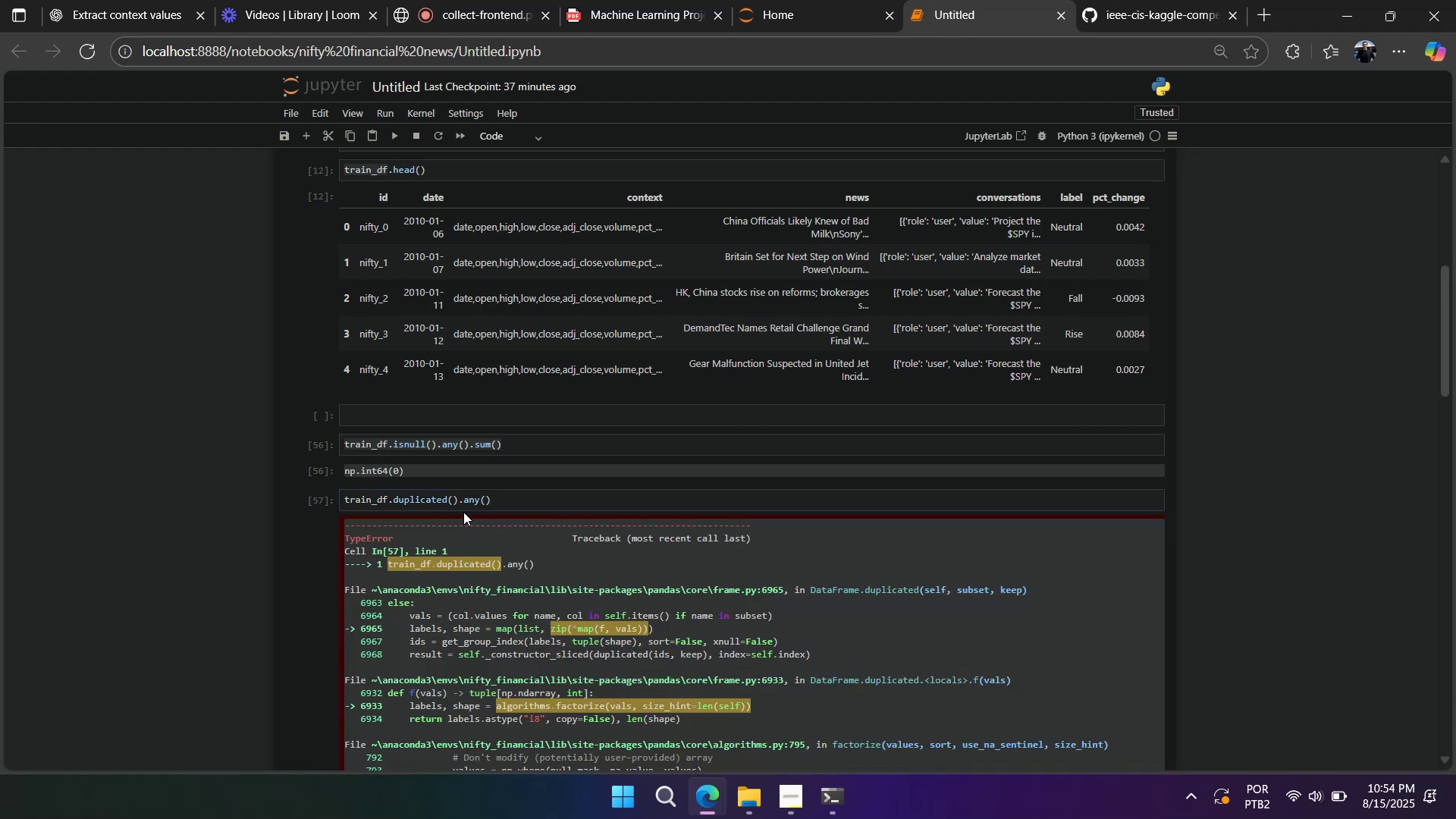 
scroll: coordinate [463, 510], scroll_direction: down, amount: 7.0
 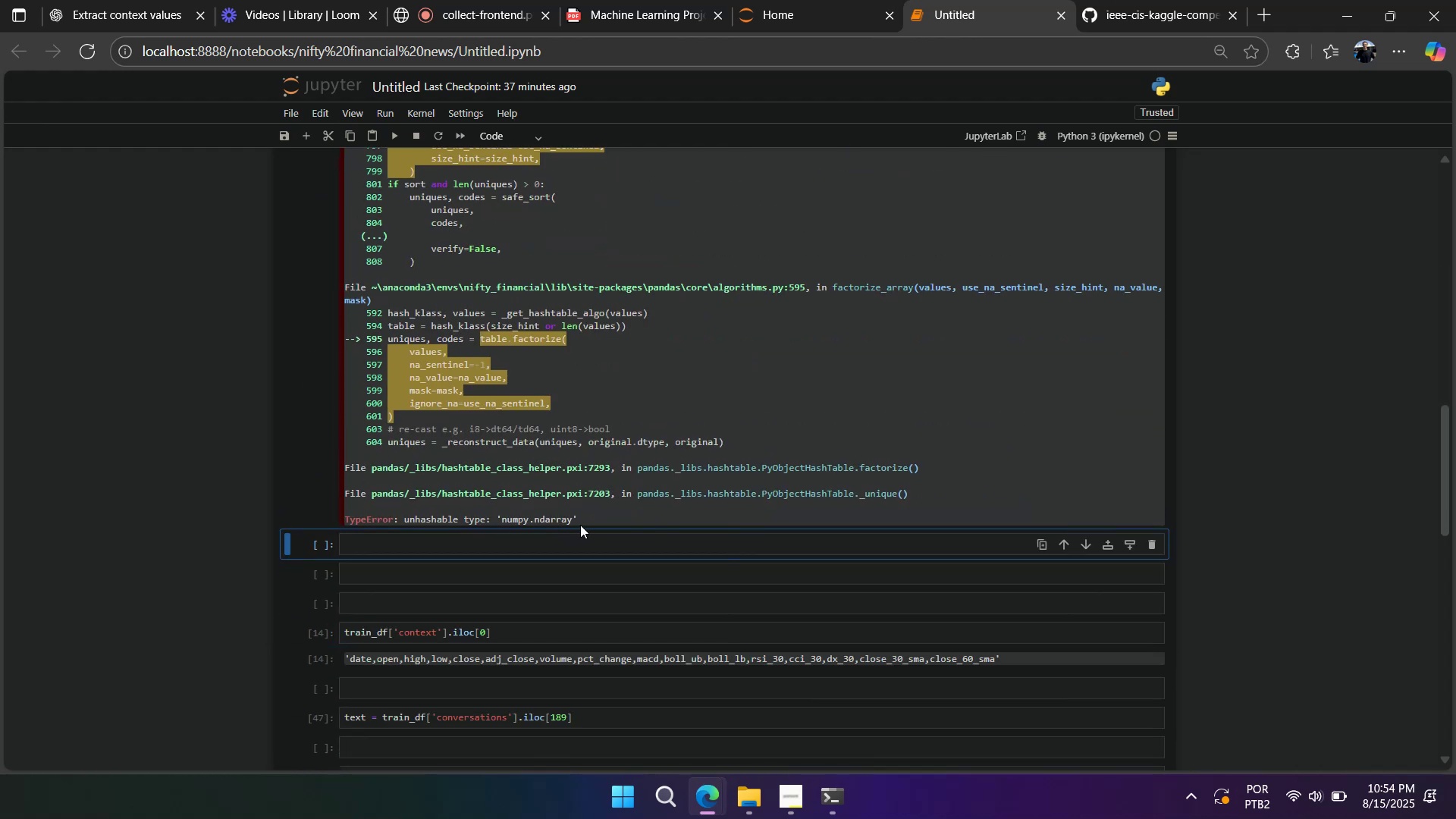 
scroll: coordinate [580, 522], scroll_direction: up, amount: 6.0
 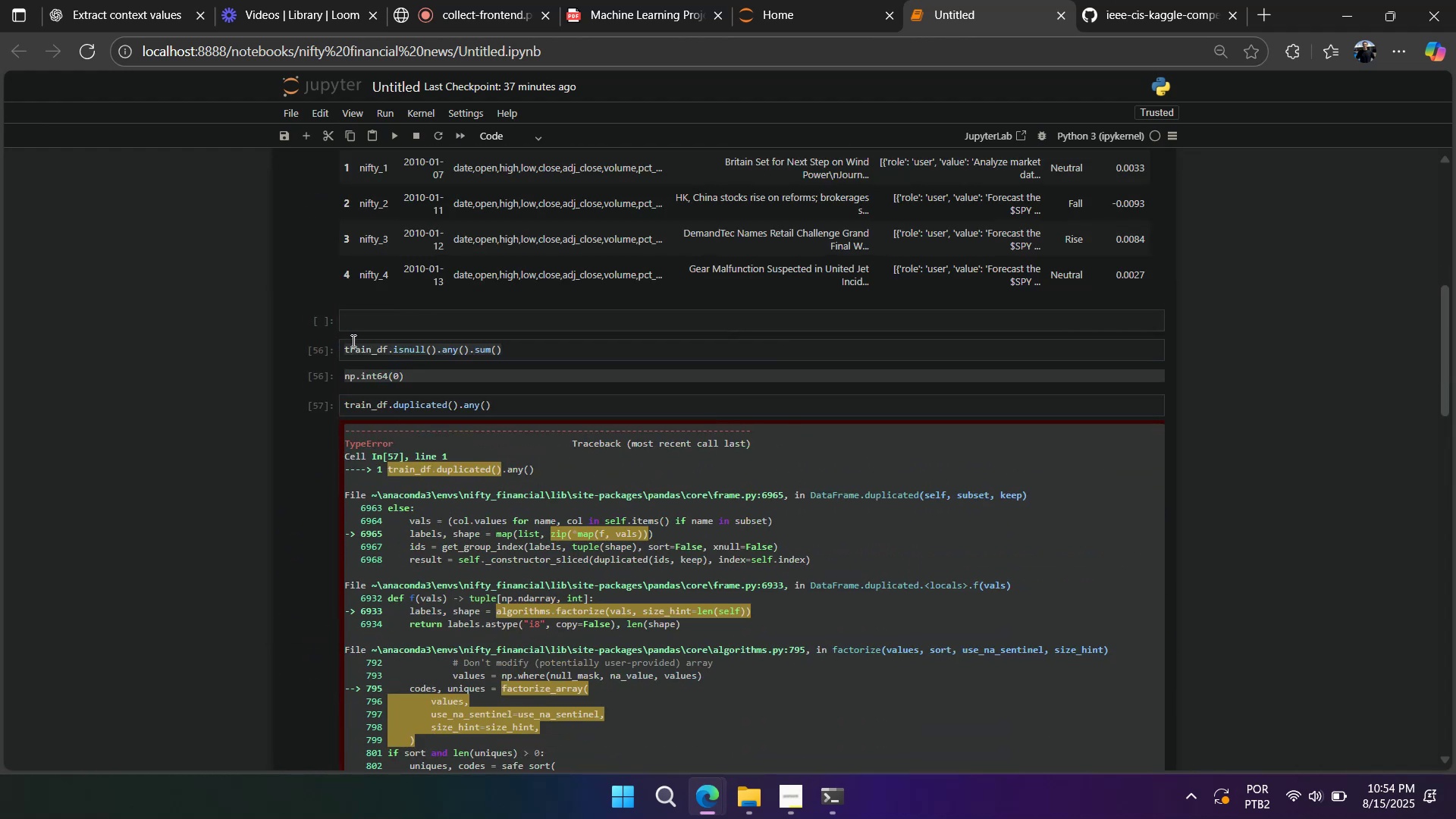 
double_click([357, 348])
 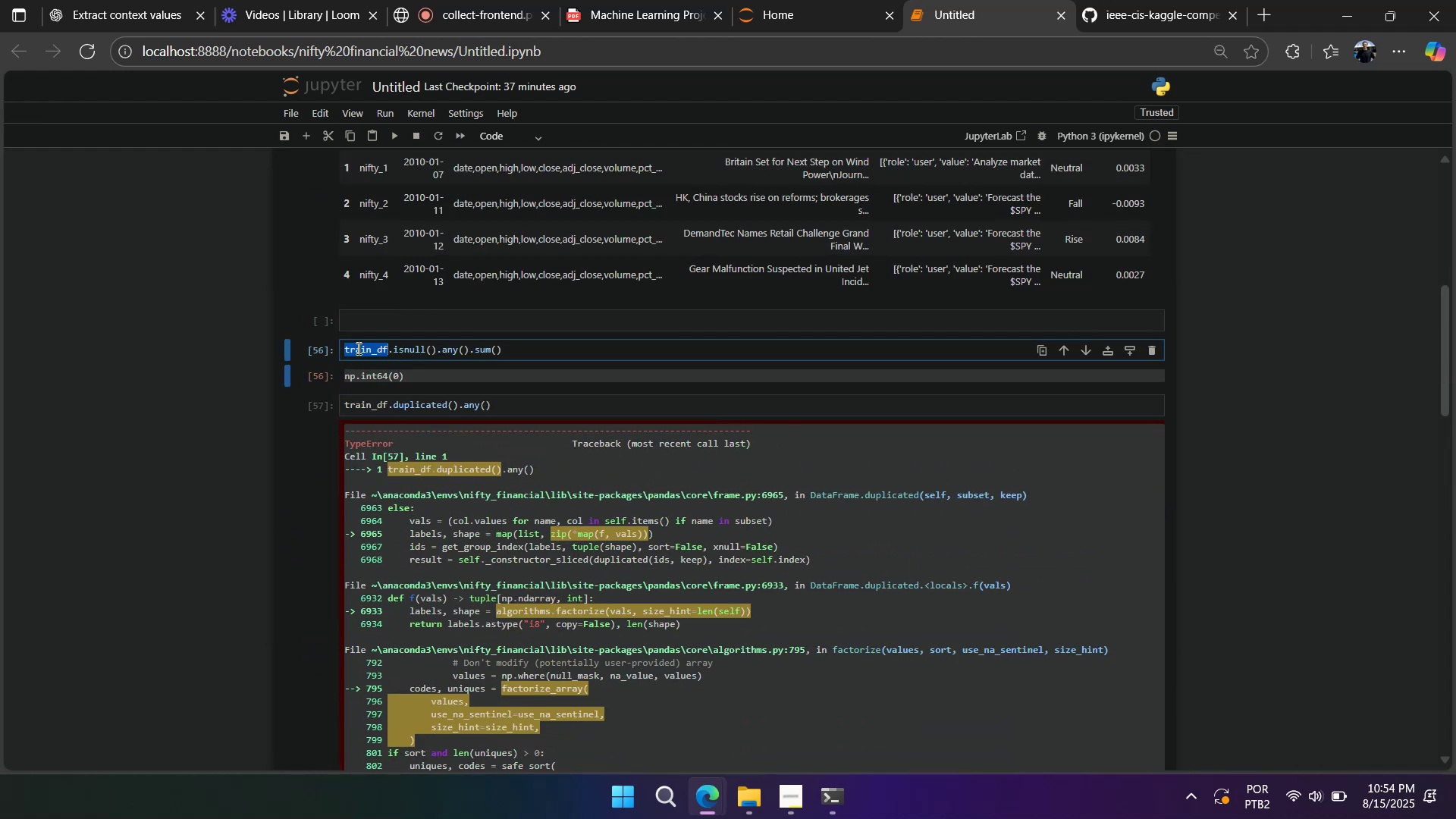 
key(Control+C)
 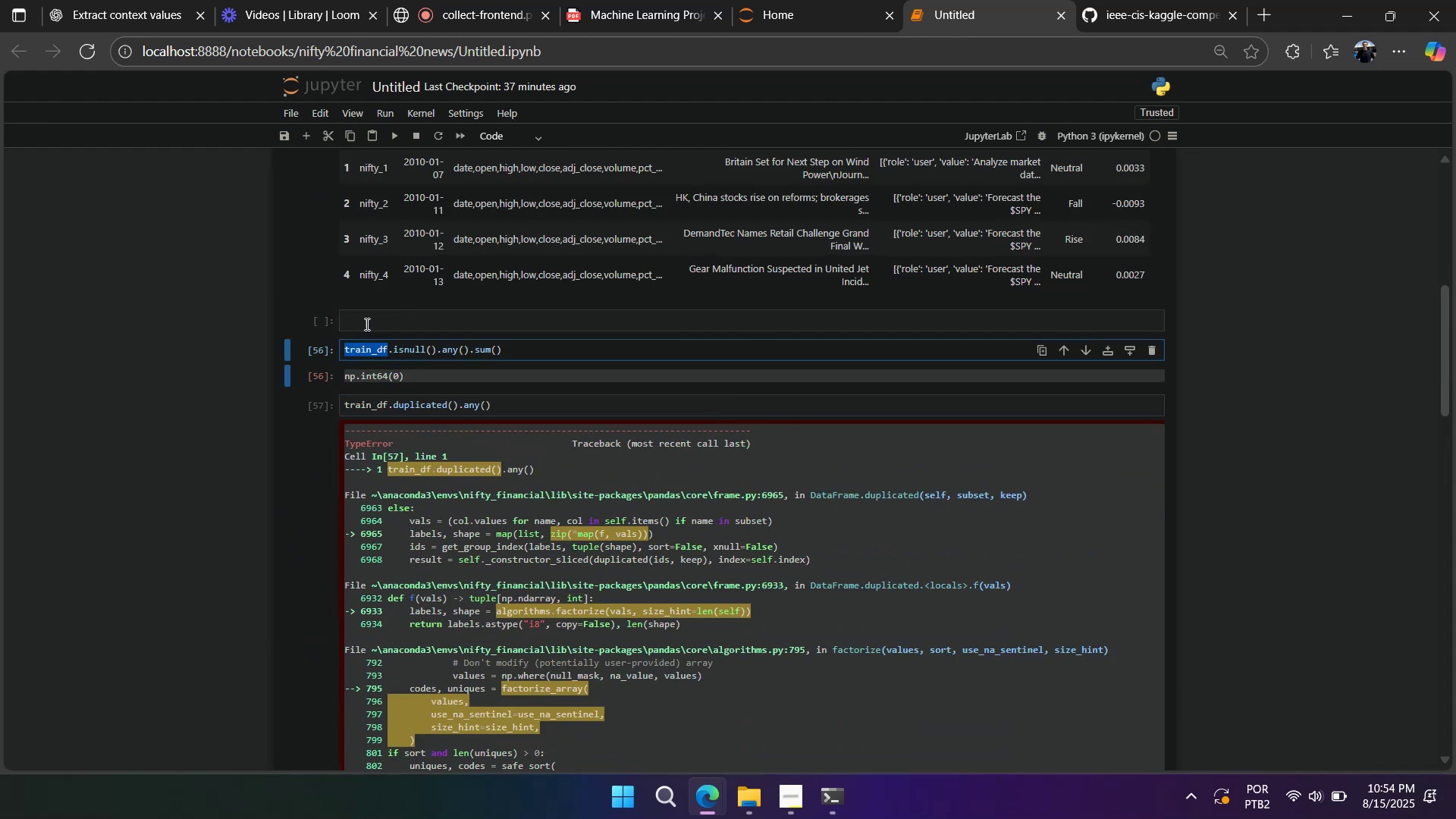 
left_click([366, 324])
 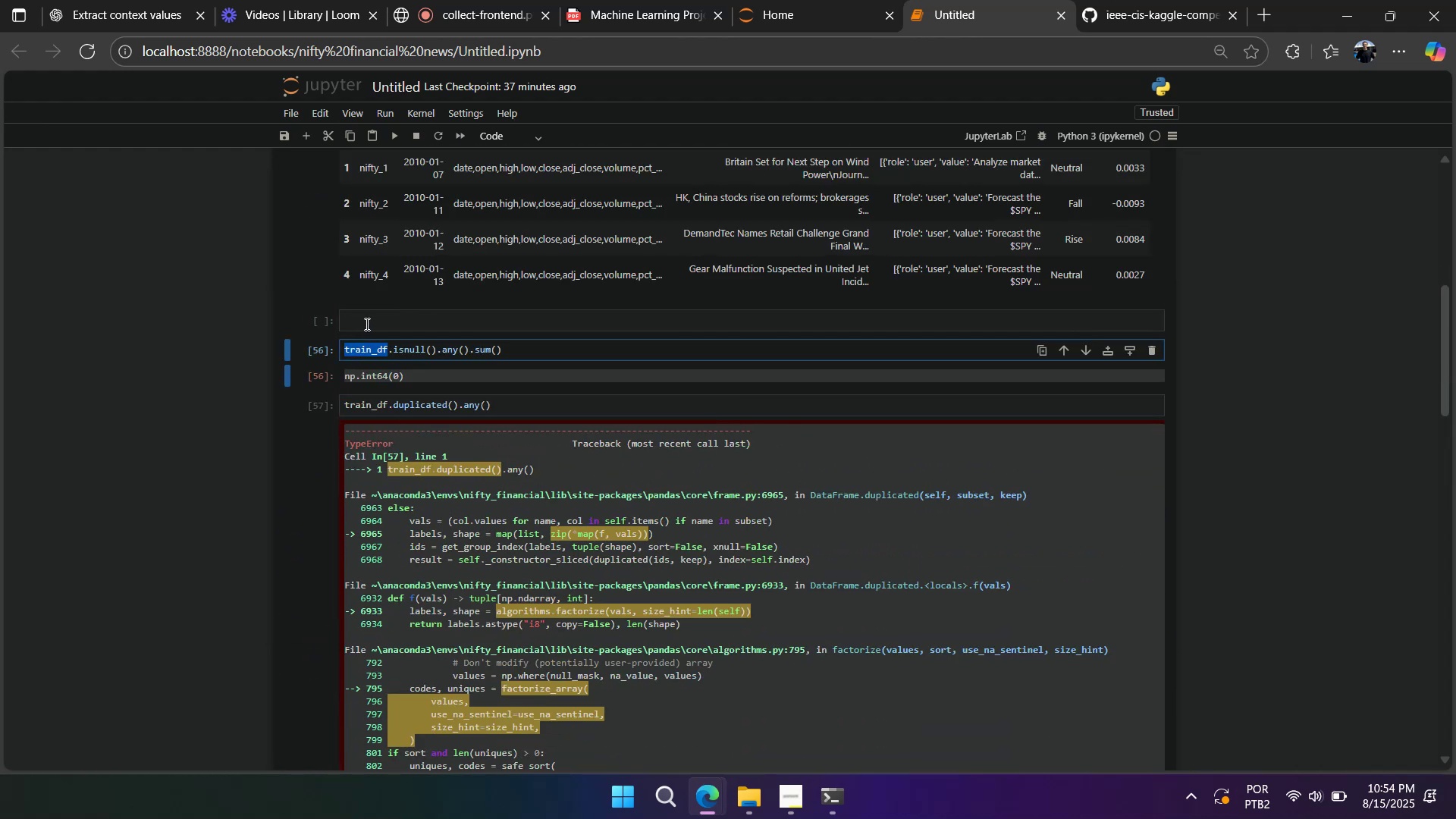 
key(Control+ControlLeft)
 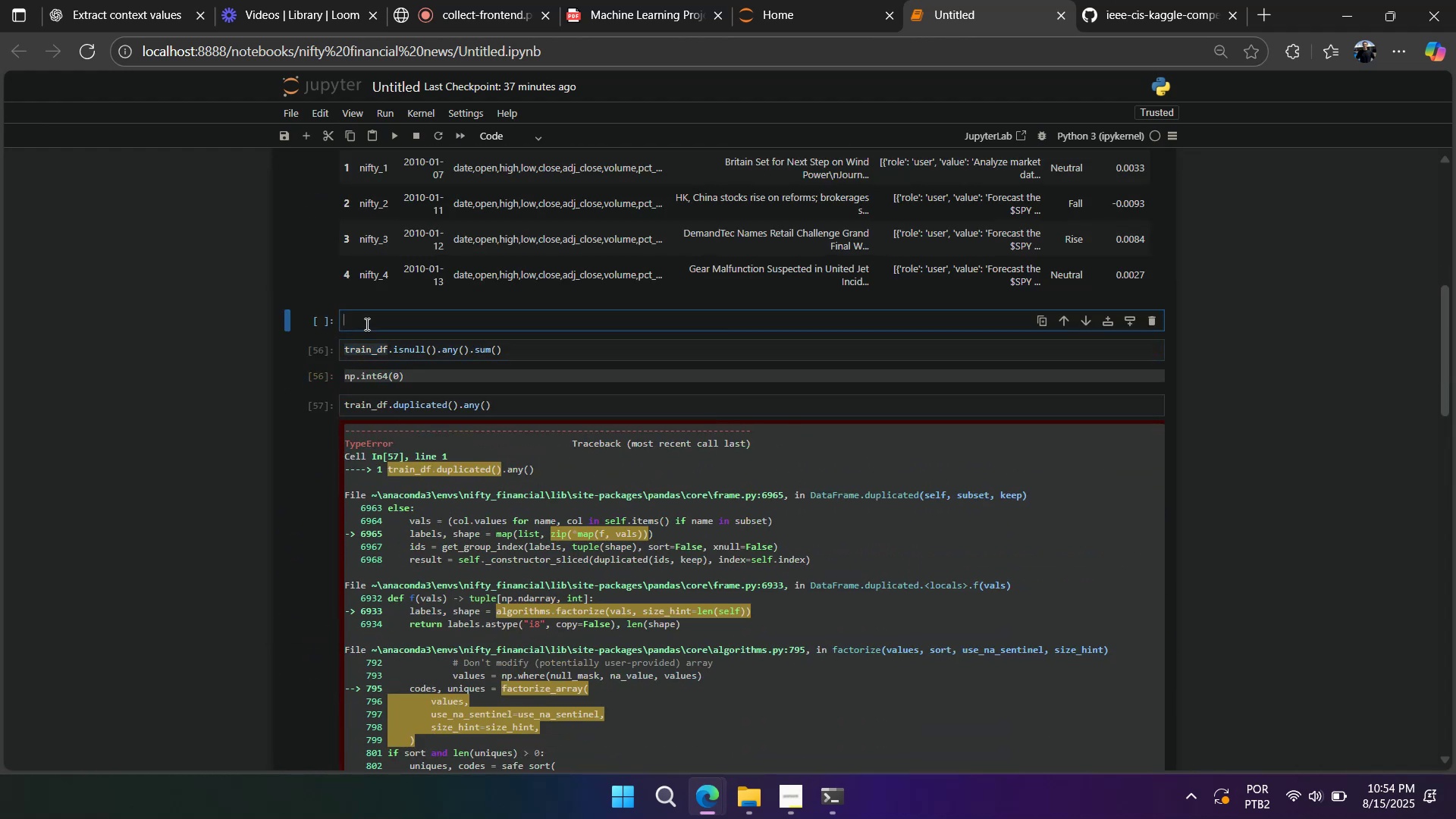 
key(Control+V)
 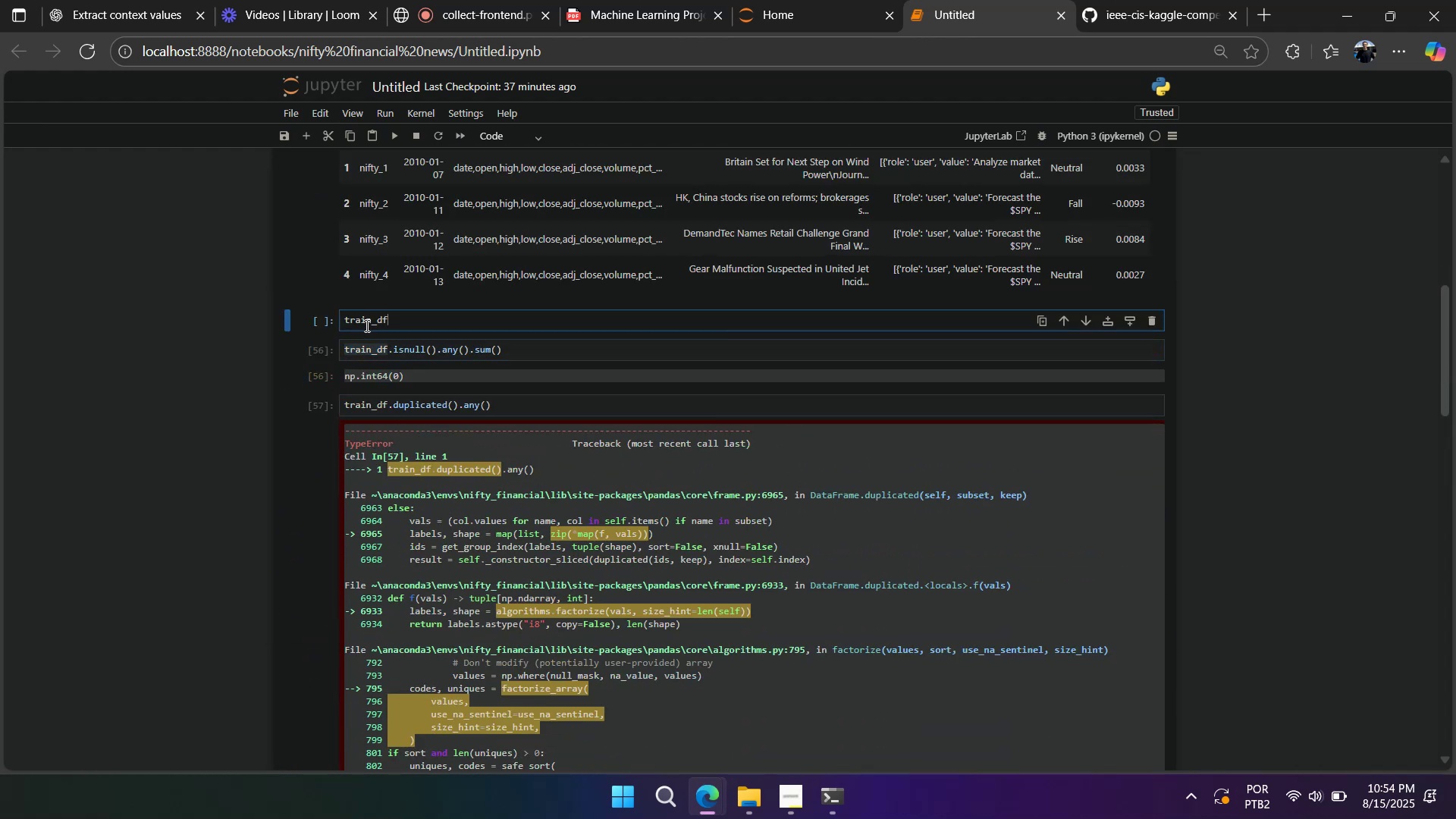 
key(Shift+Enter)
 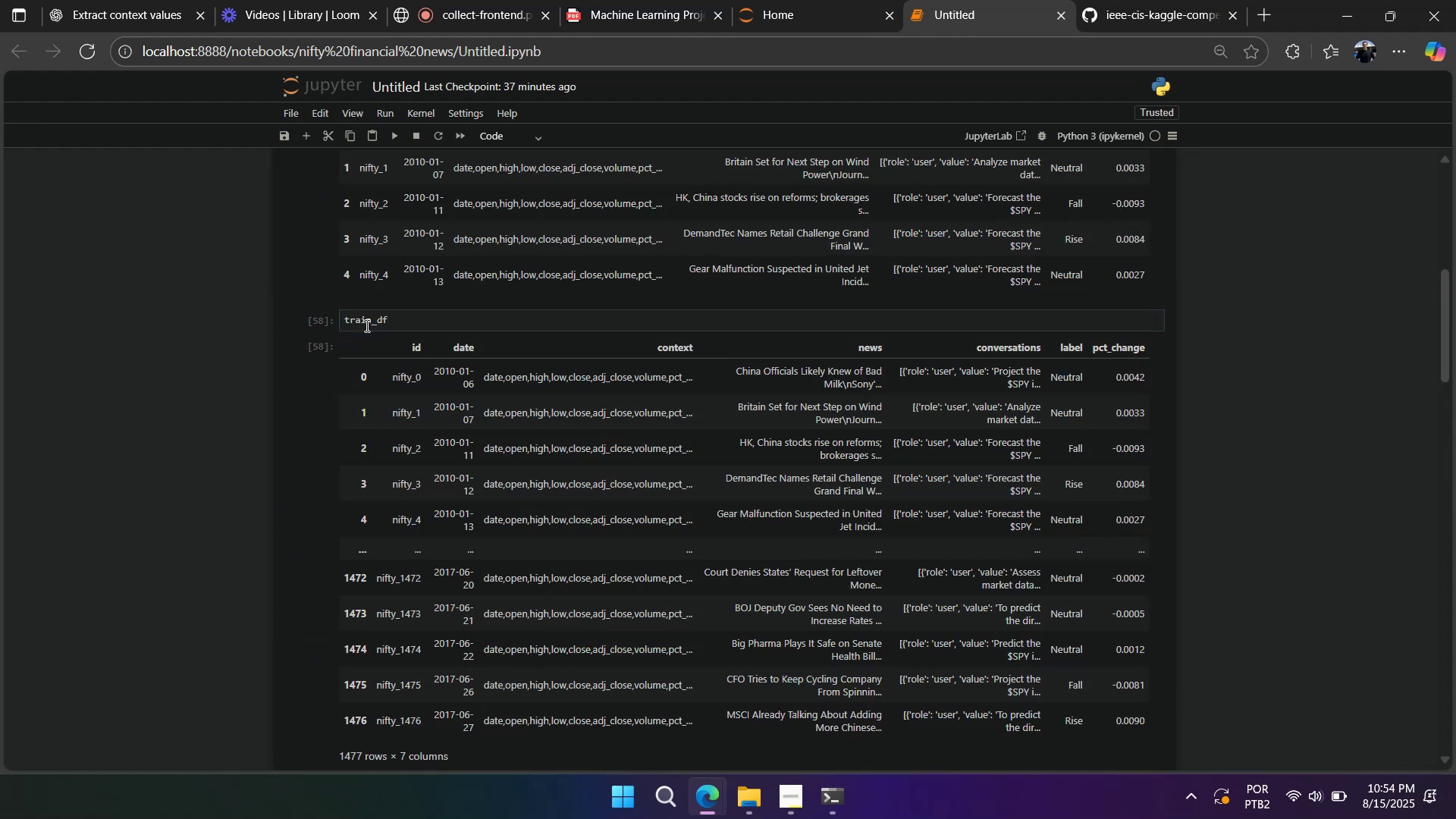 
key(Break)
 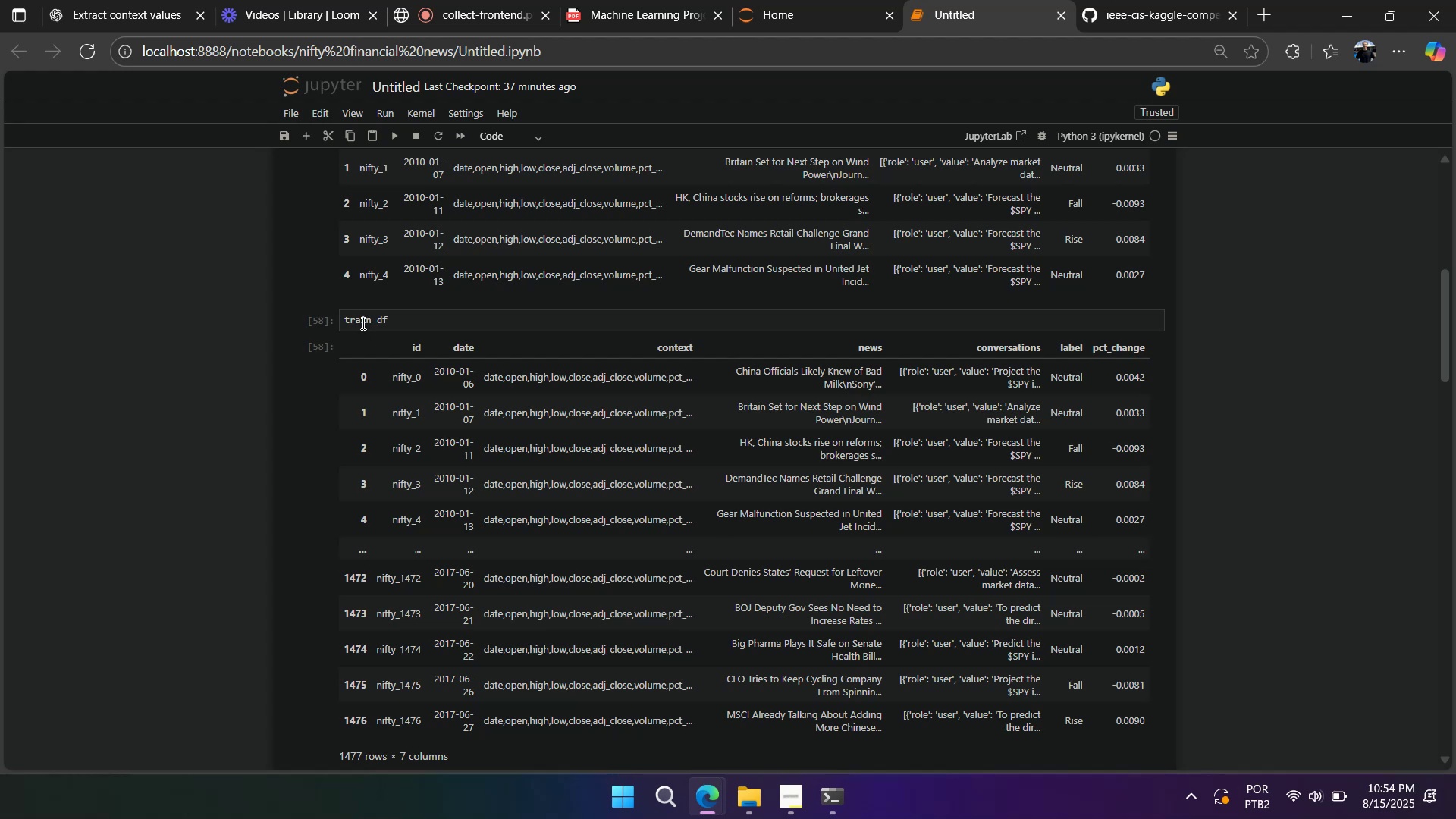 
left_click([326, 321])
 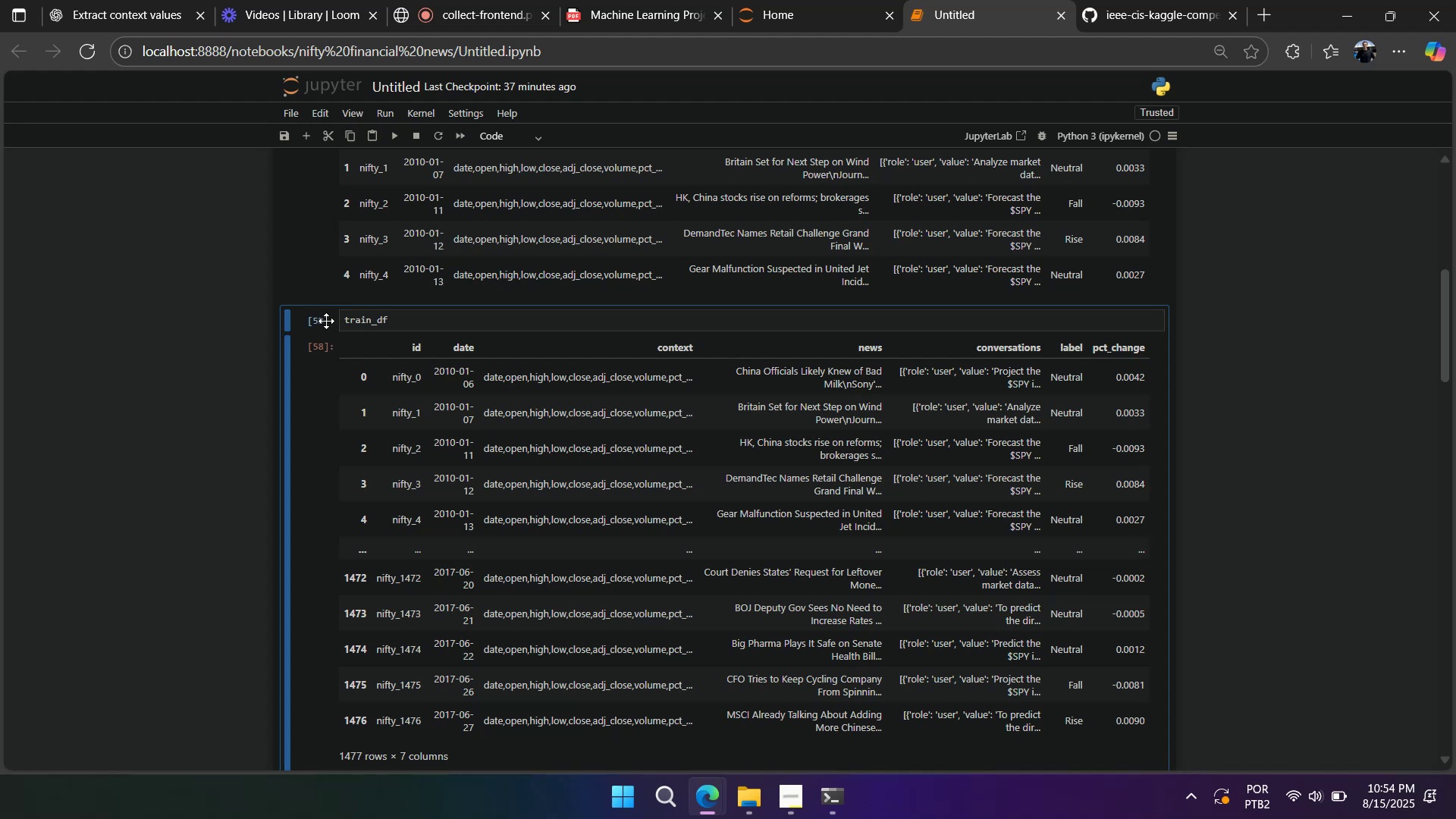 
key(A)
 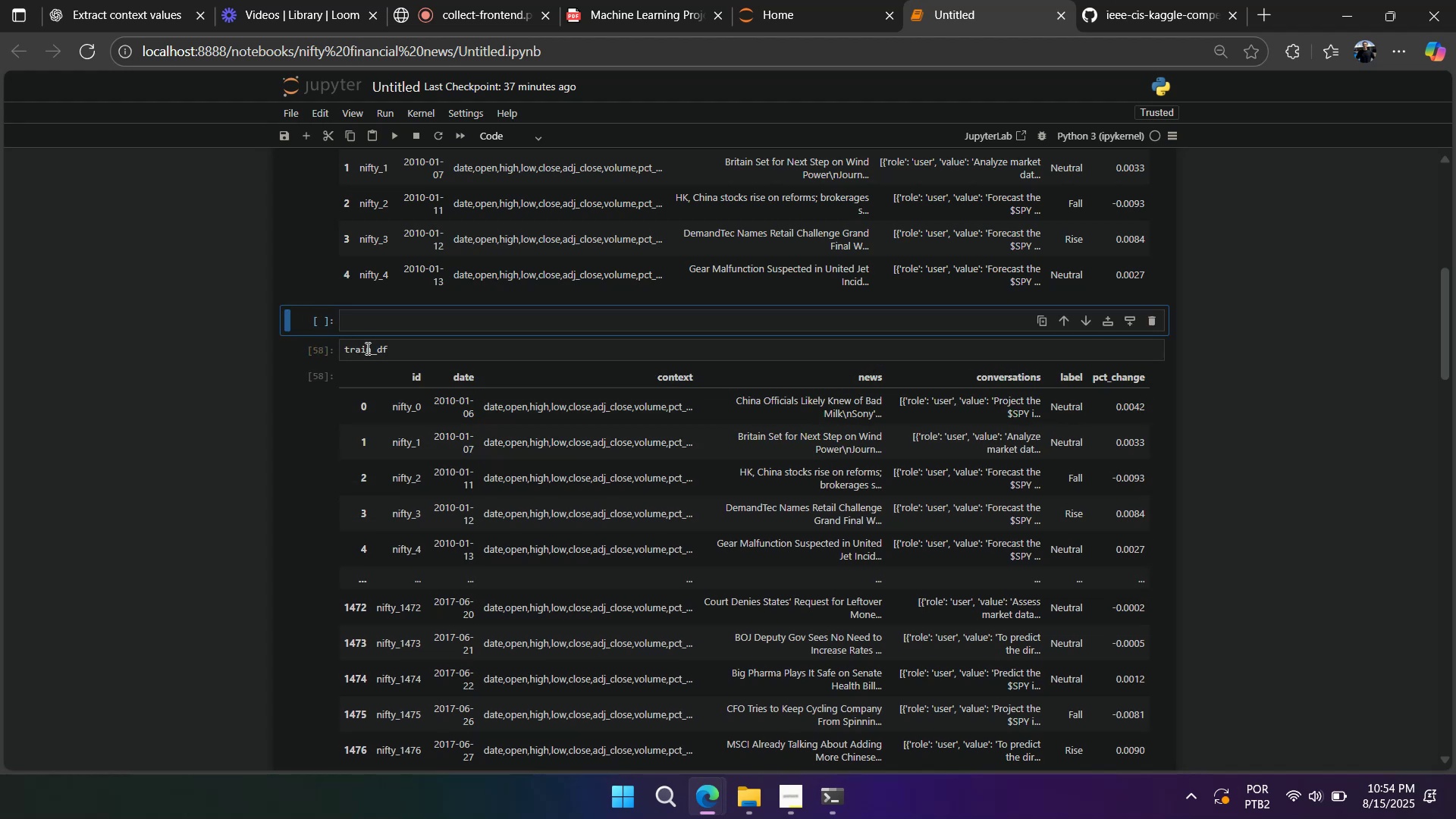 
double_click([366, 348])
 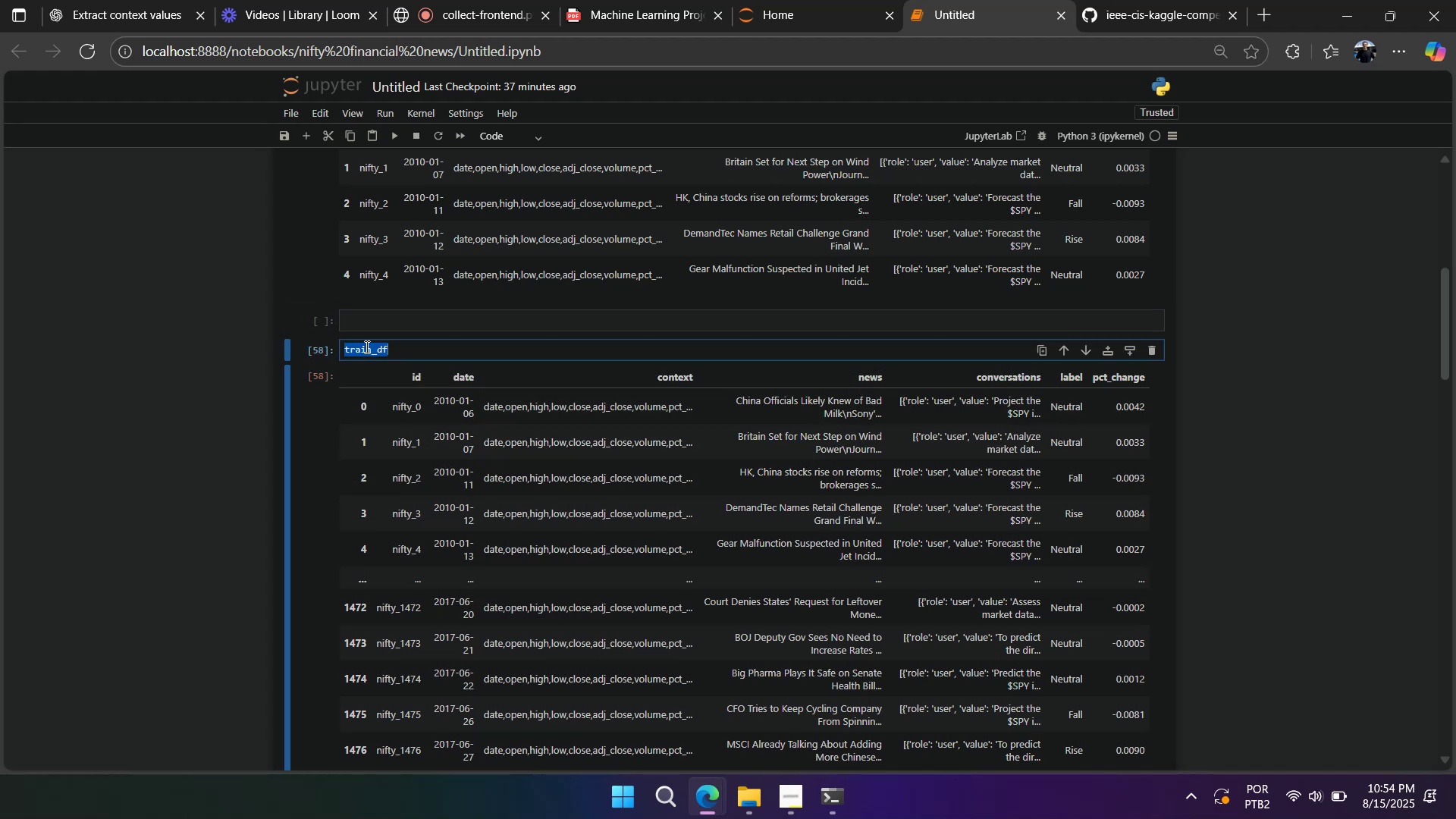 
key(Control+C)
 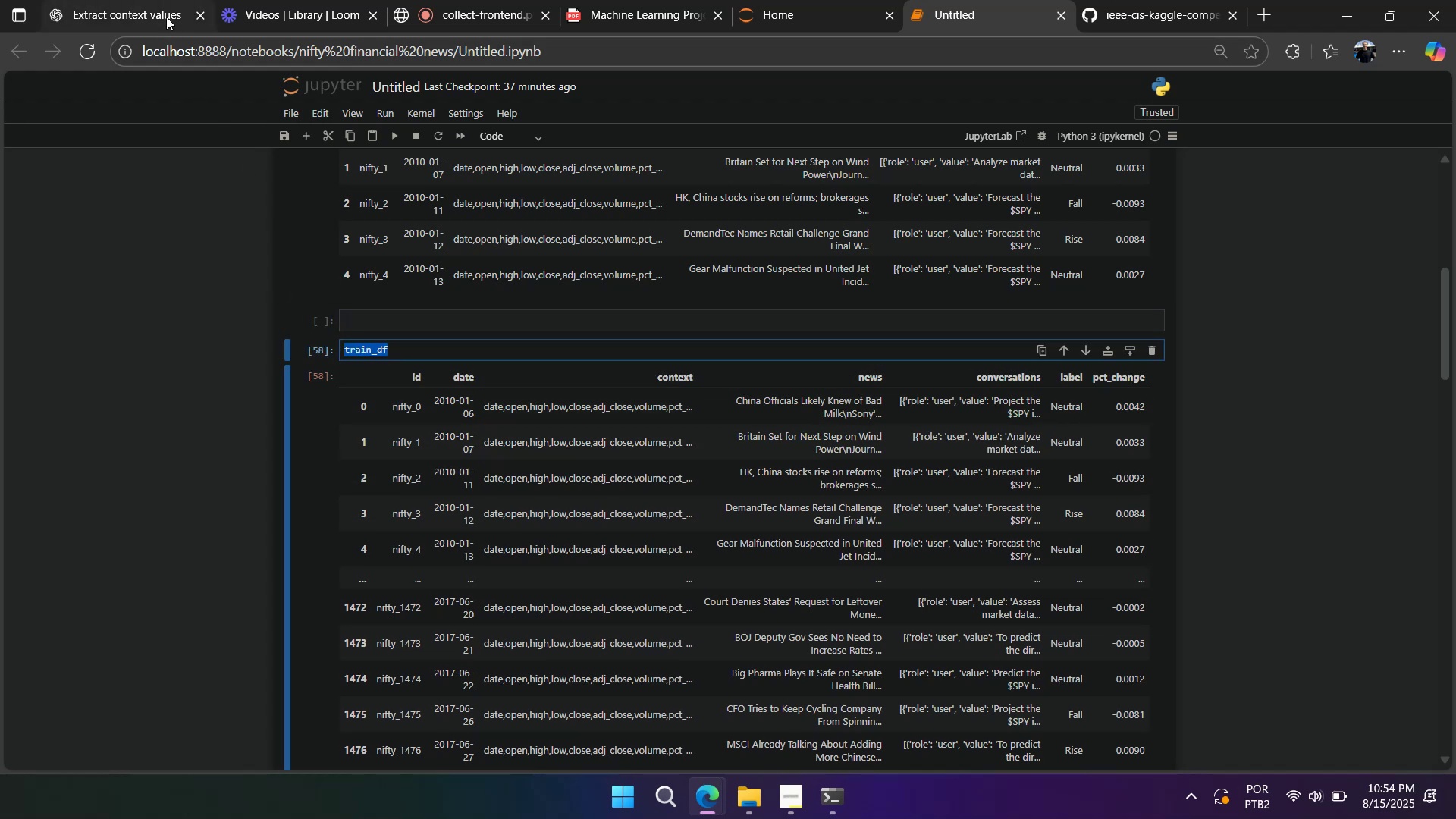 
left_click([166, 16])
 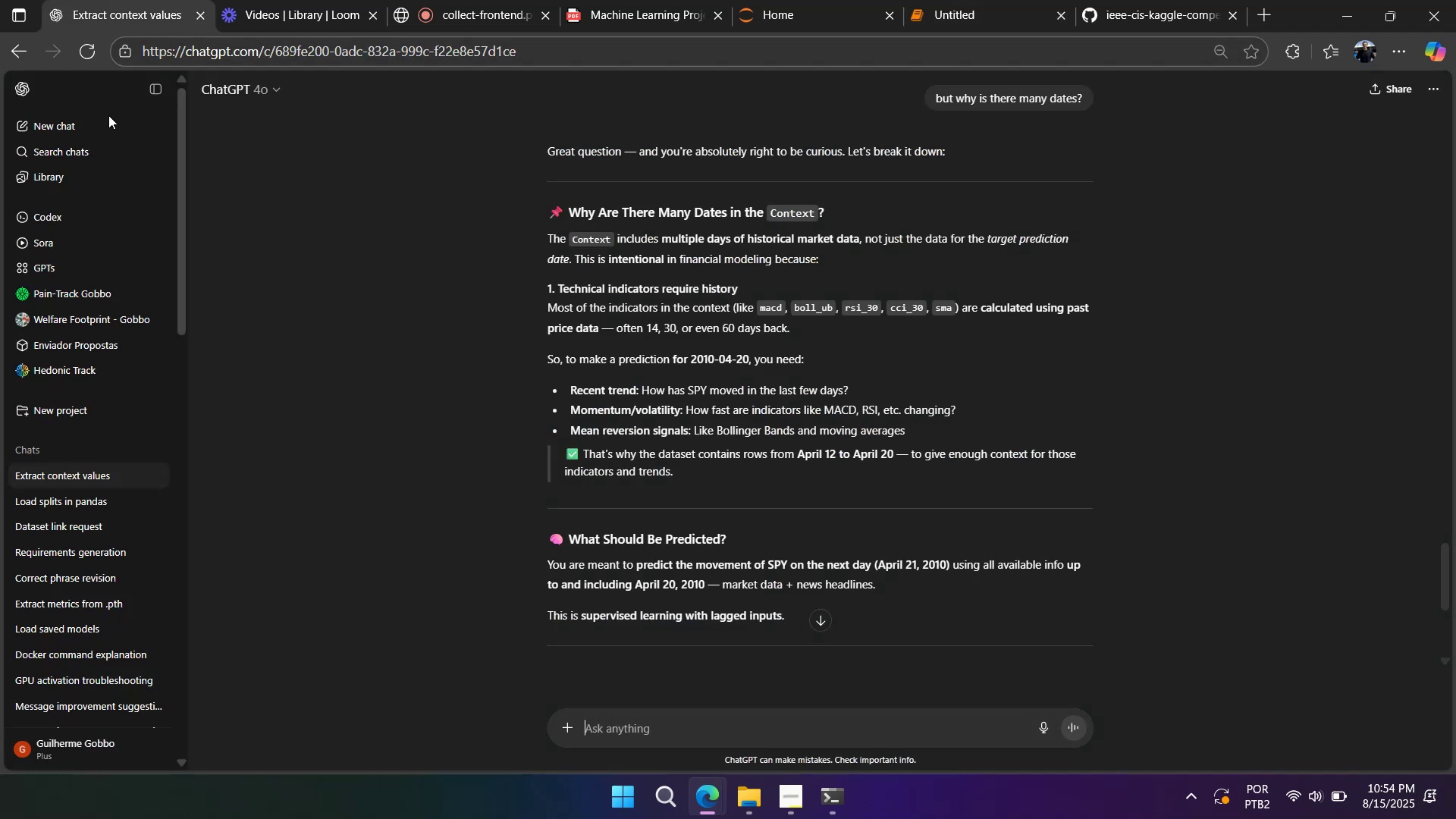 
left_click([105, 123])
 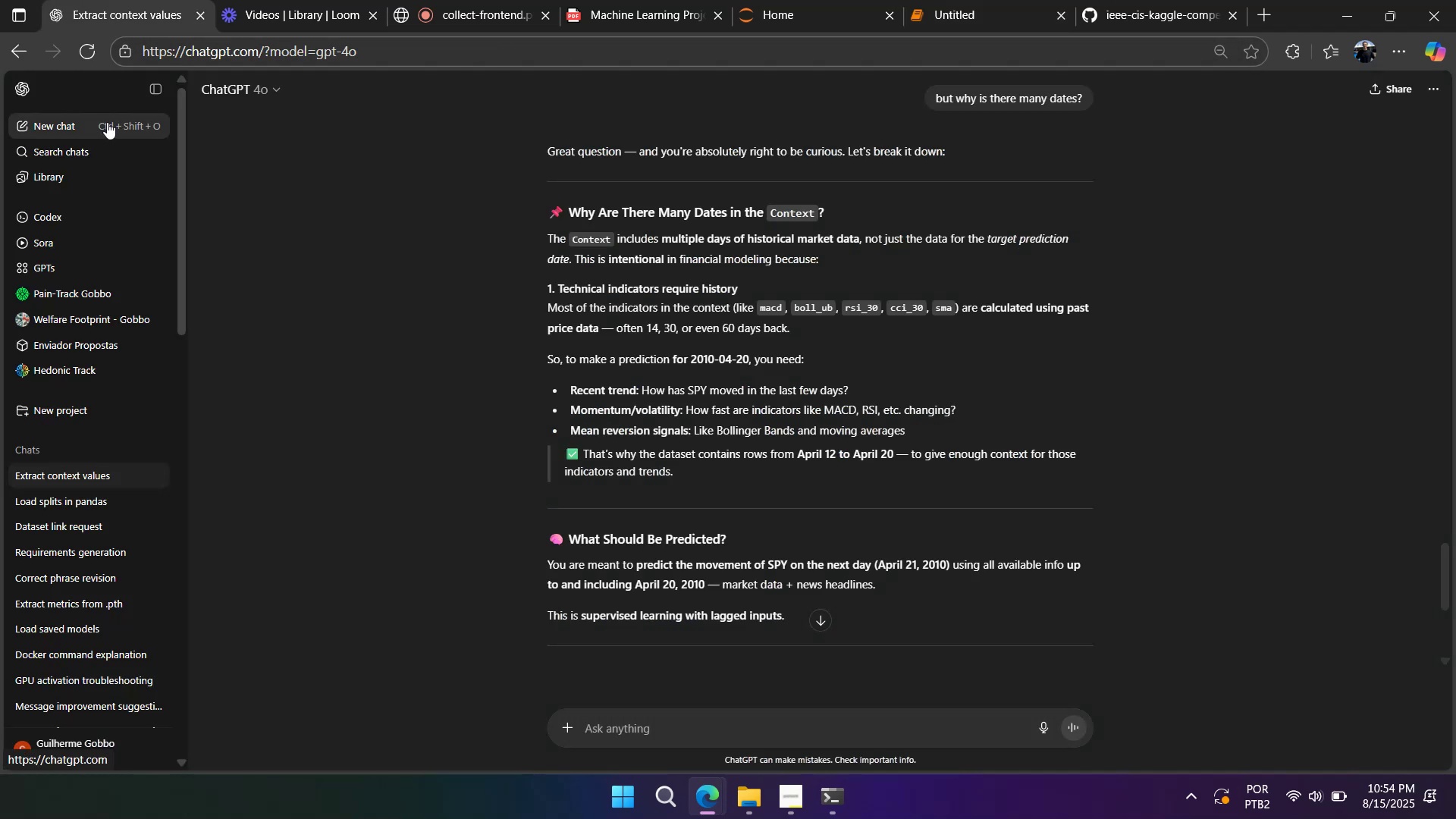 
key(Control+V)
 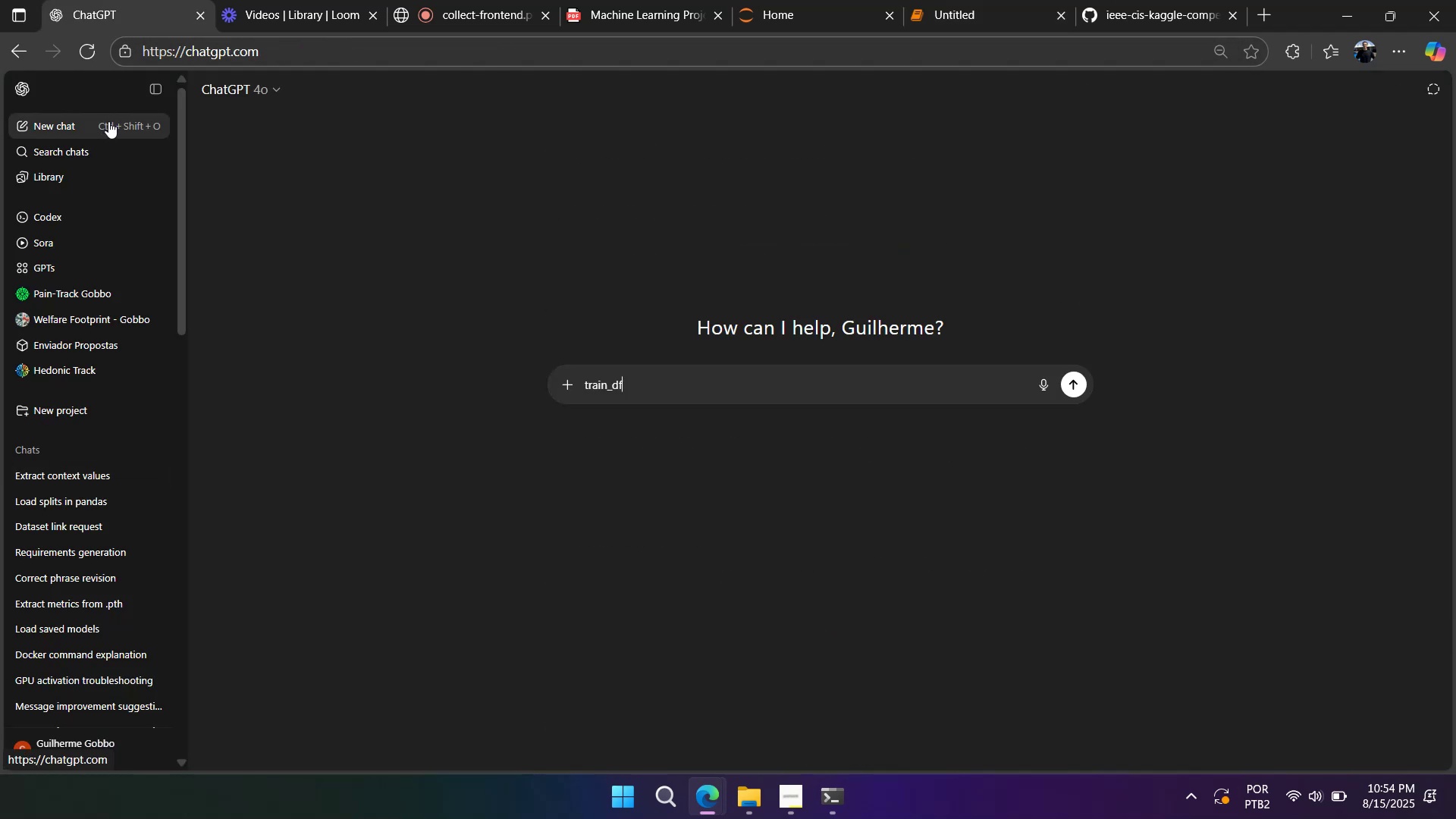 
key(Shift+Enter)
 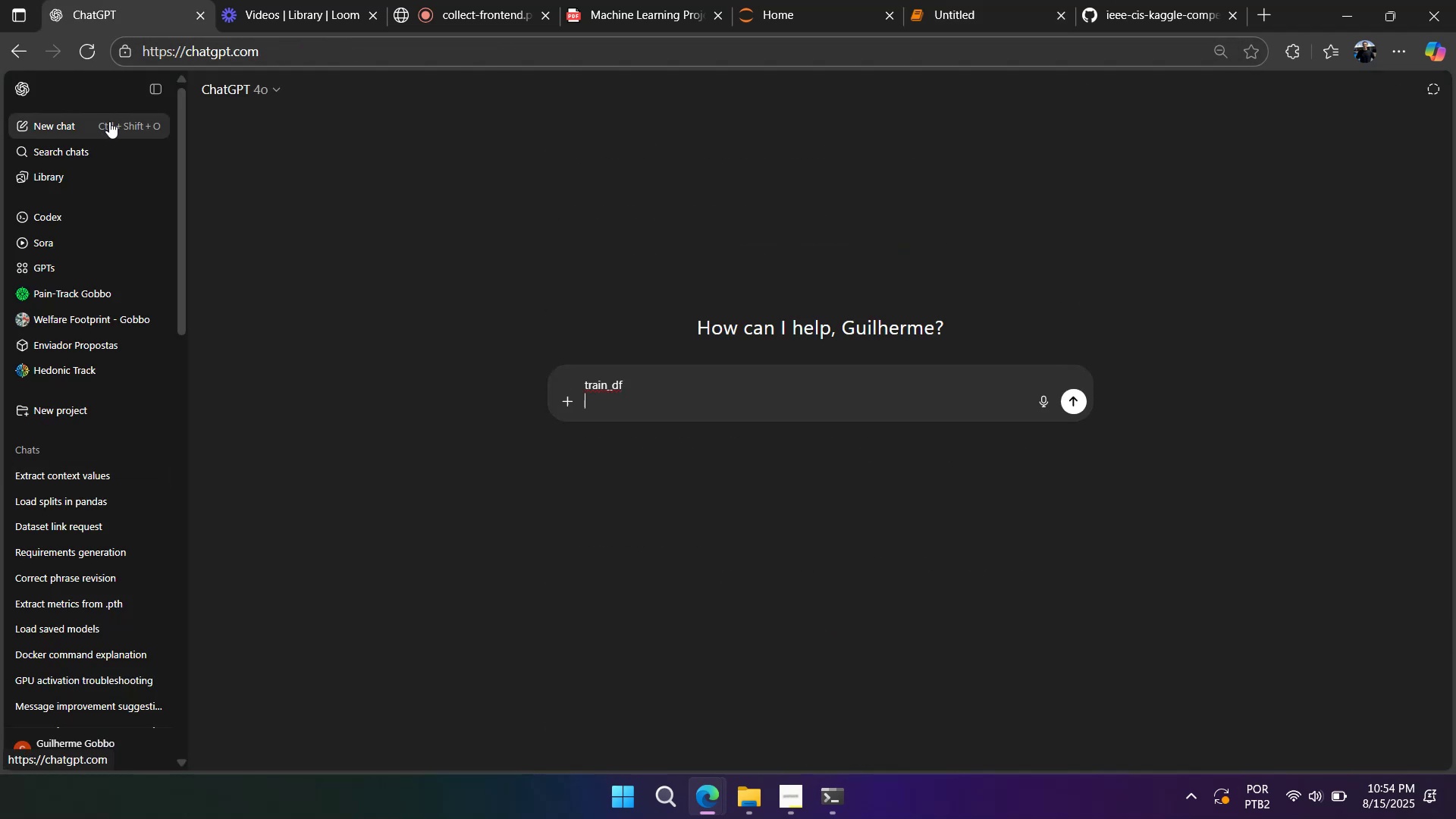 
key(Shift+Enter)
 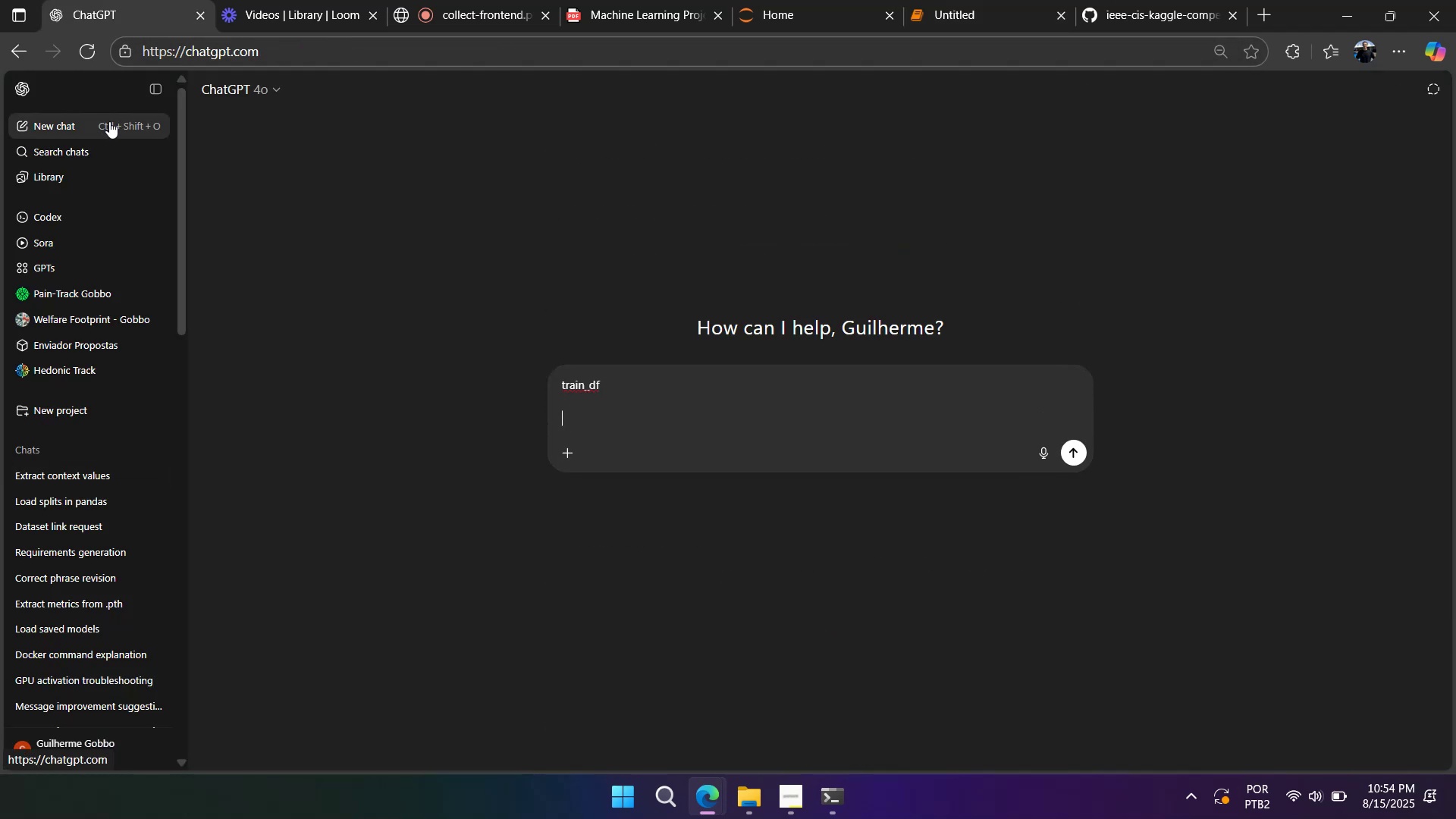 
type(howt)
key(Backspace)
type( to see if every w)
key(Backspace)
type(row from context is equal)
 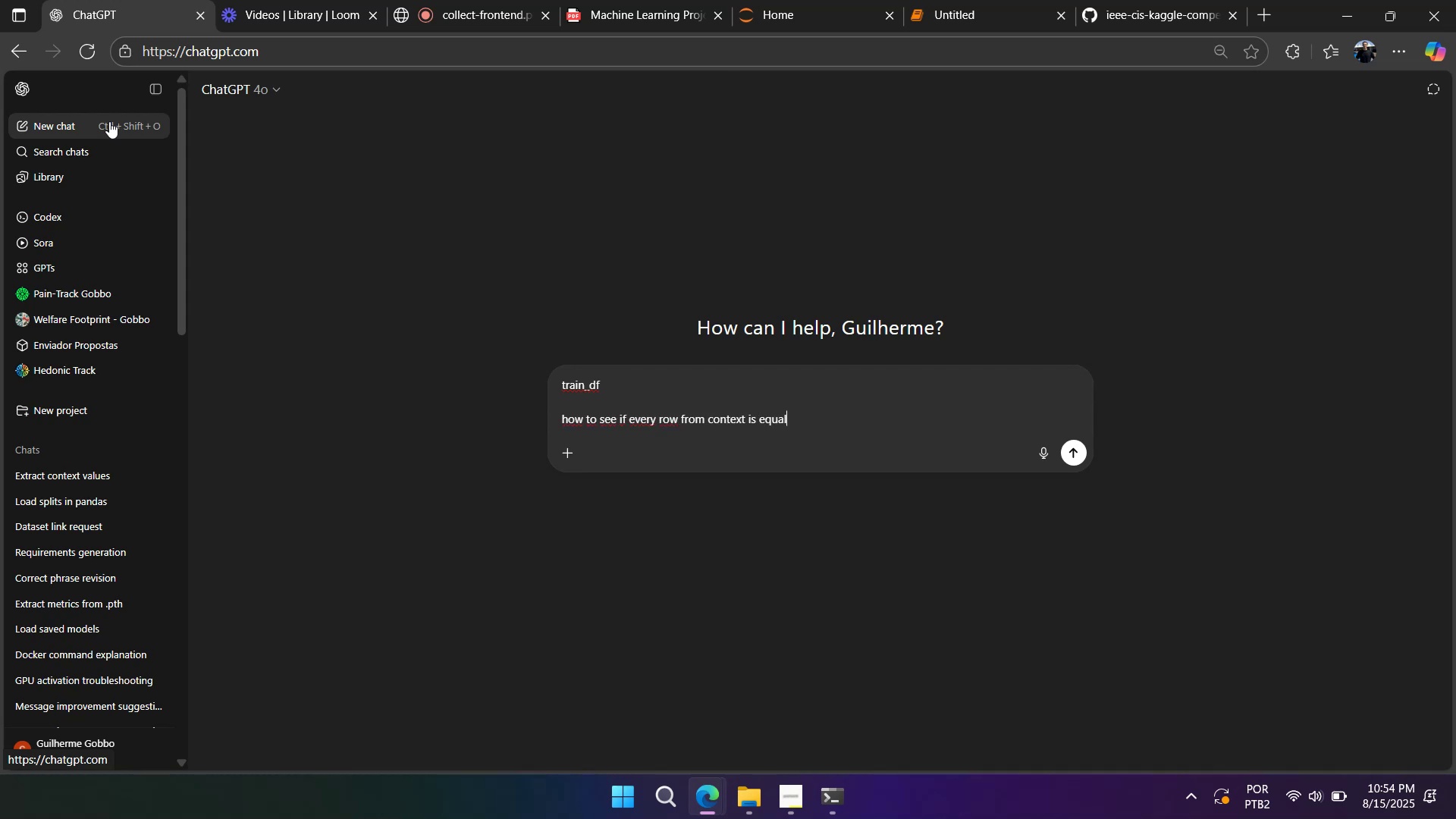 
key(Enter)
 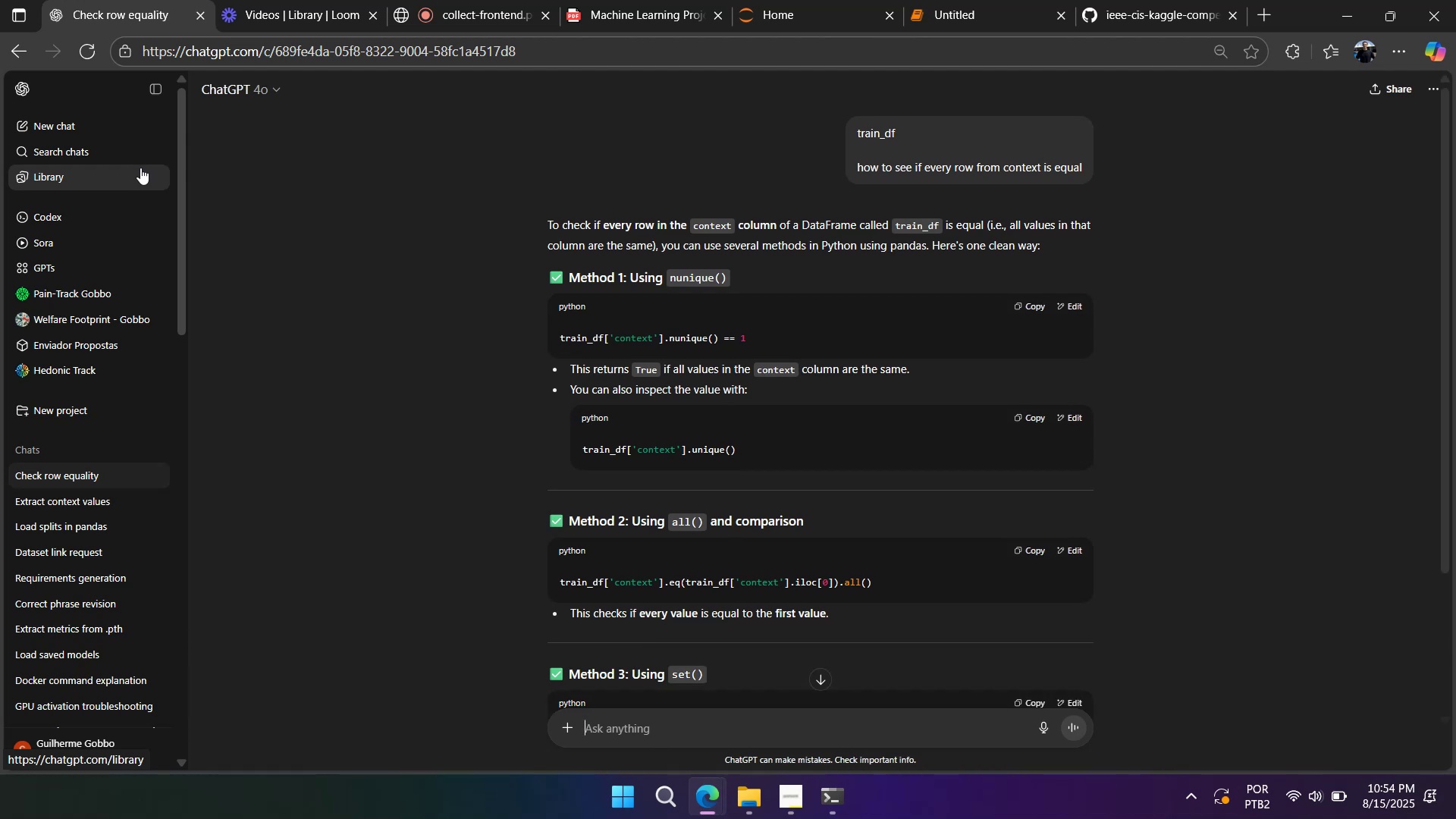 
wait(13.11)
 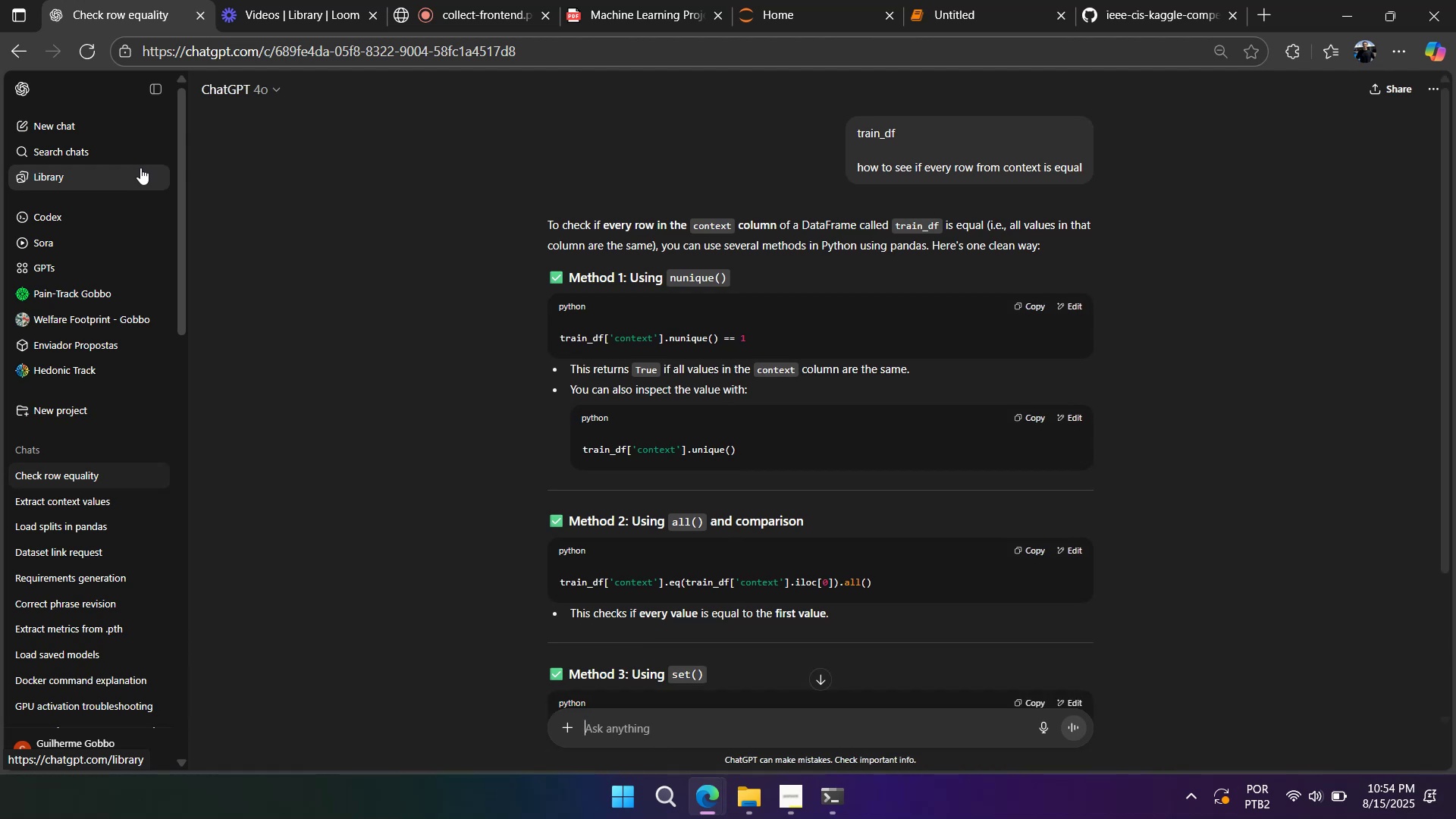 
right_click([826, 348])
 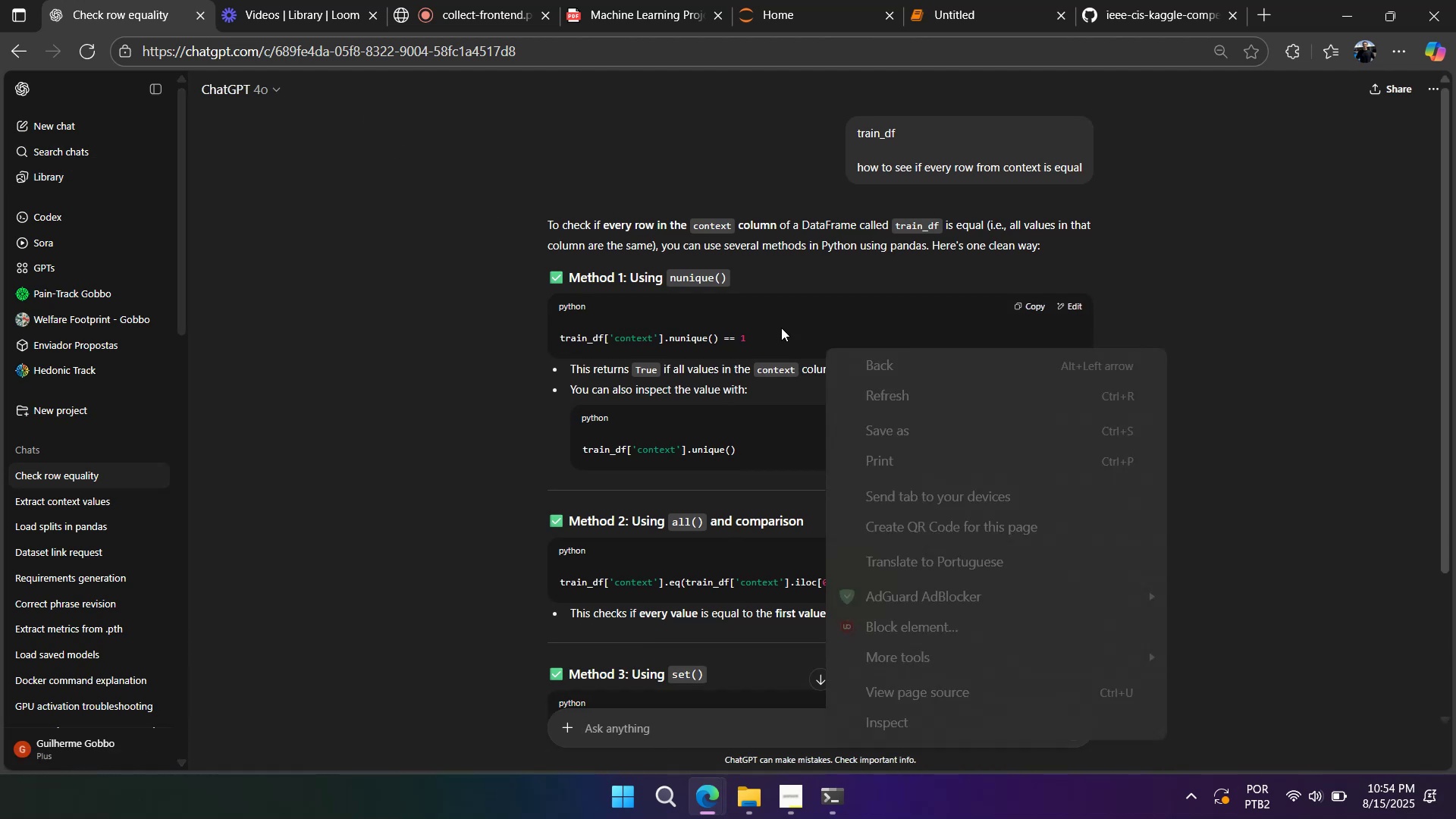 
left_click([781, 328])
 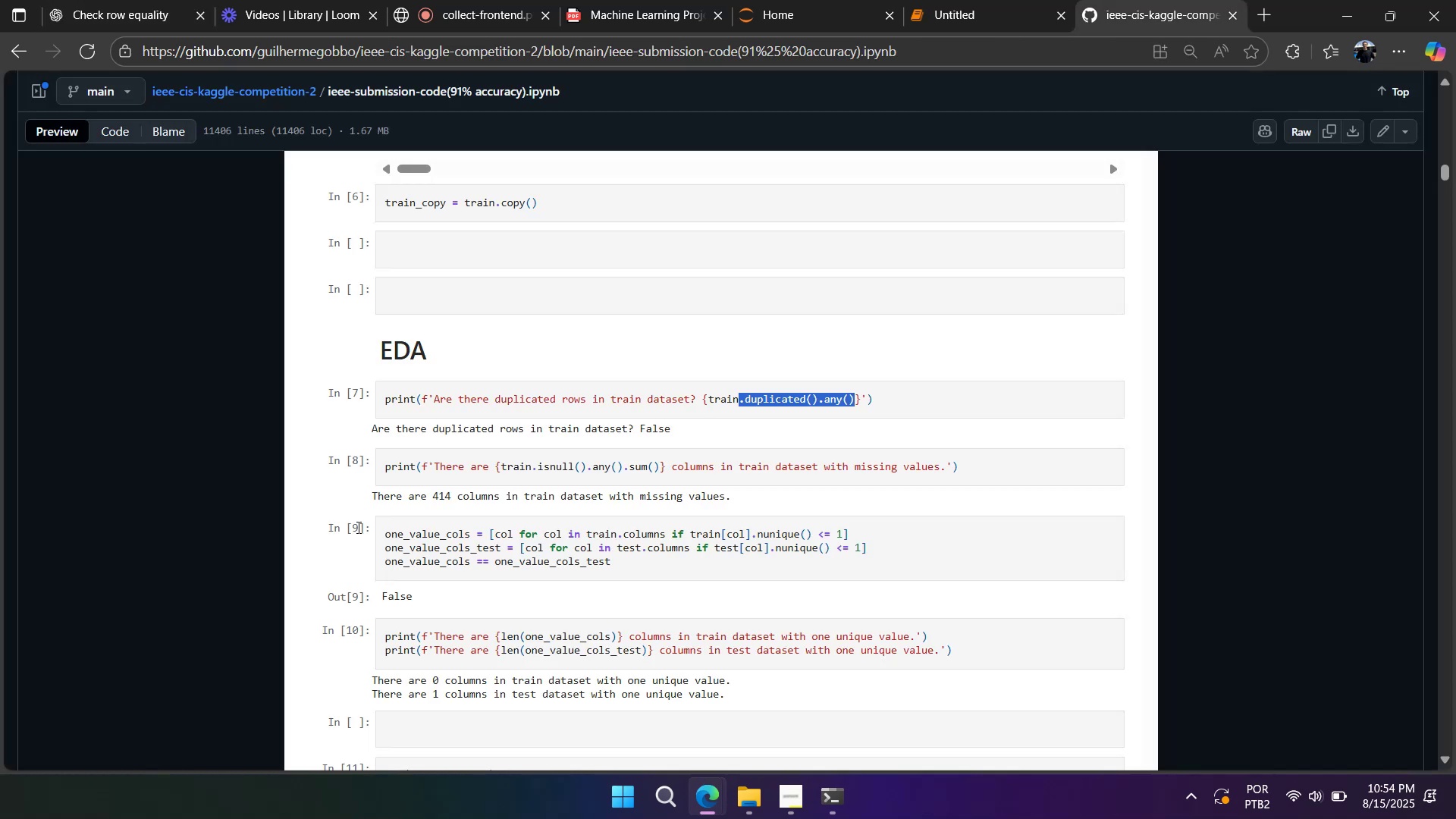 
left_click([953, 23])
 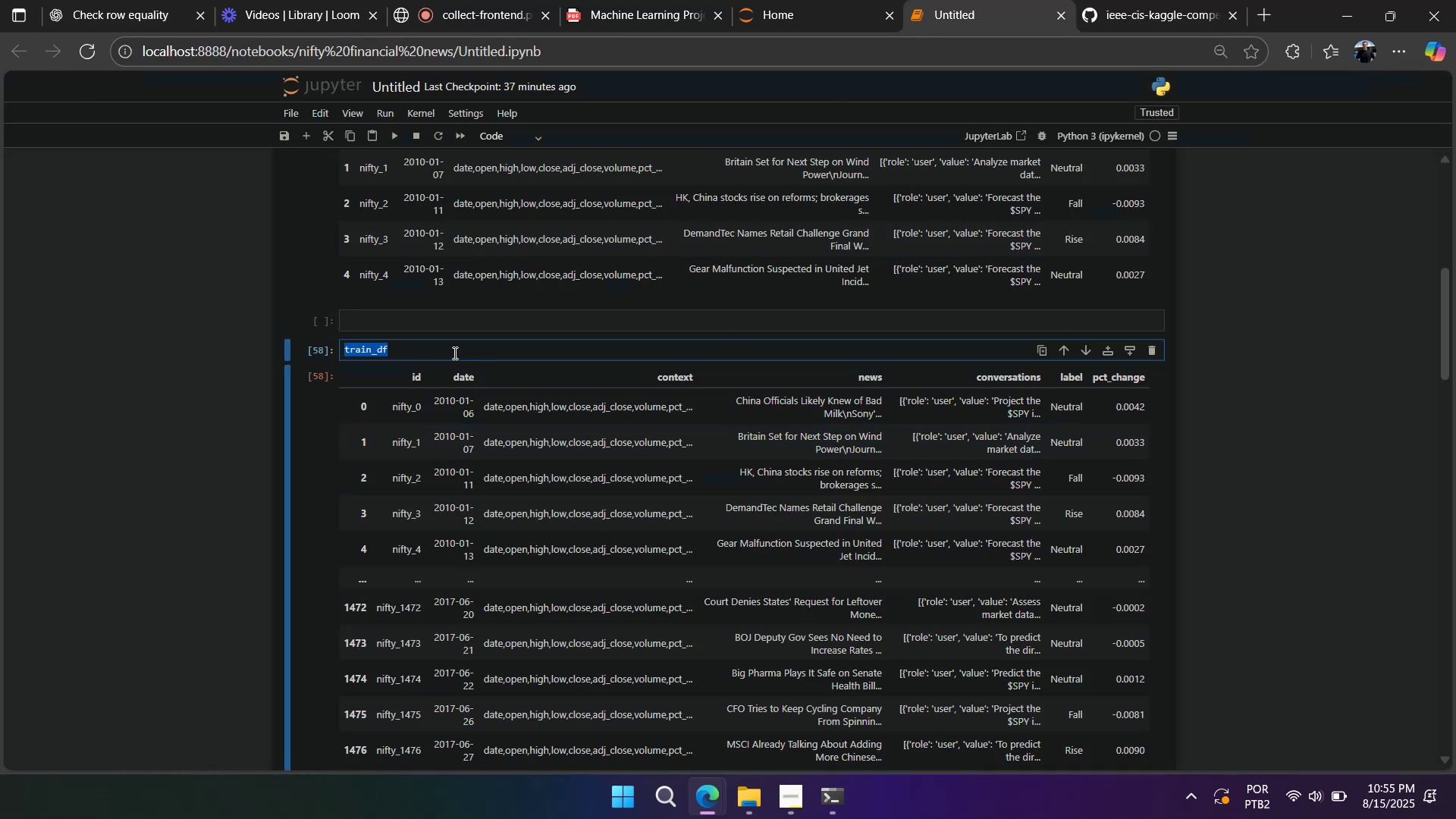 
left_click([454, 350])
 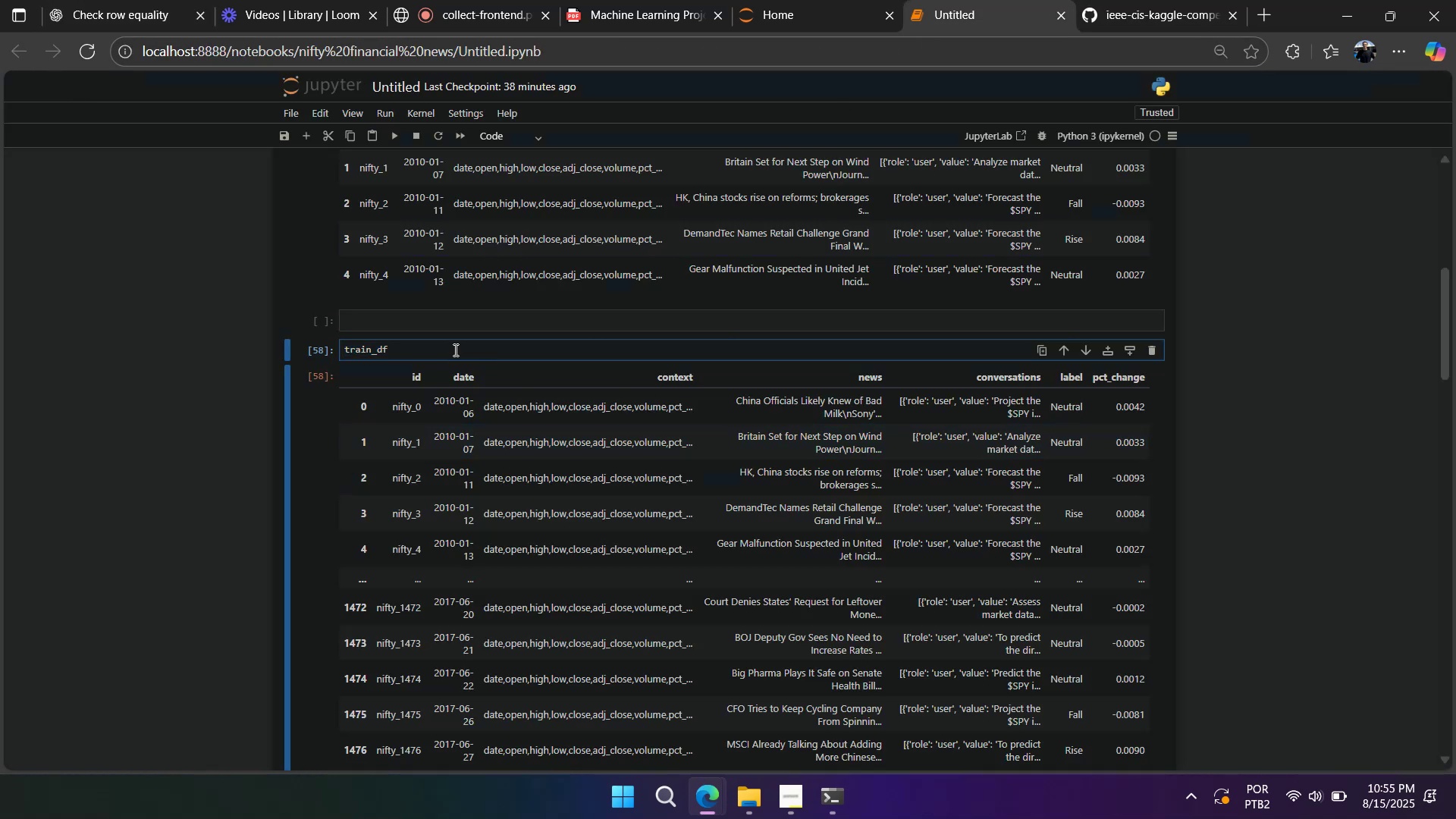 
type(.context.unique9)
key(Backspace)
type(())
 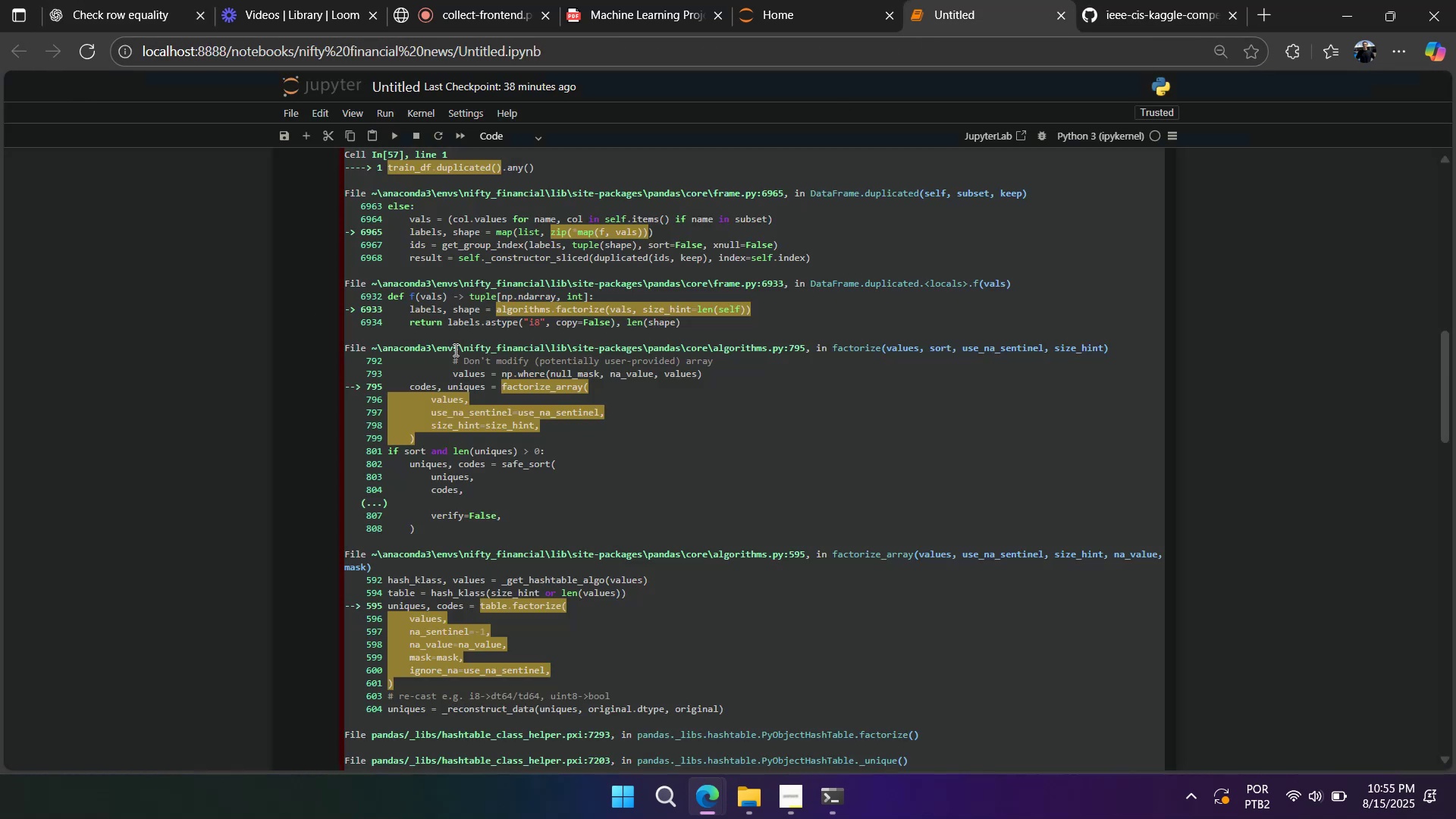 
key(Shift+Enter)
 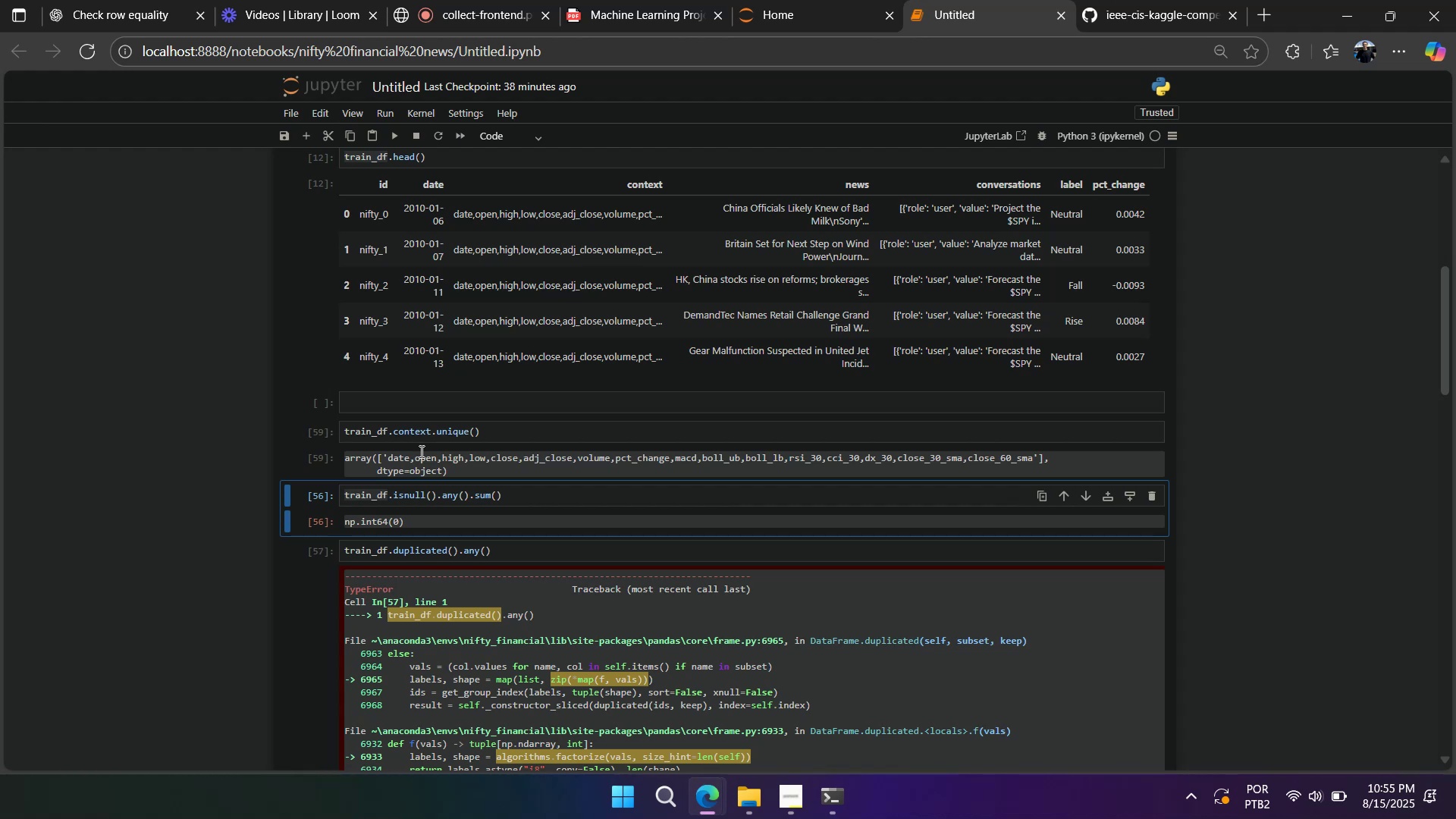 
wait(34.13)
 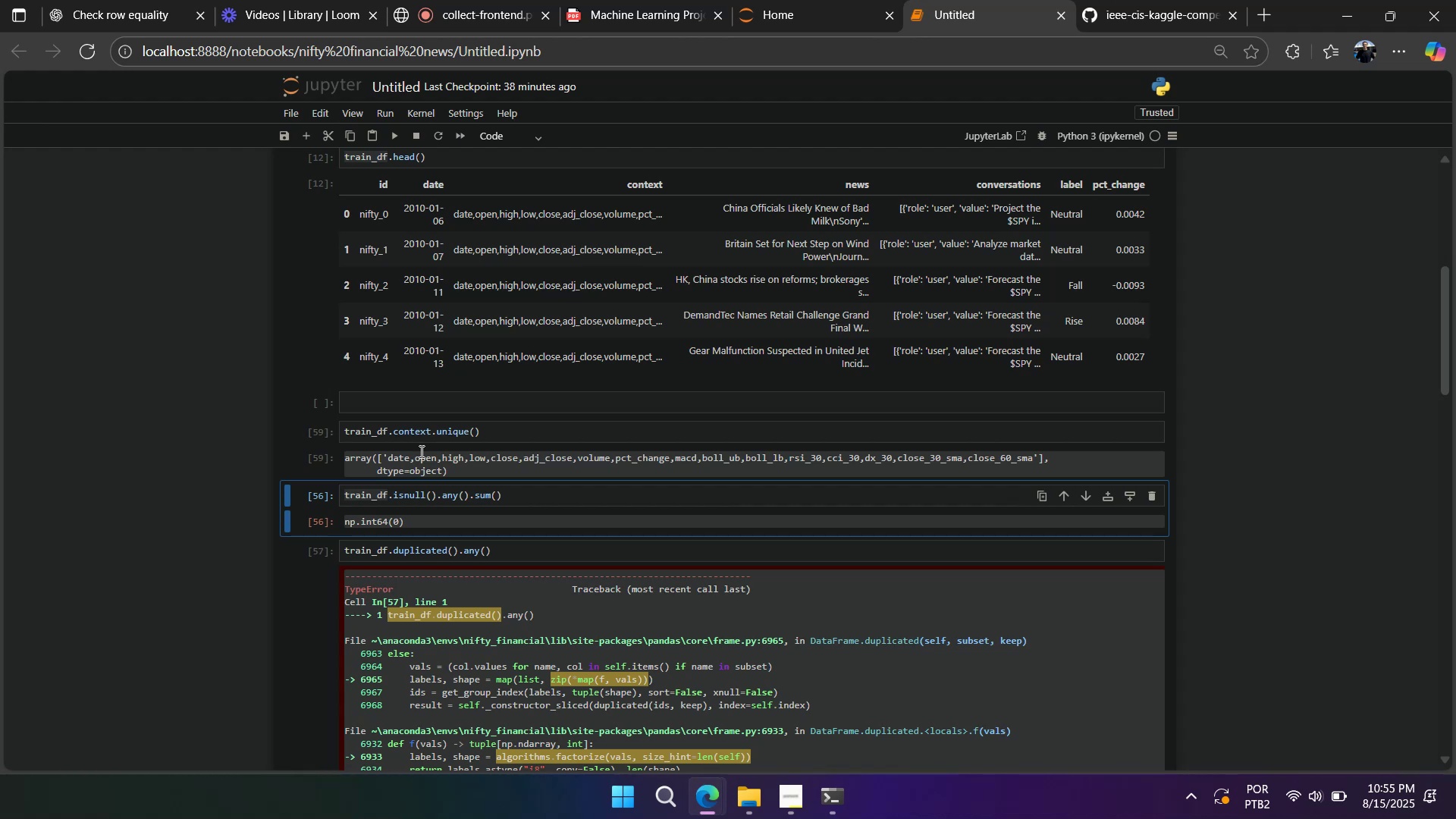 
type(dd)
 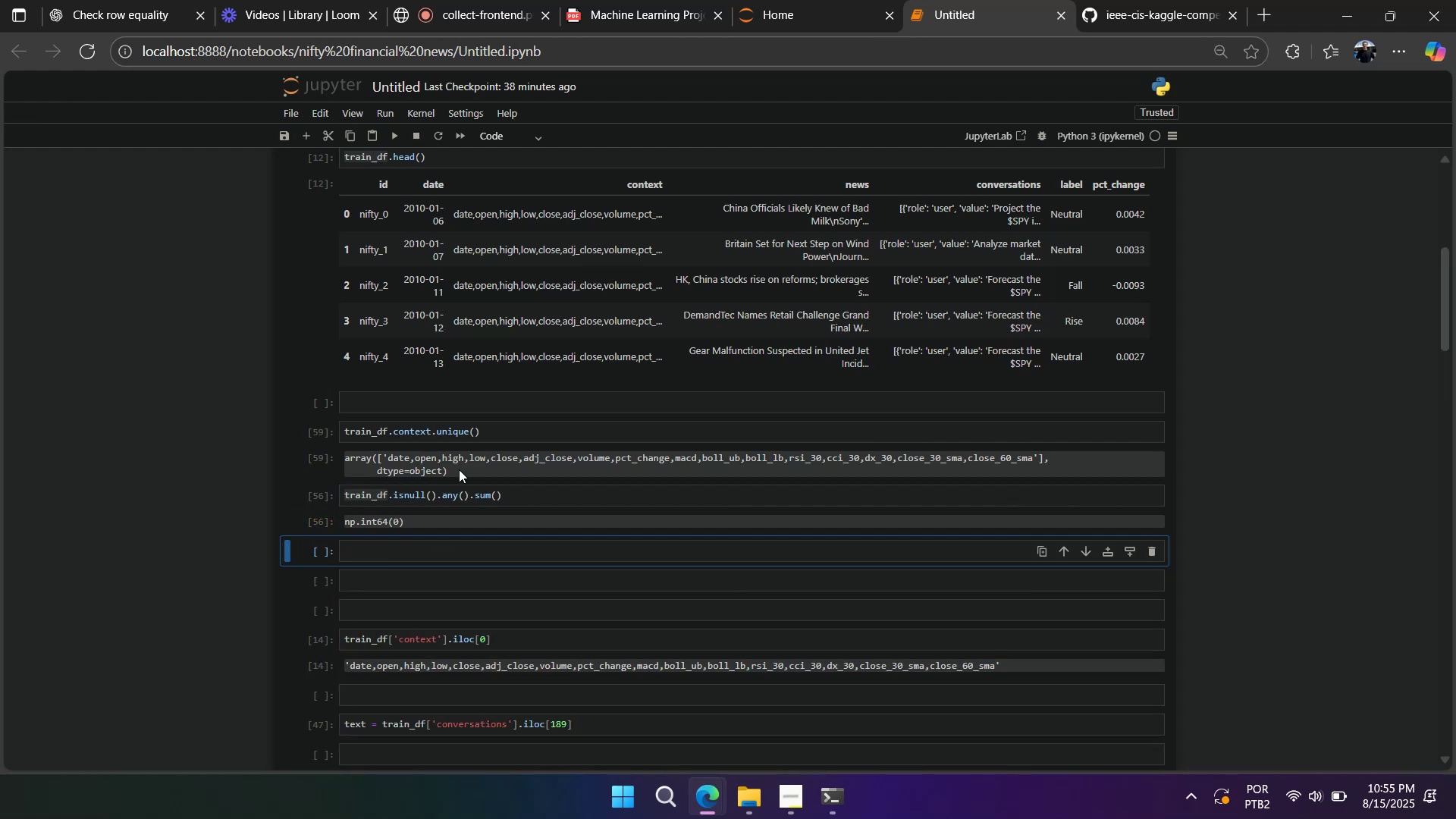 
scroll: coordinate [459, 469], scroll_direction: up, amount: 9.0
 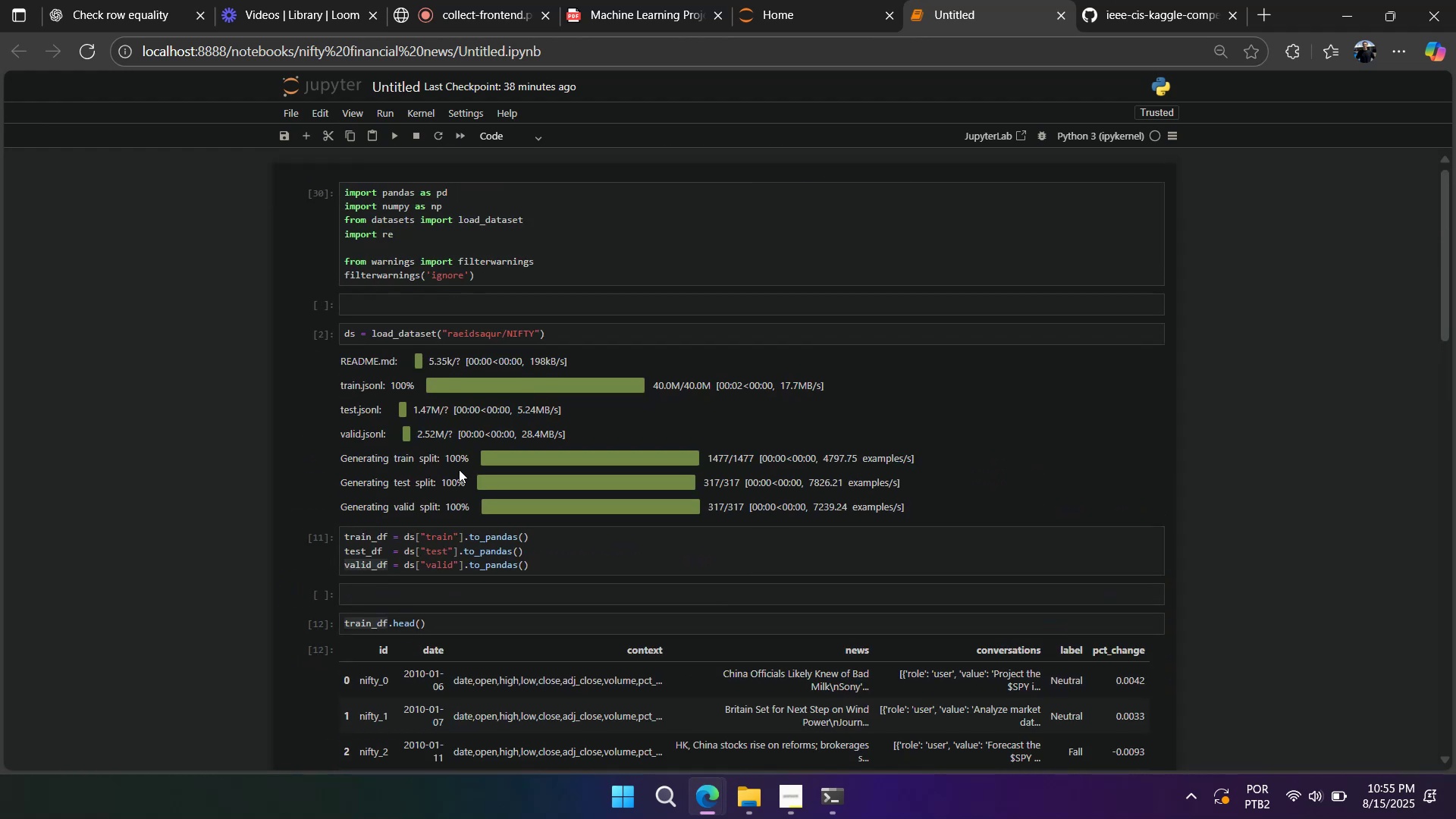 
scroll: coordinate [459, 469], scroll_direction: down, amount: 2.0
 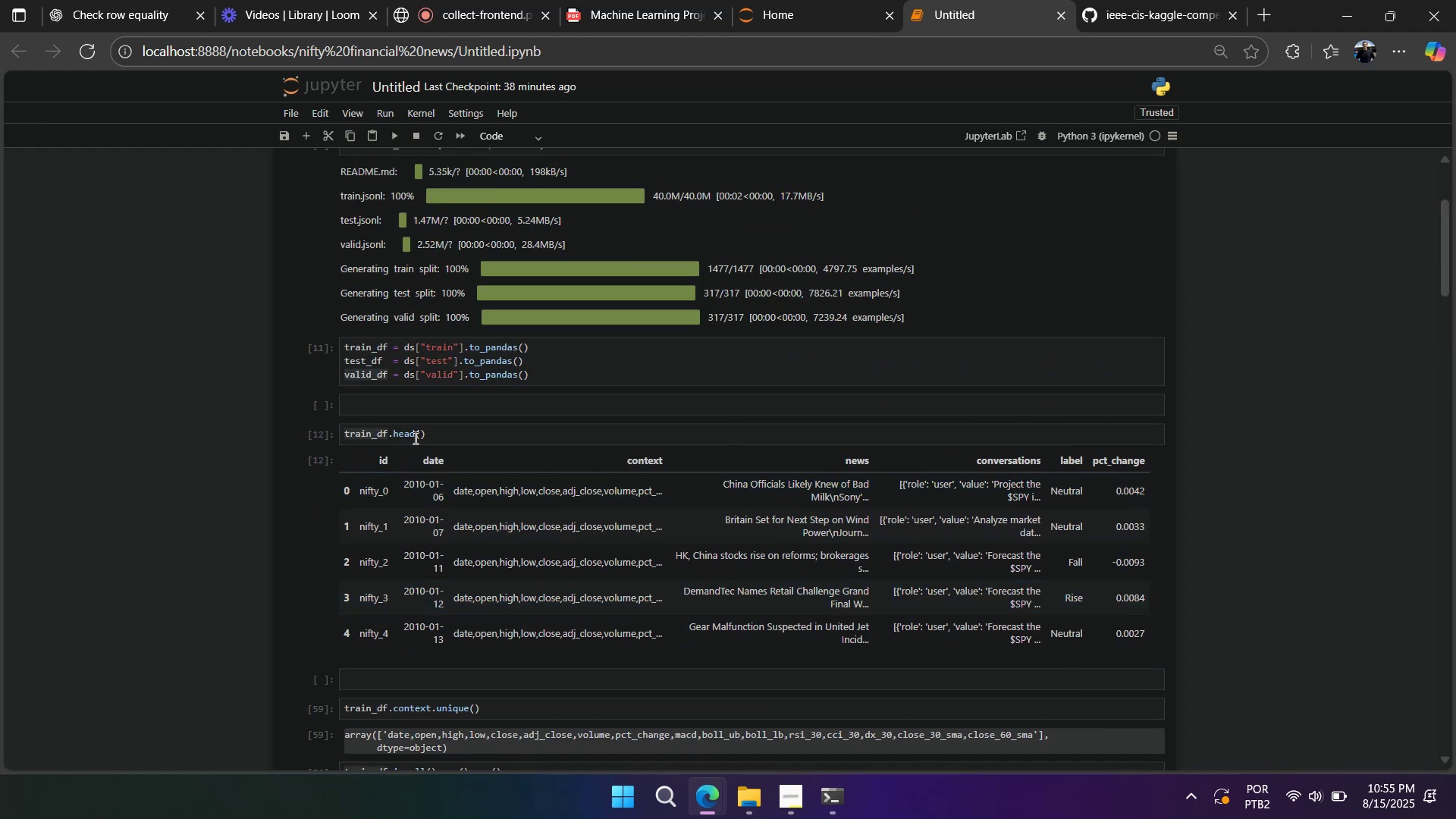 
left_click([394, 362])
 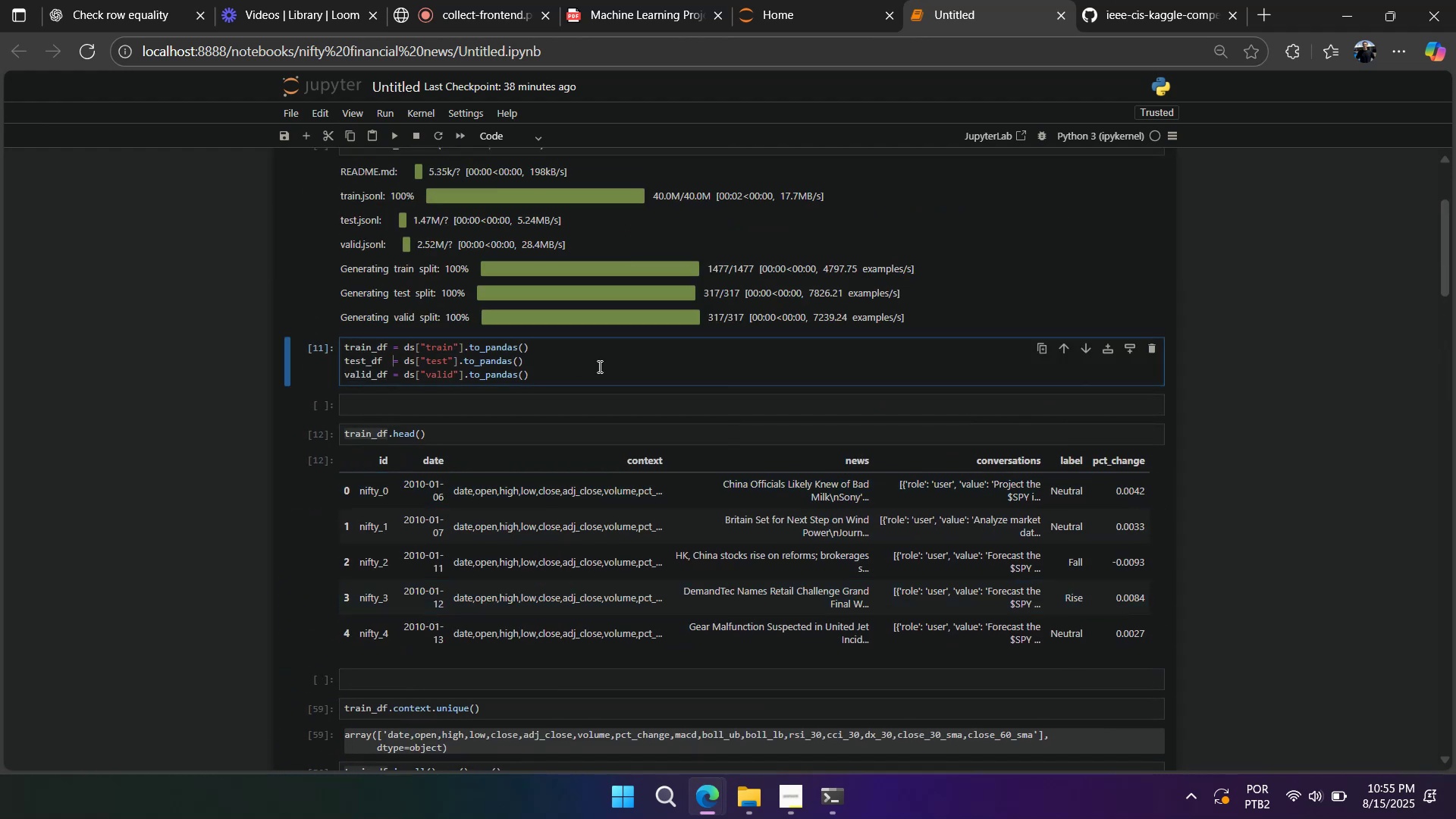 
right_click([598, 366])
 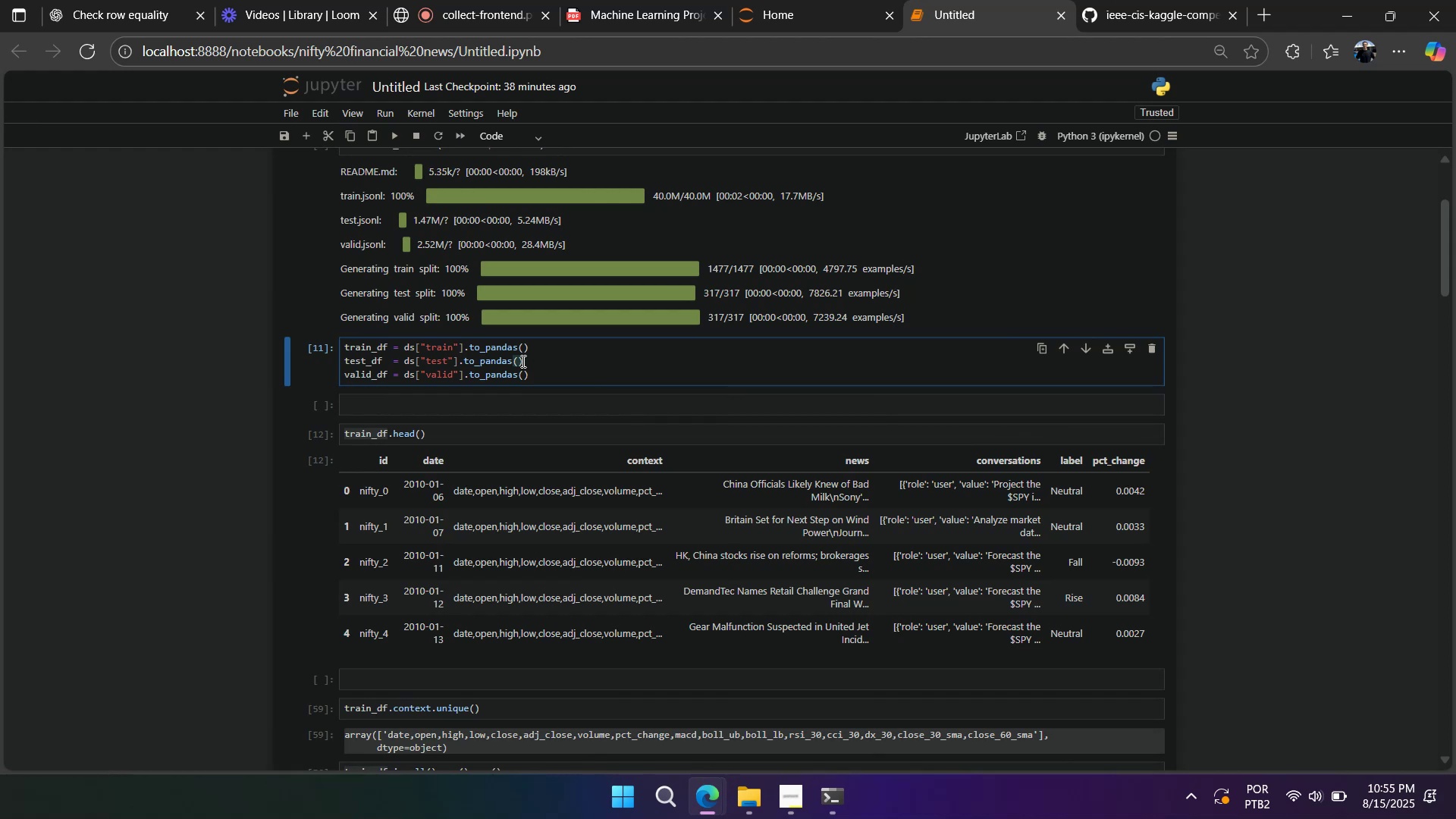 
right_click([520, 361])
 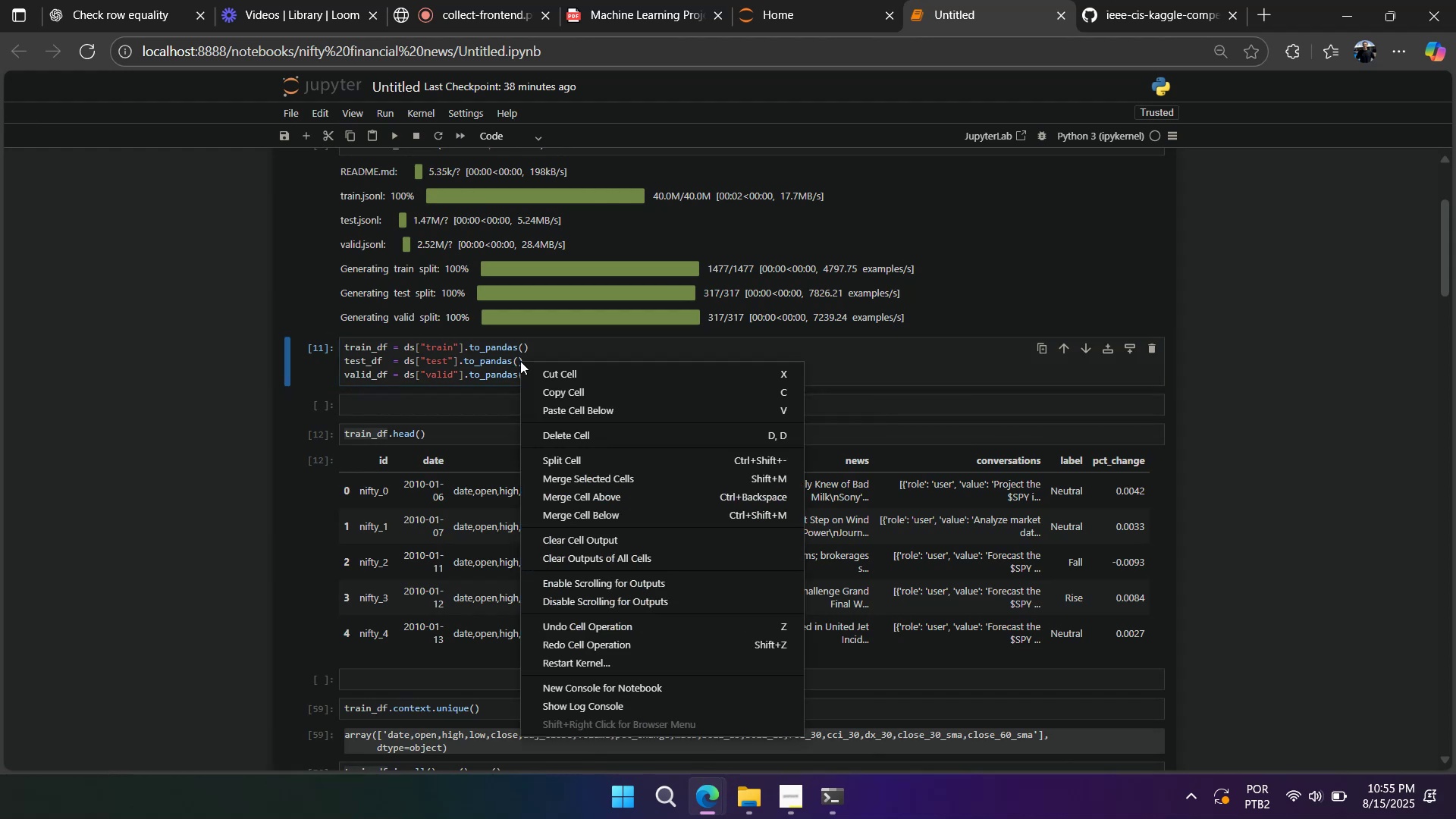 
left_click([520, 361])
 